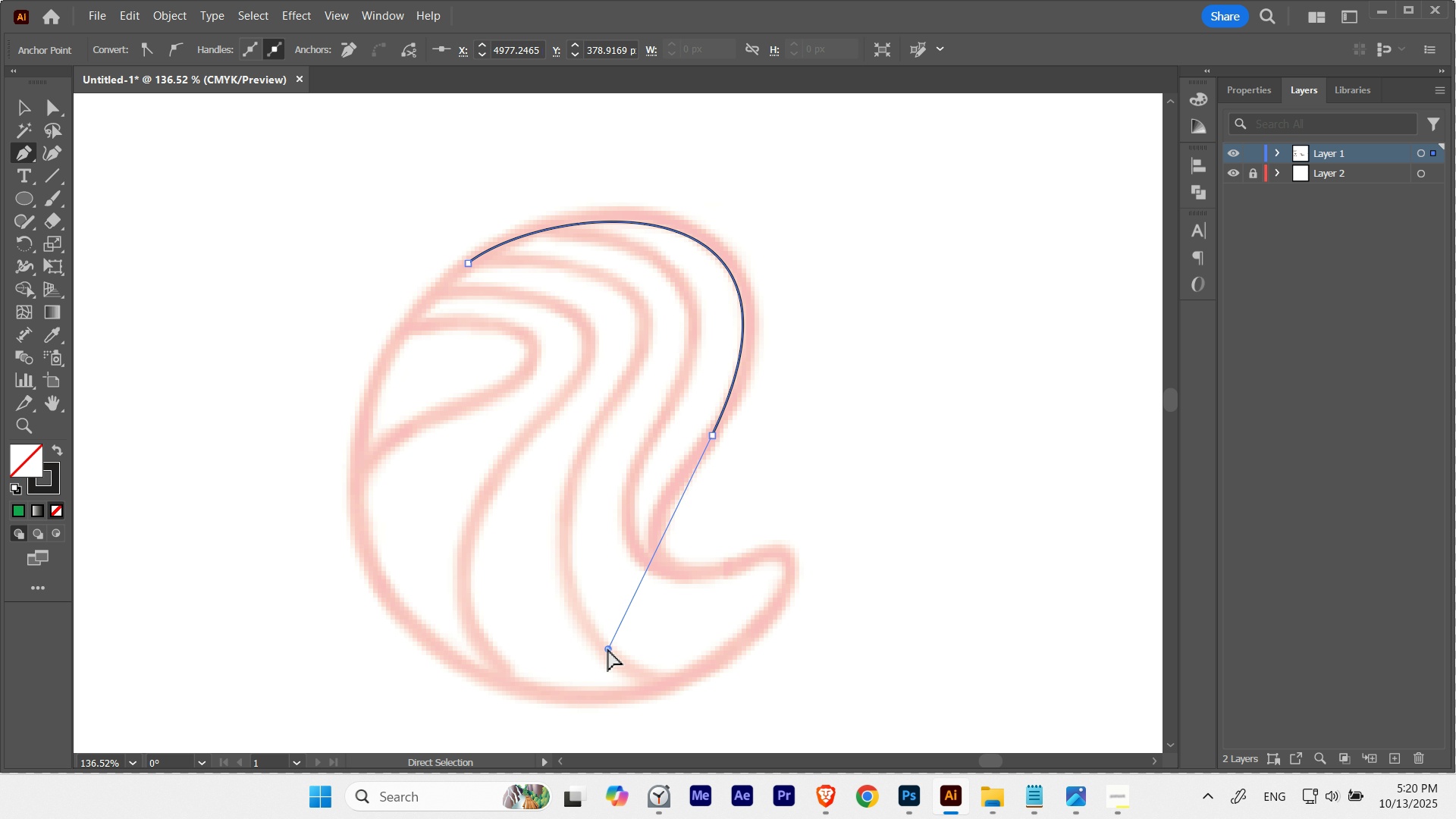 
key(Control+Z)
 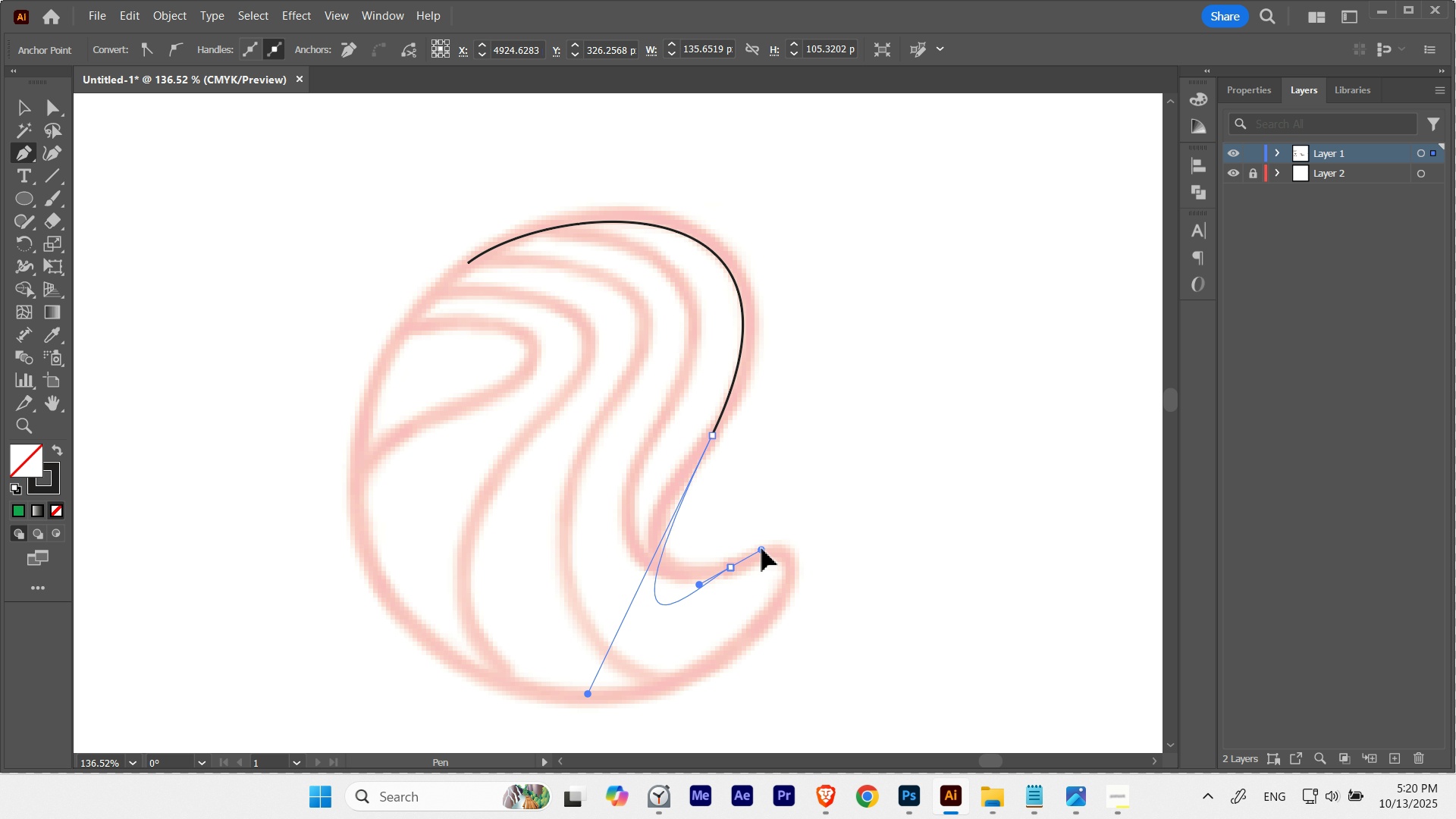 
wait(8.21)
 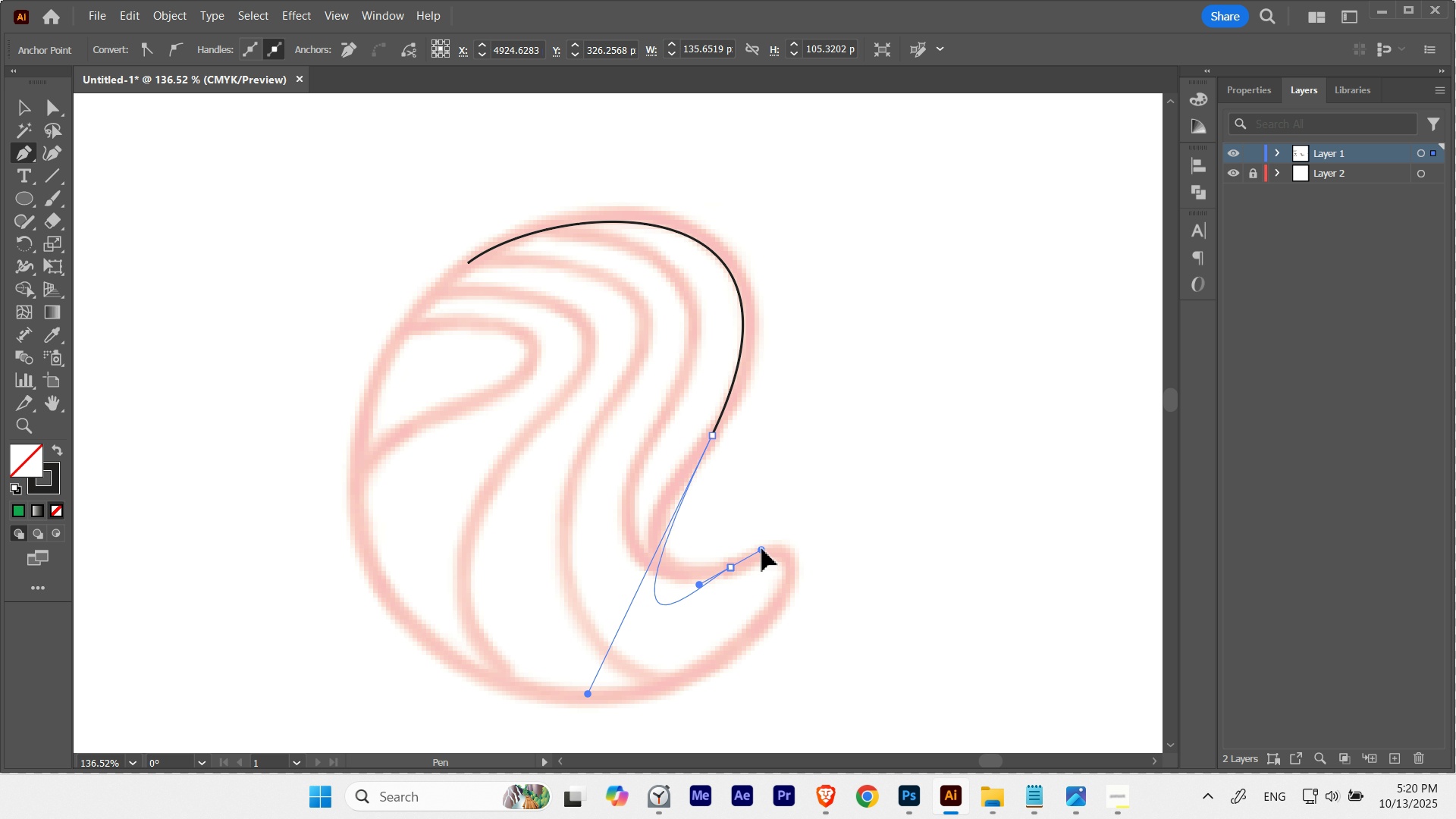 
hold_key(key=Space, duration=1.02)
 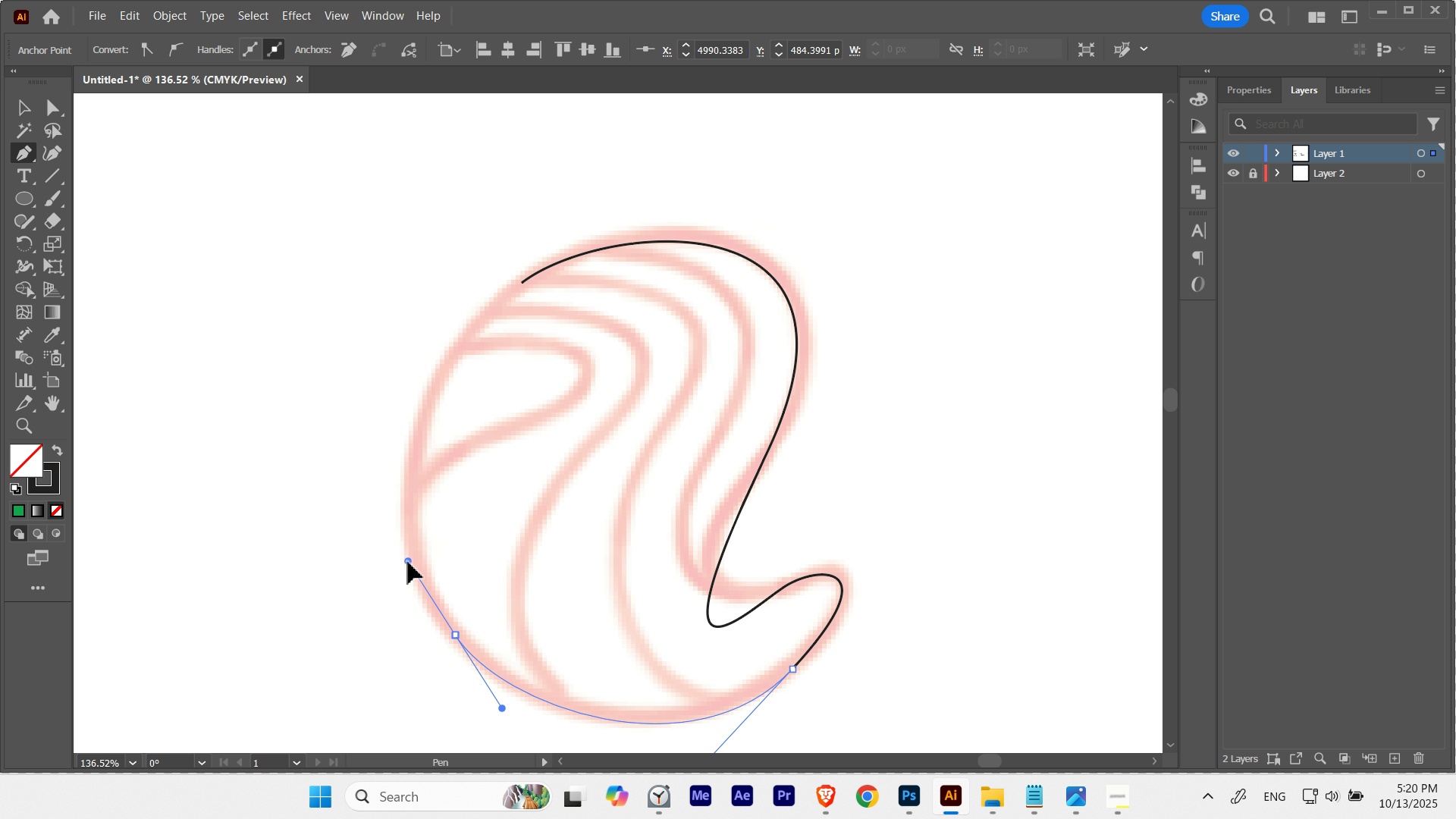 
wait(7.99)
 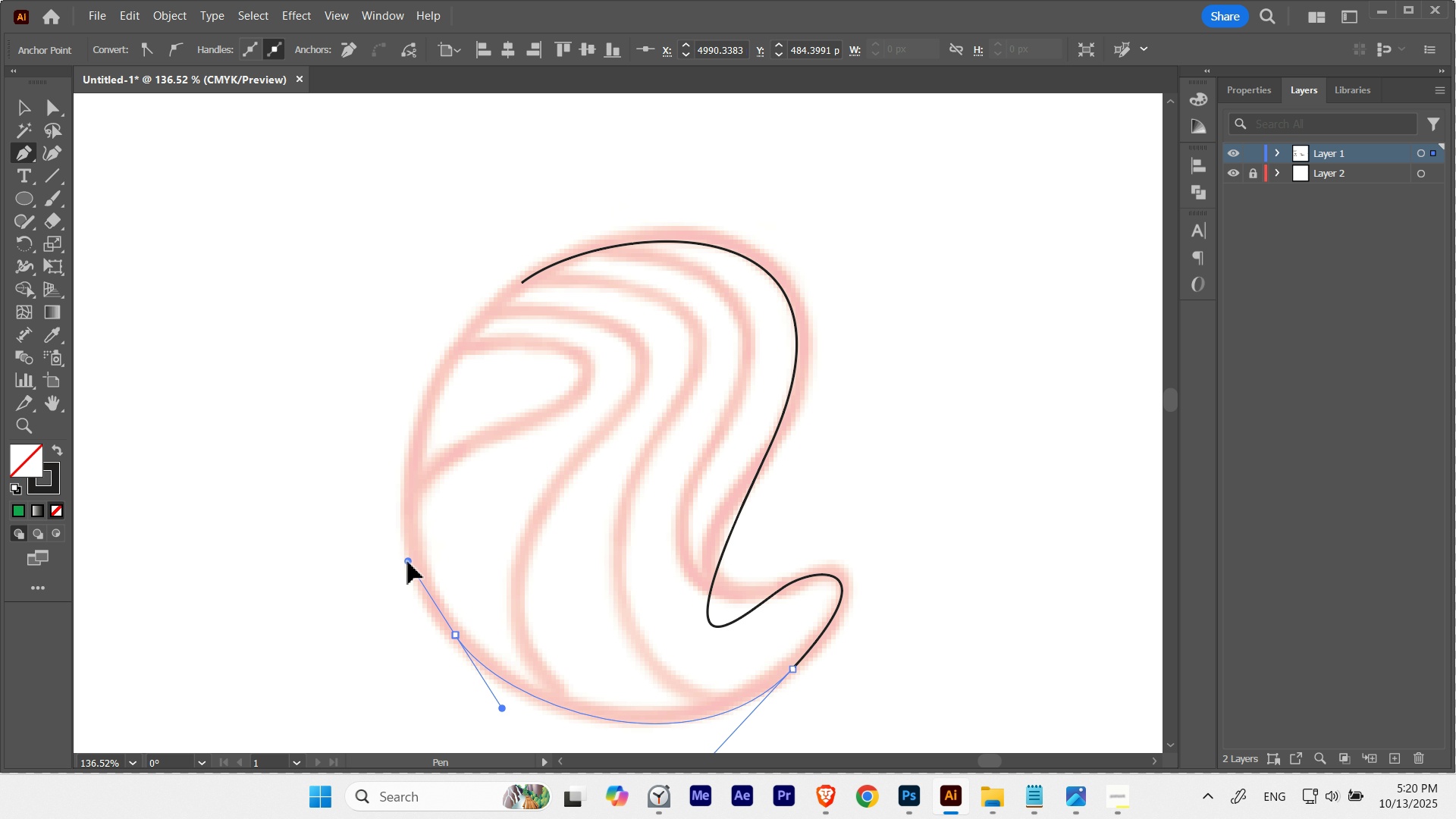 
key(A)
 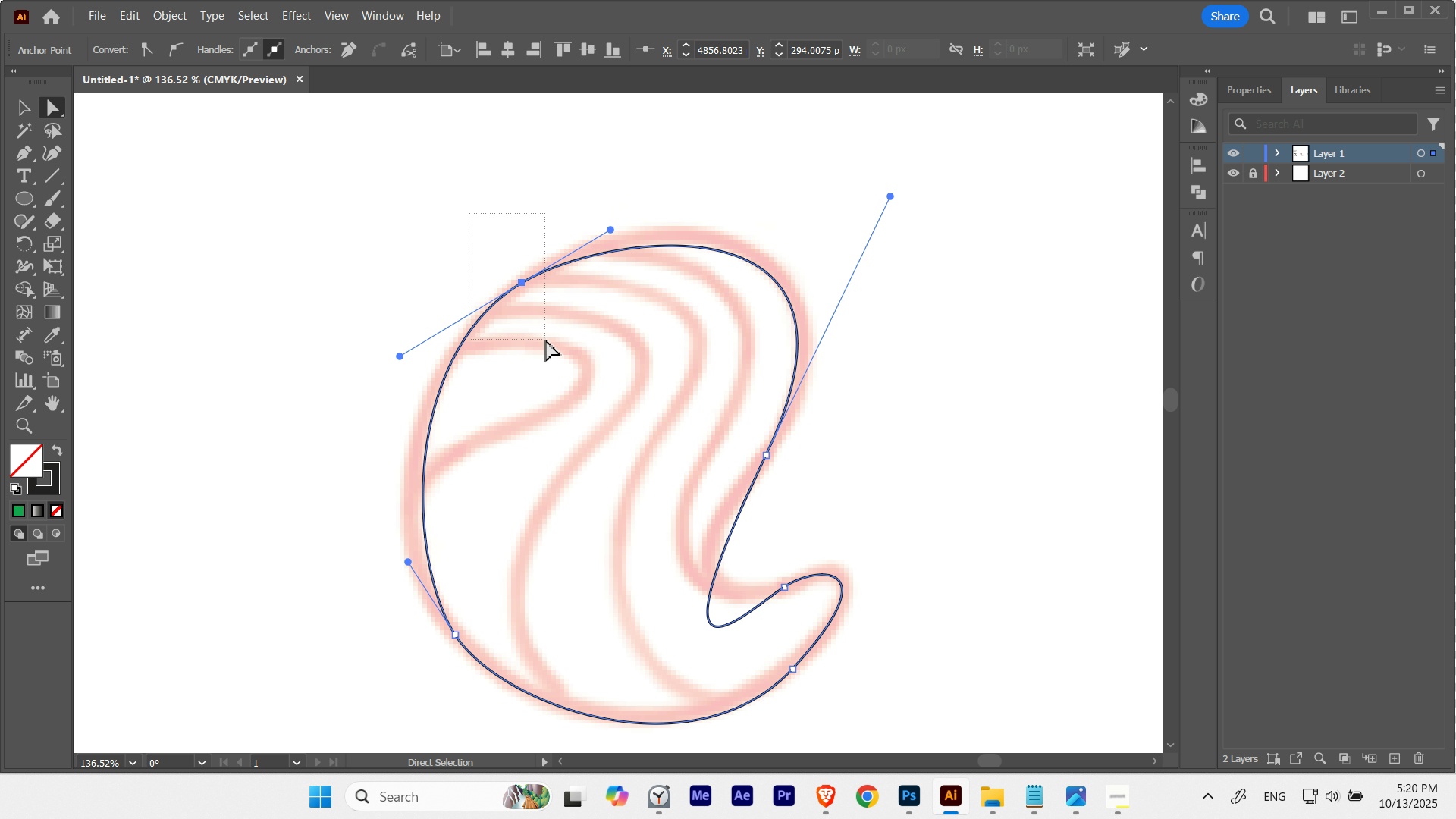 
hold_key(key=Space, duration=0.84)
 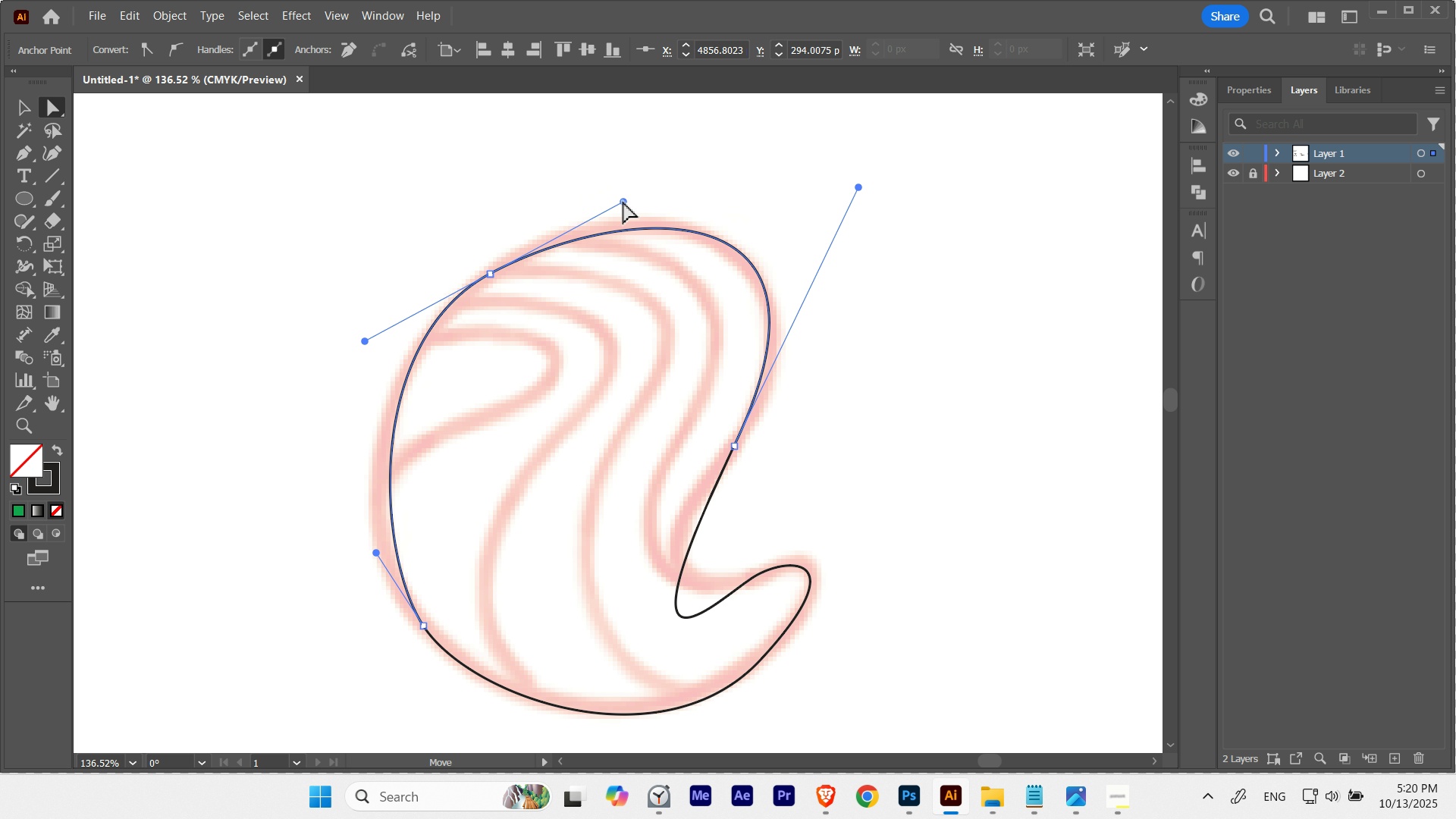 
left_click([855, 491])
 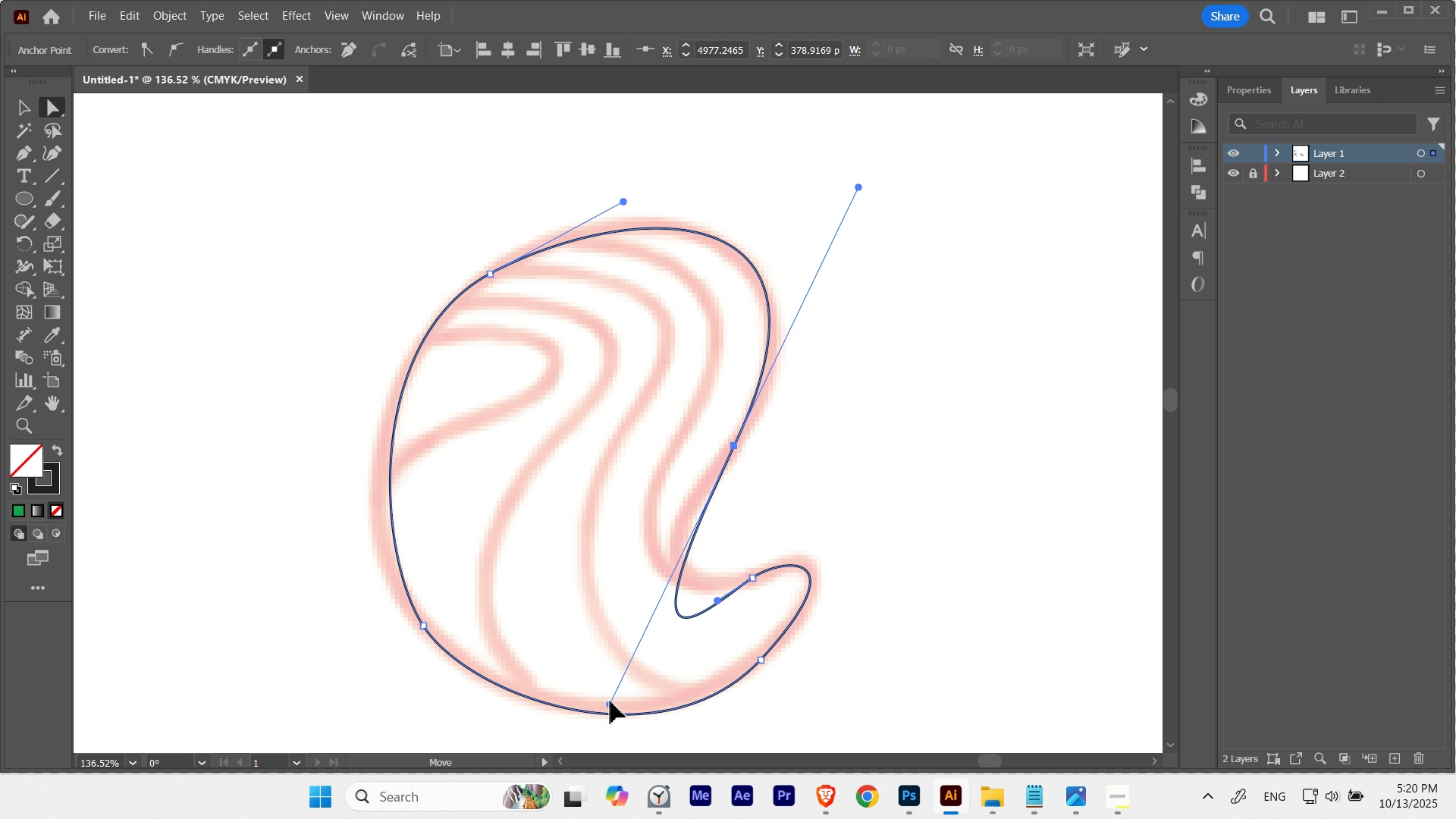 
wait(9.35)
 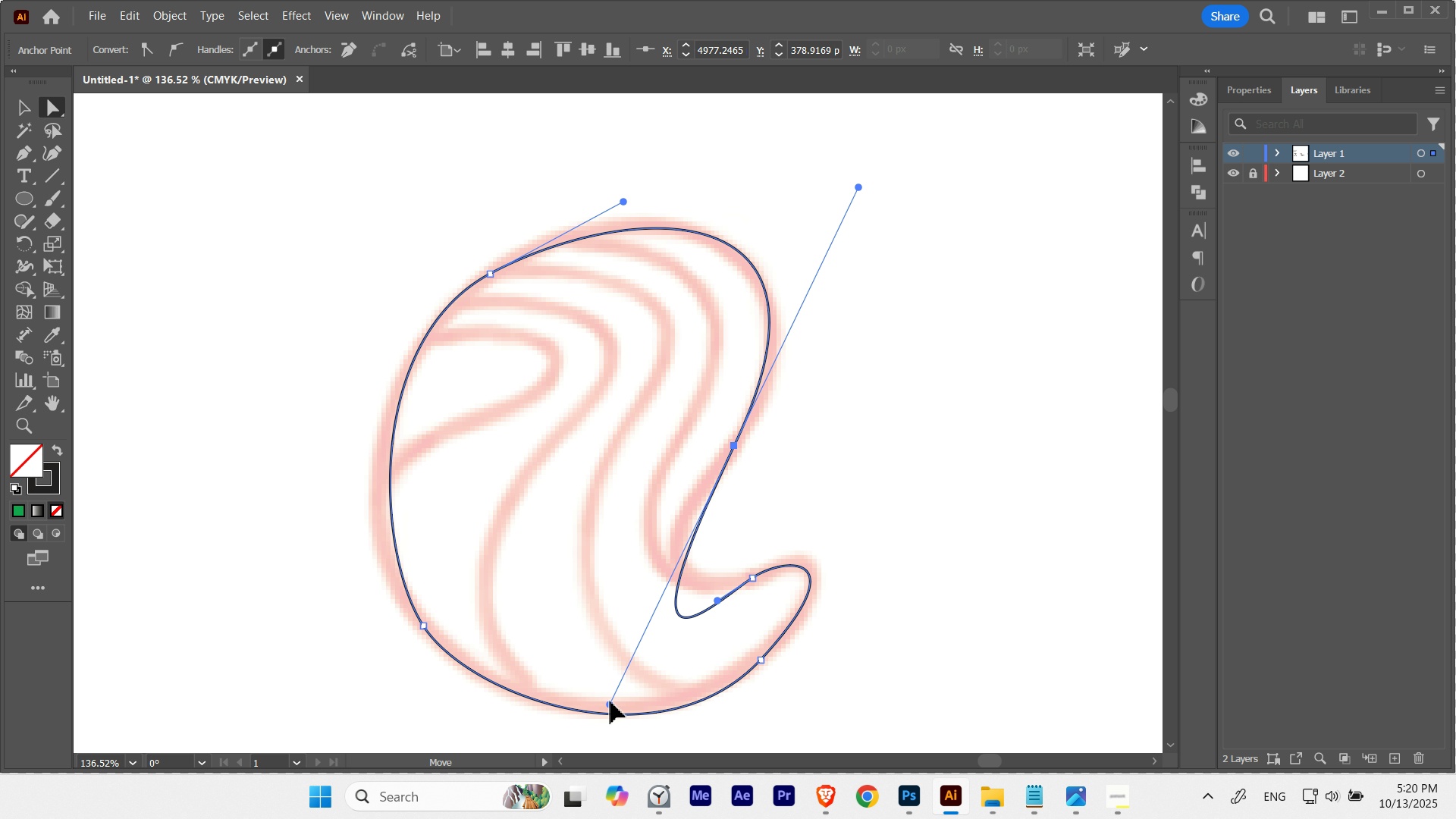 
hold_key(key=ControlLeft, duration=0.47)
 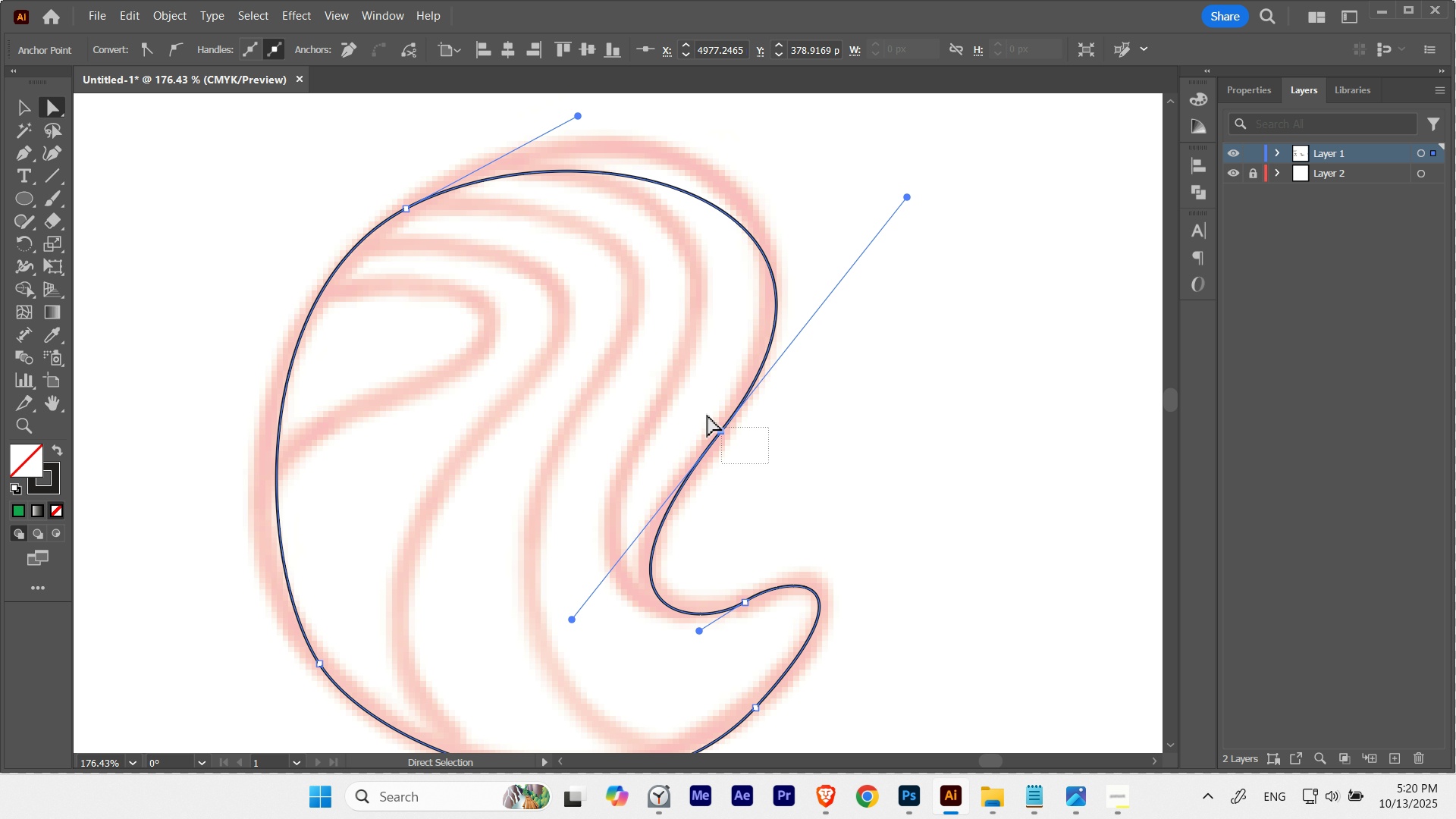 
hold_key(key=Space, duration=0.47)
 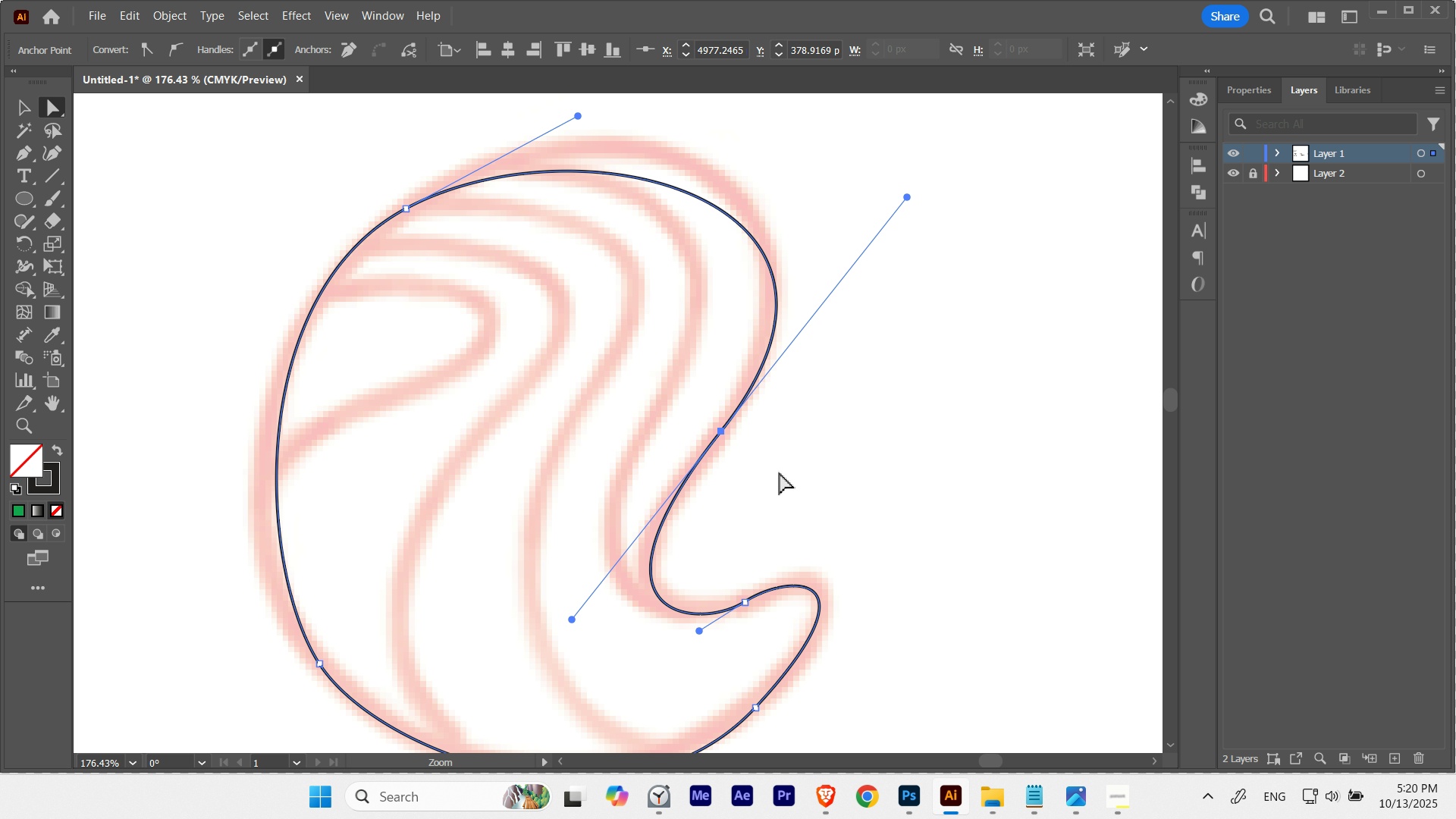 
key(A)
 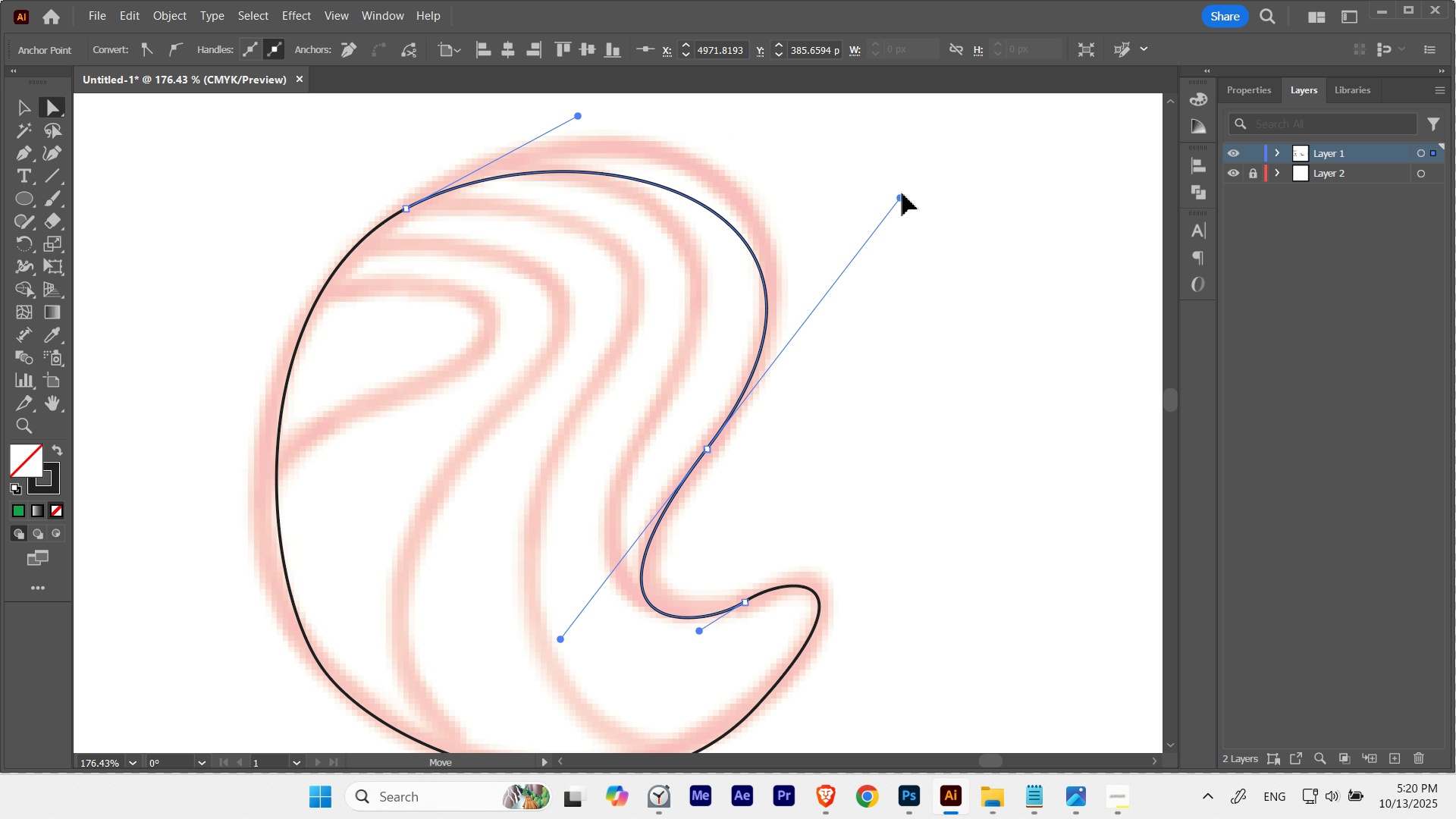 
wait(6.01)
 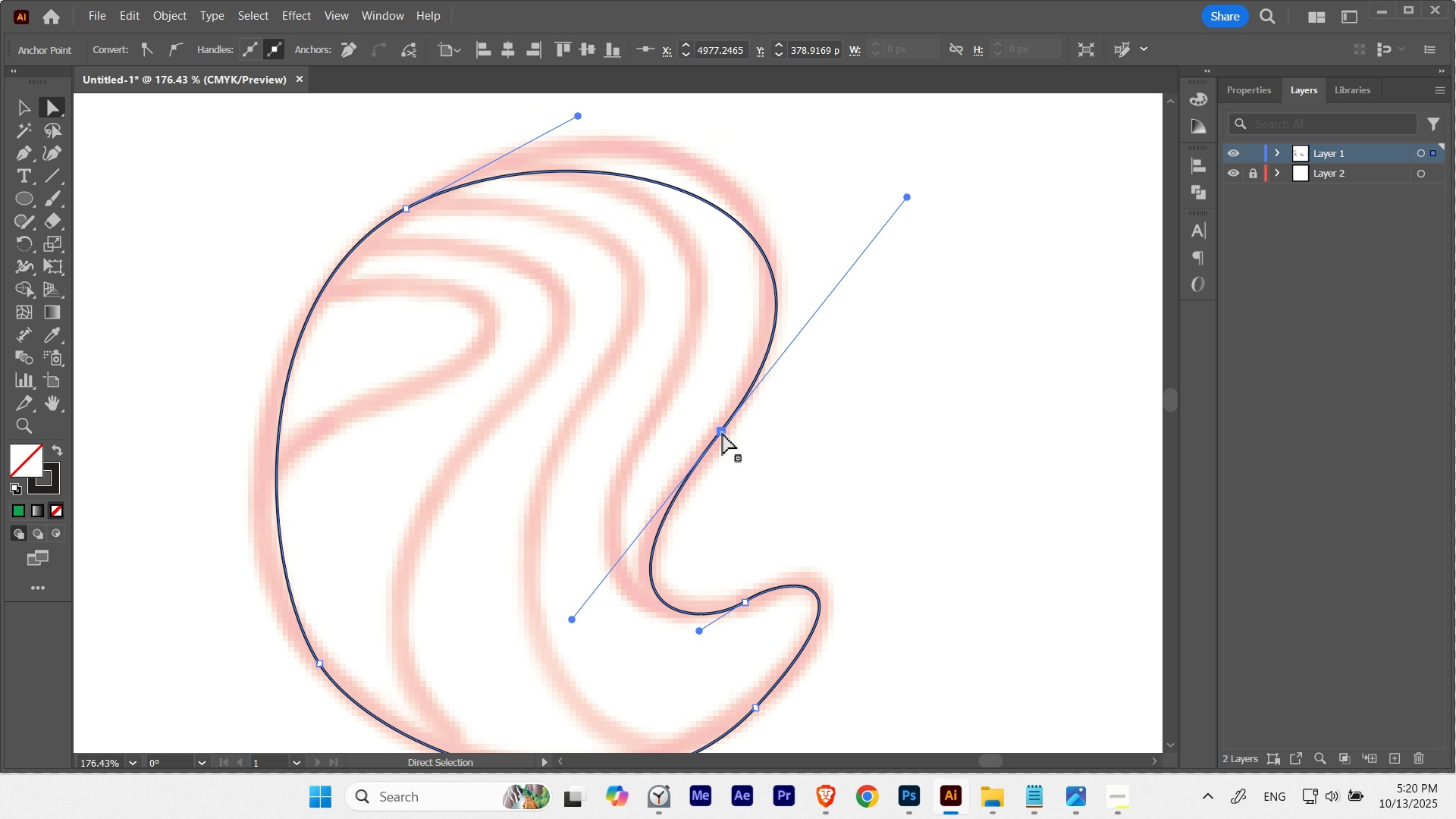 
key(Equal)
 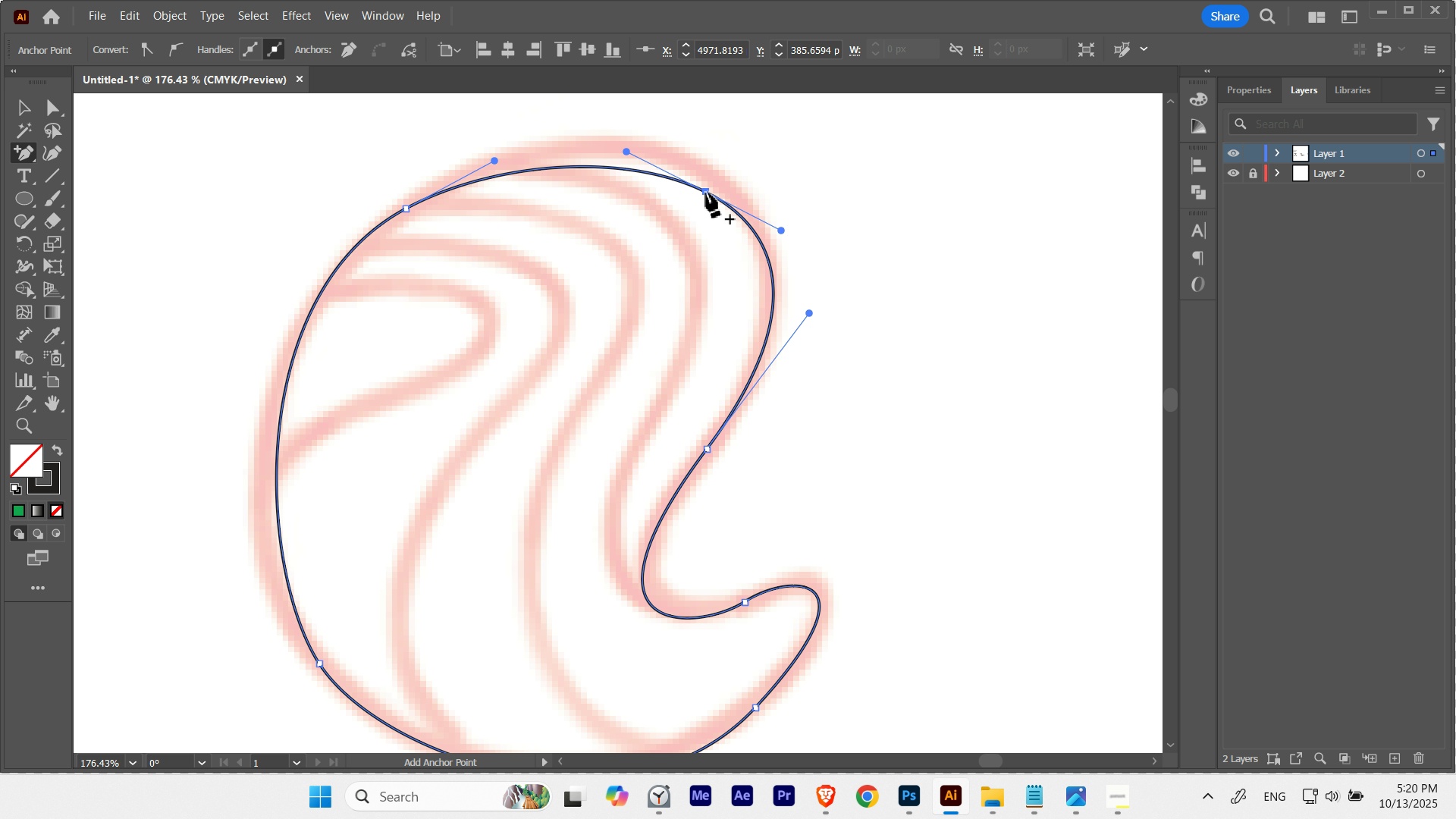 
left_click([706, 193])
 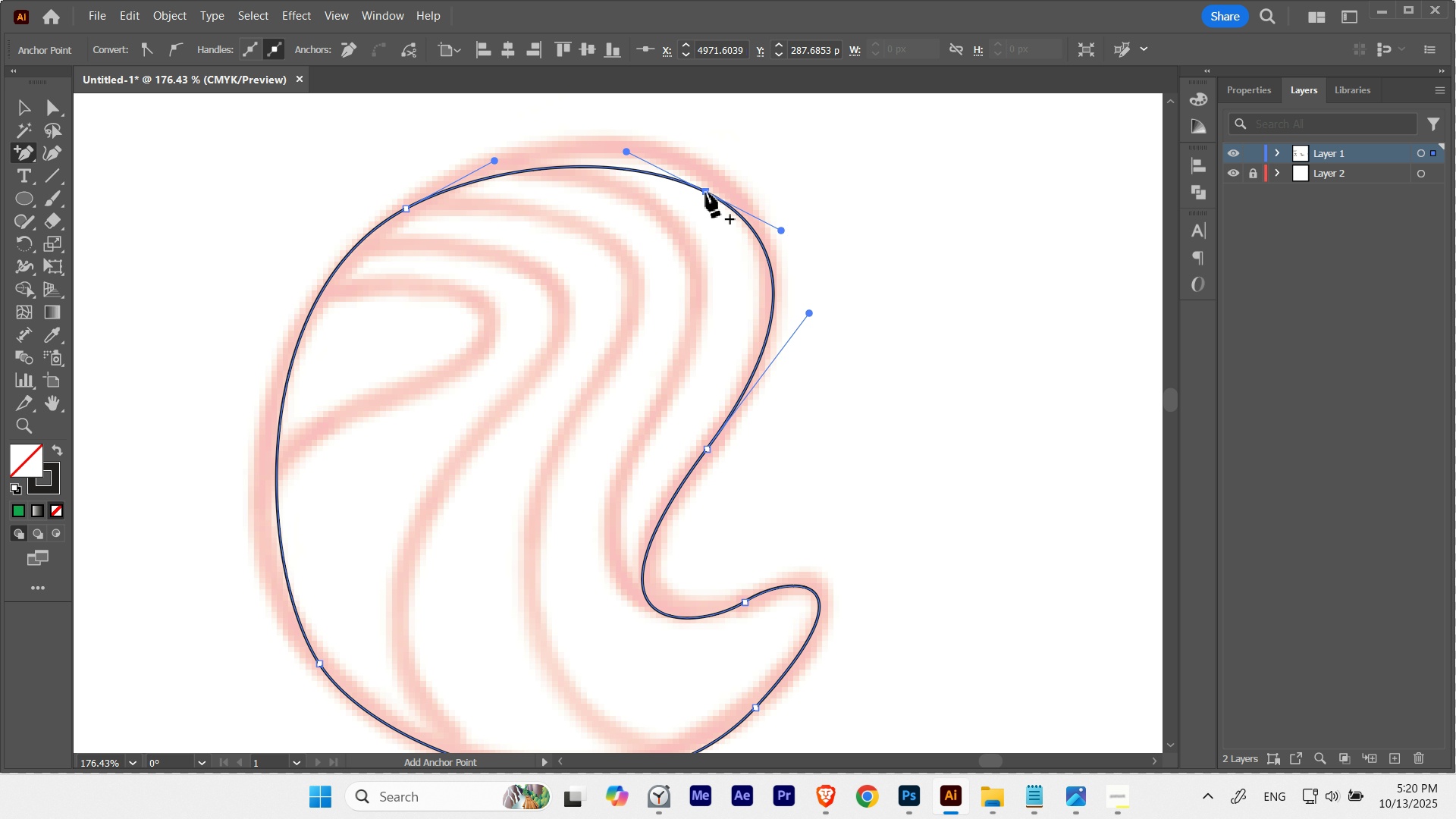 
key(A)
 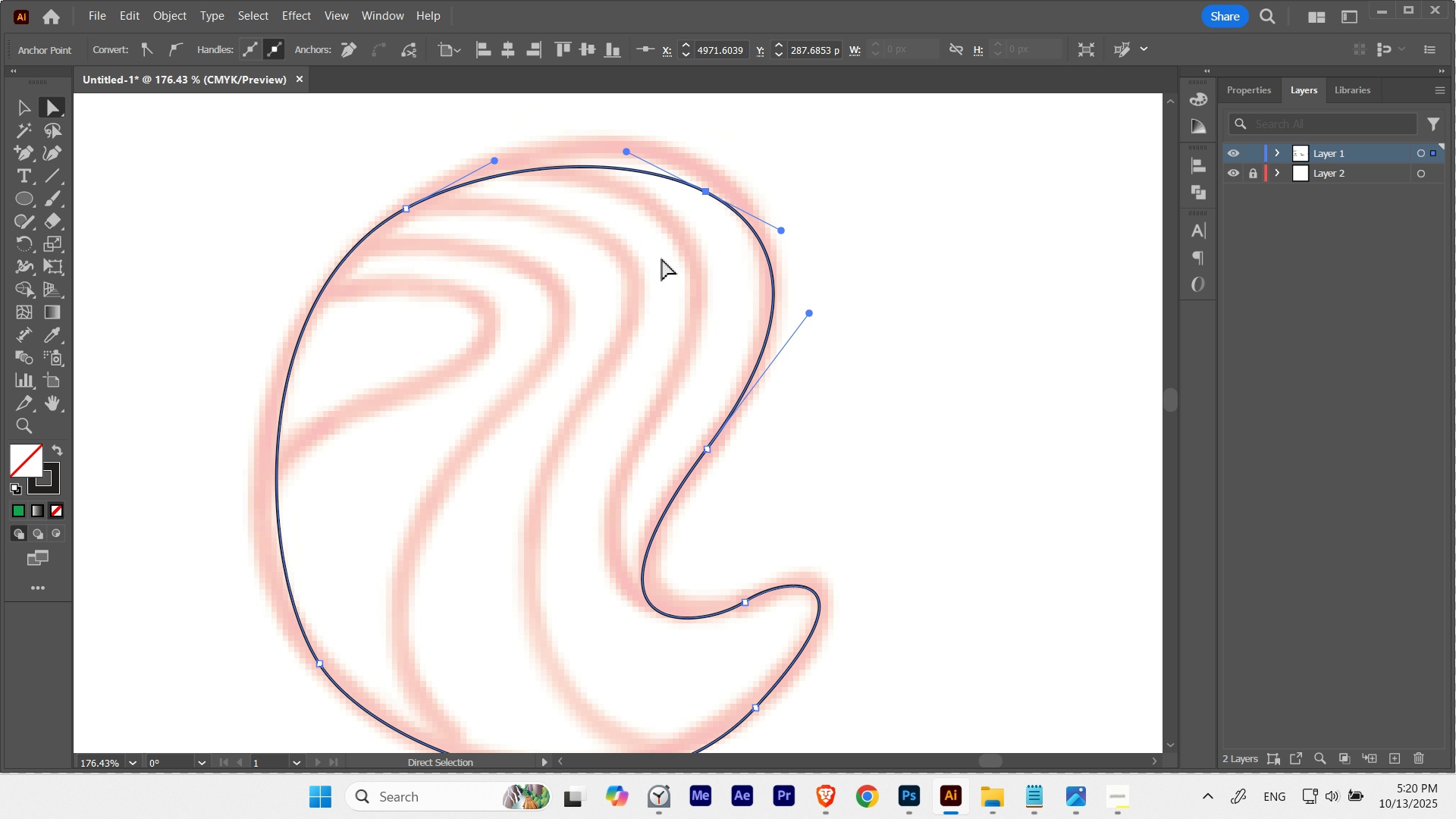 
key(Control+Z)
 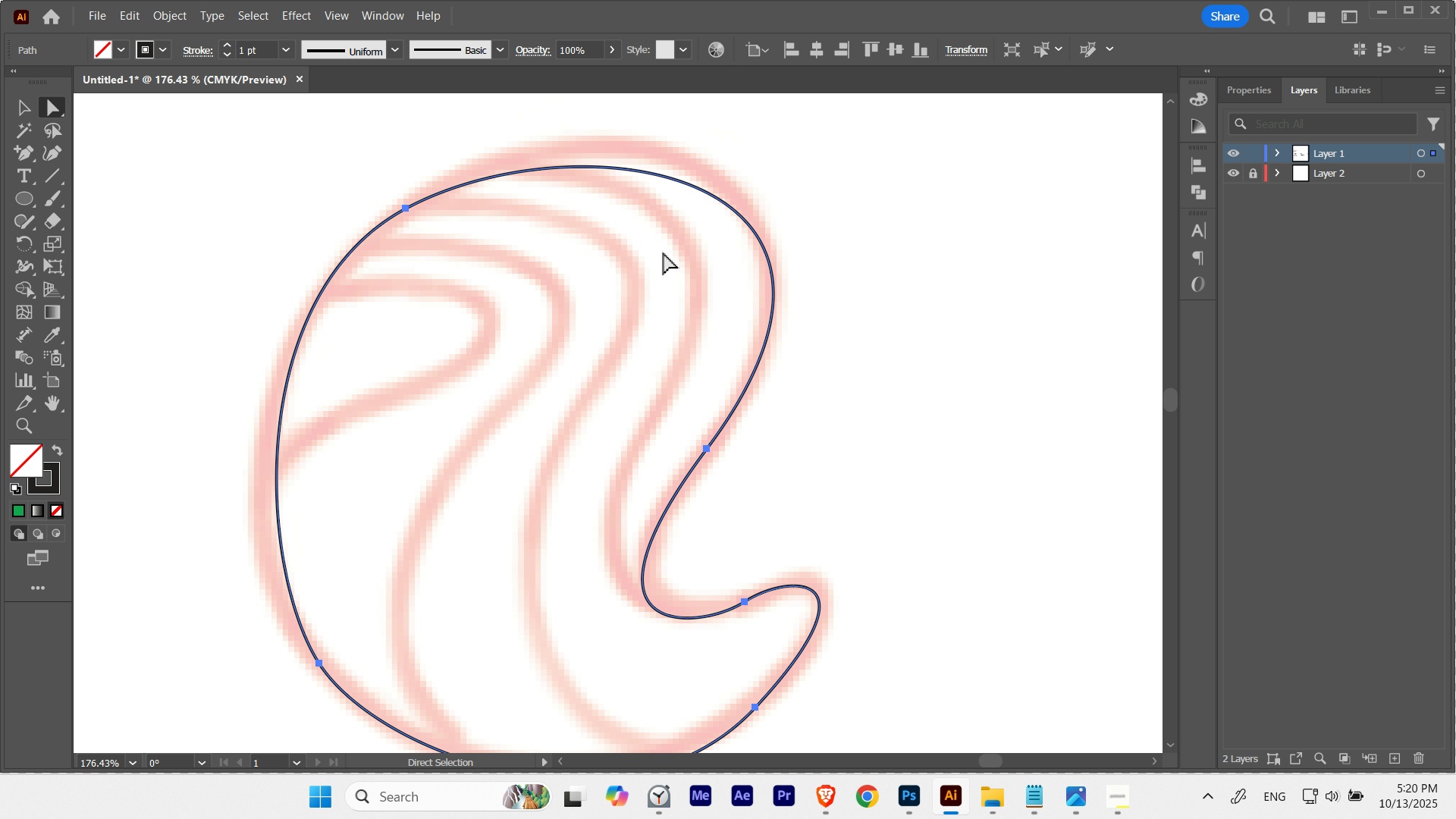 
key(Control+ControlLeft)
 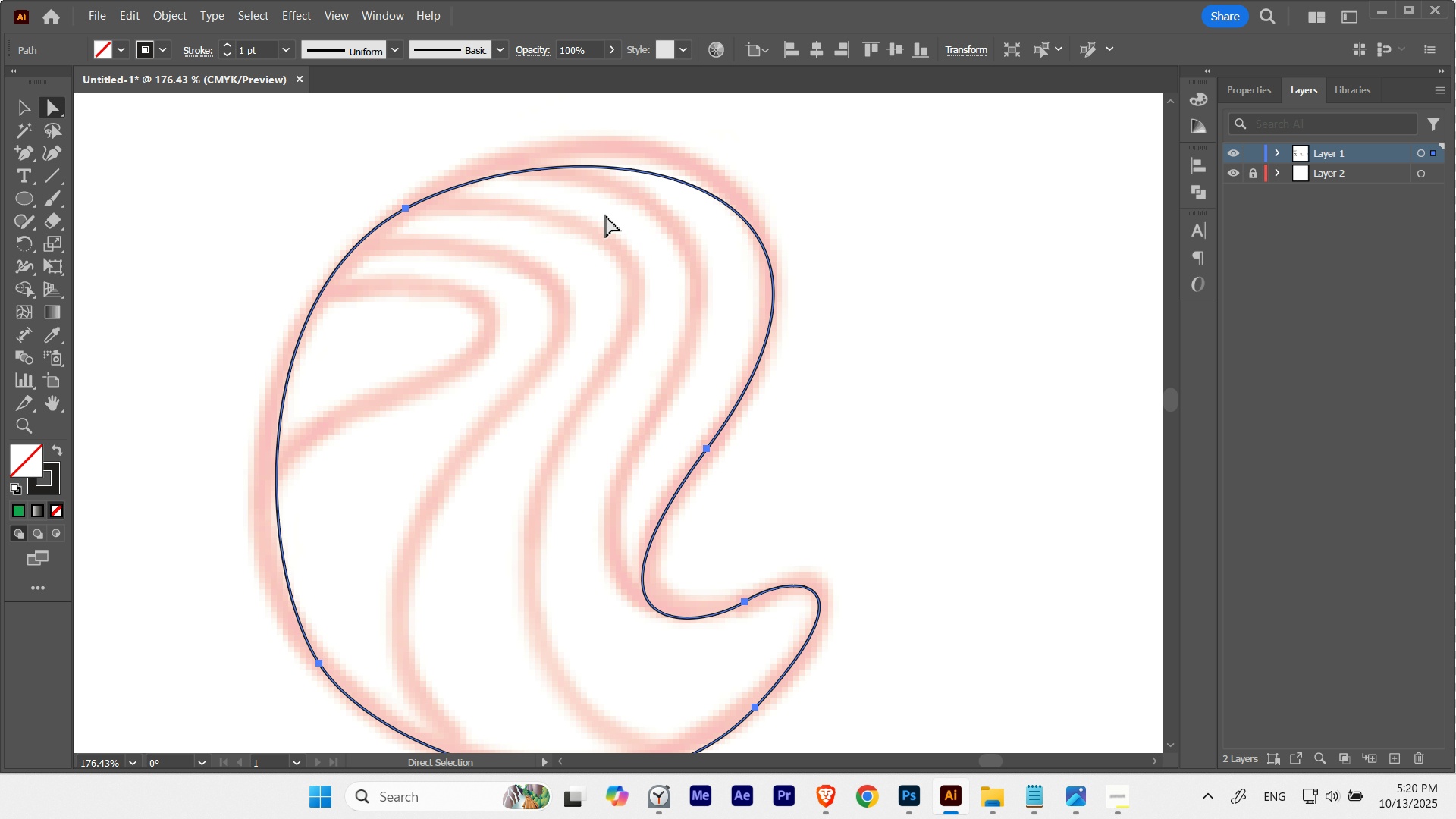 
key(Equal)
 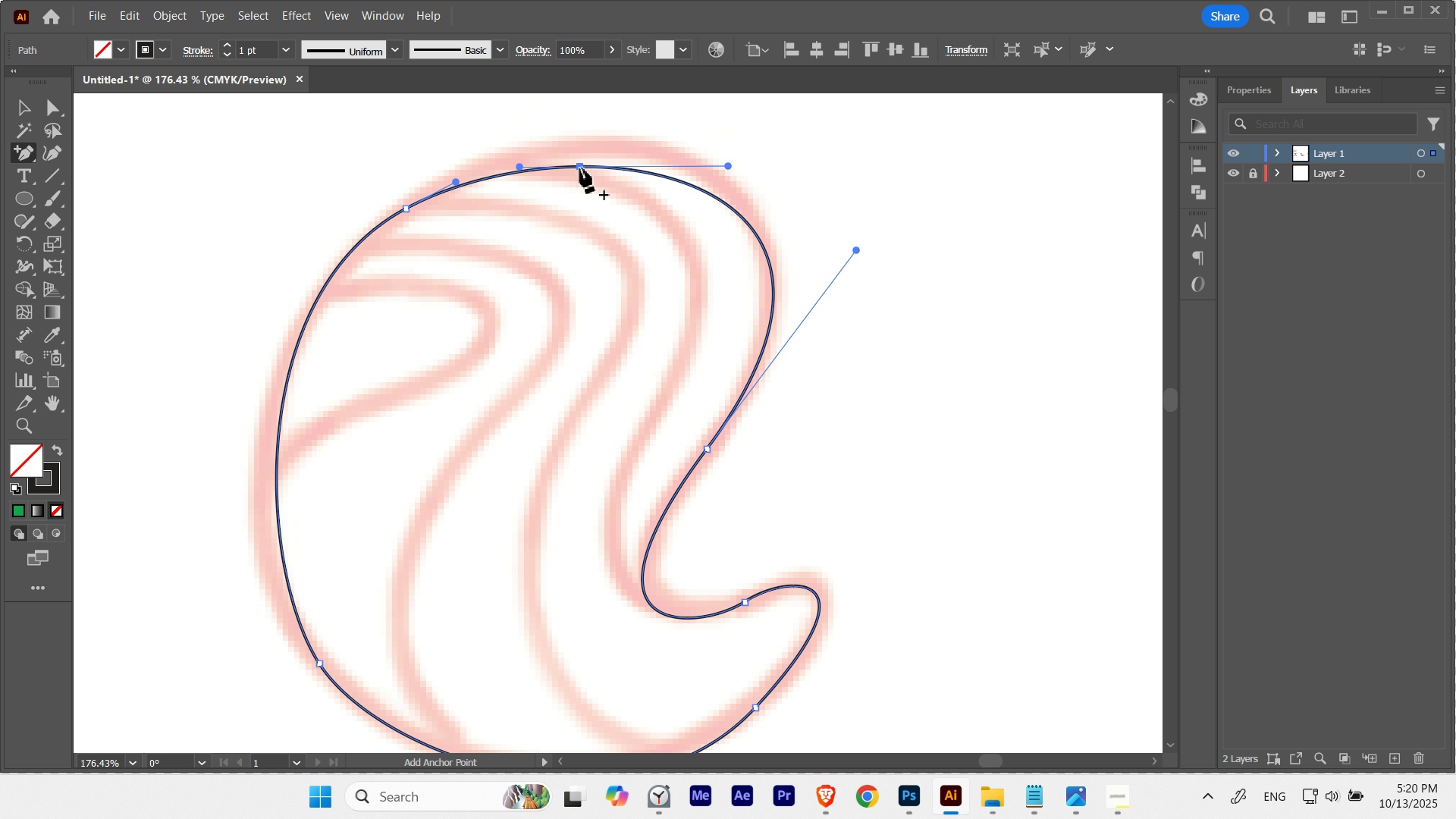 
left_click([580, 168])
 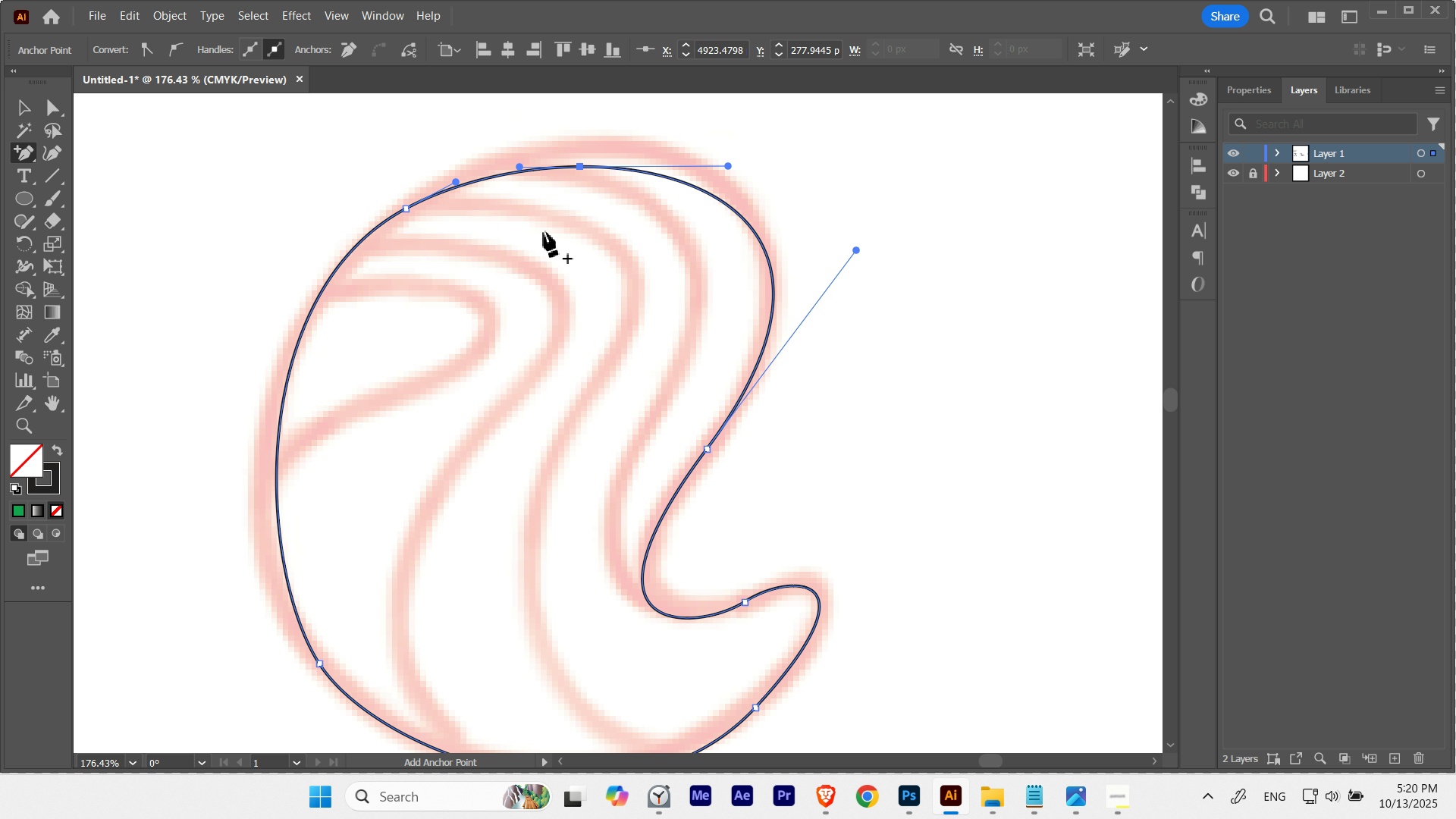 
key(Minus)
 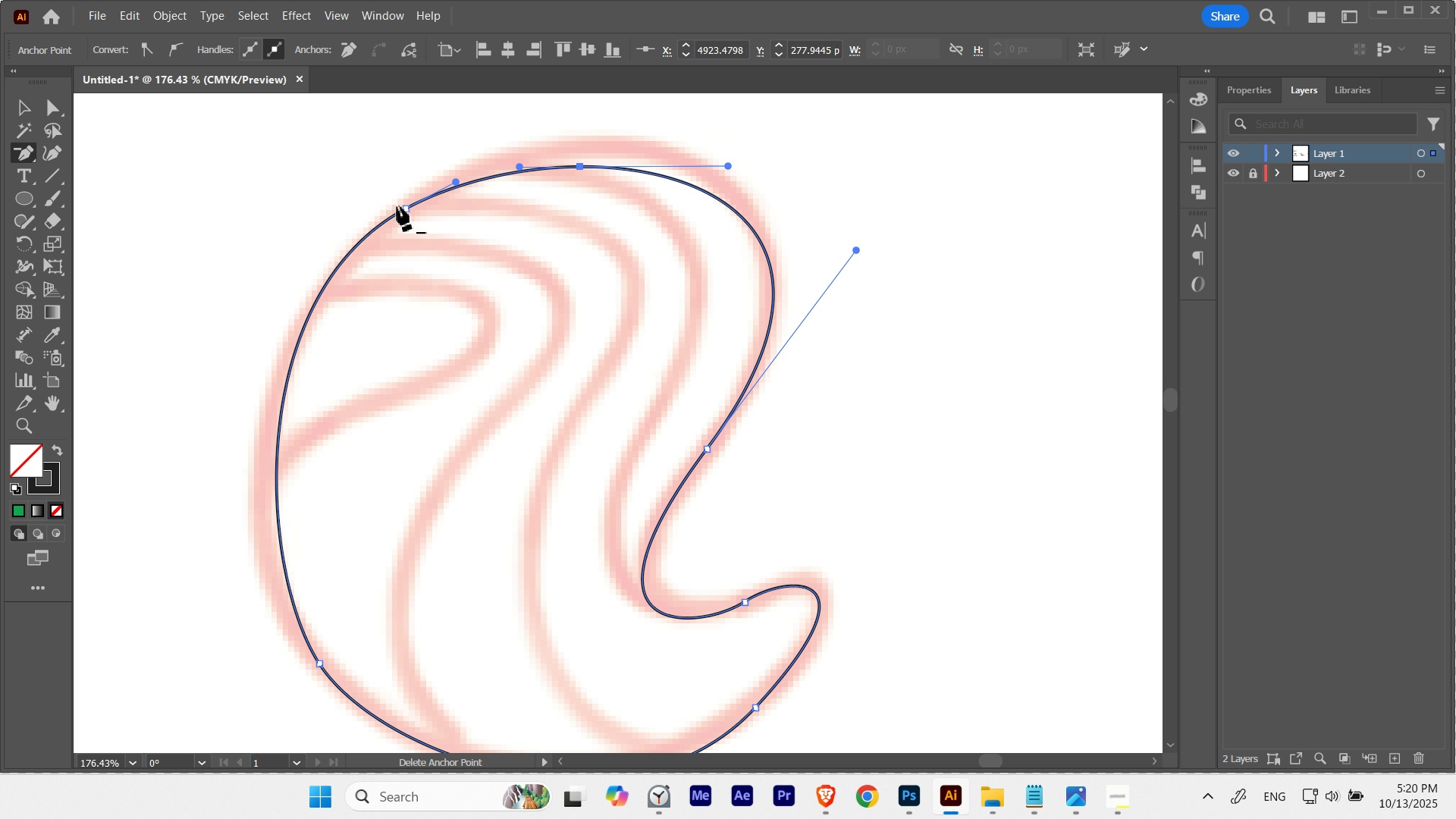 
hold_key(key=ShiftLeft, duration=0.51)
left_click([406, 210])
 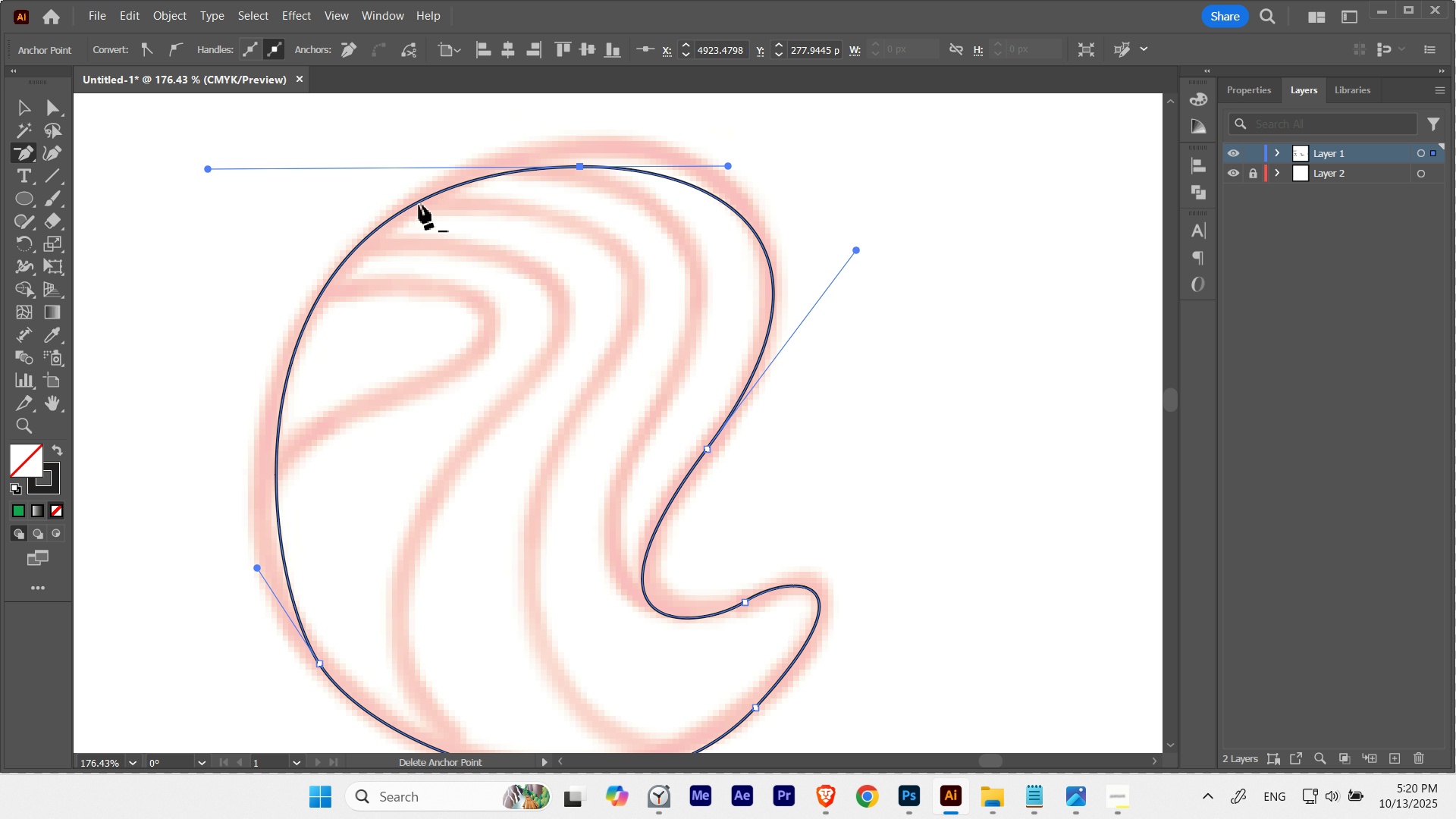 
key(A)
 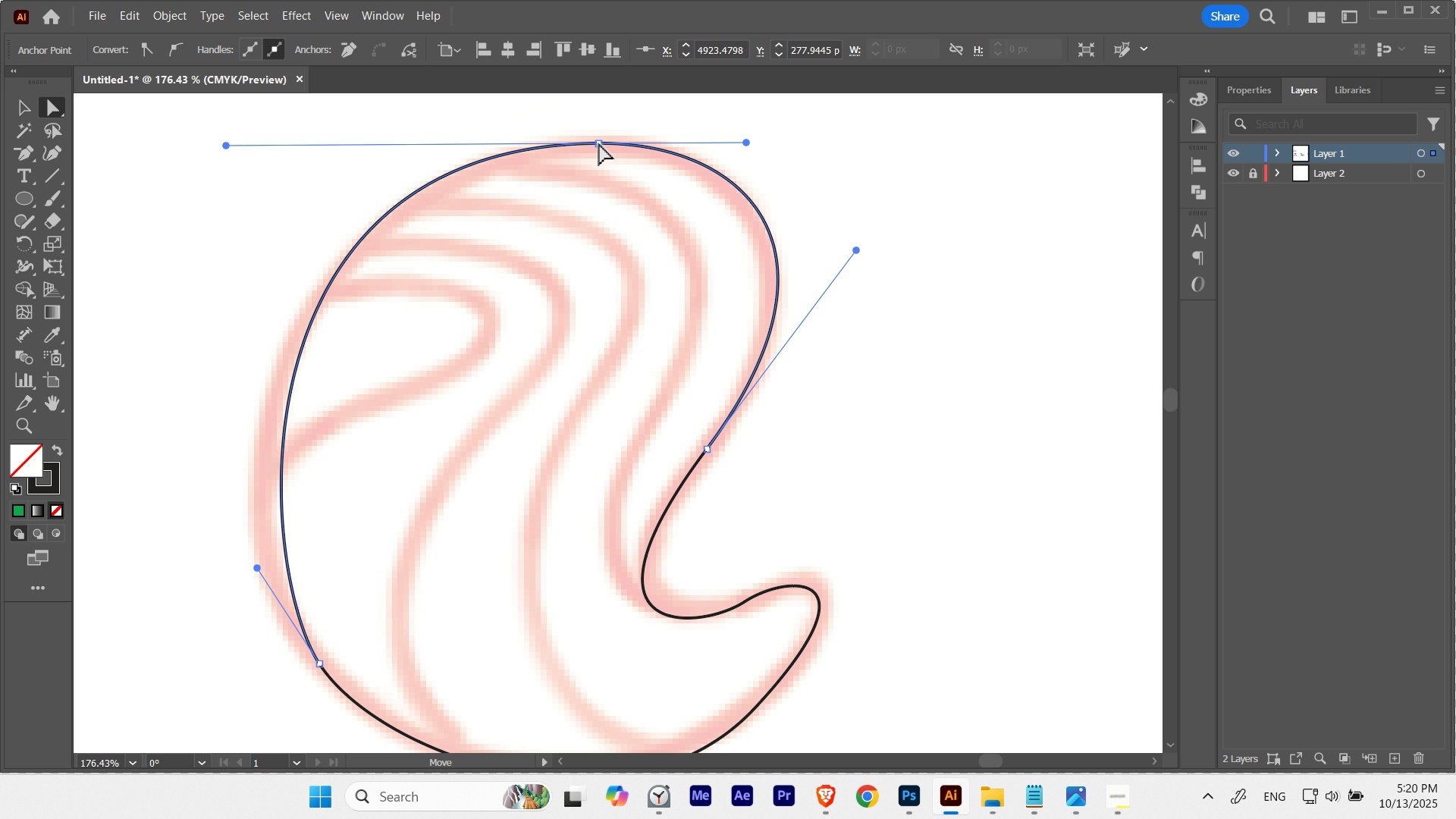 
key(A)
 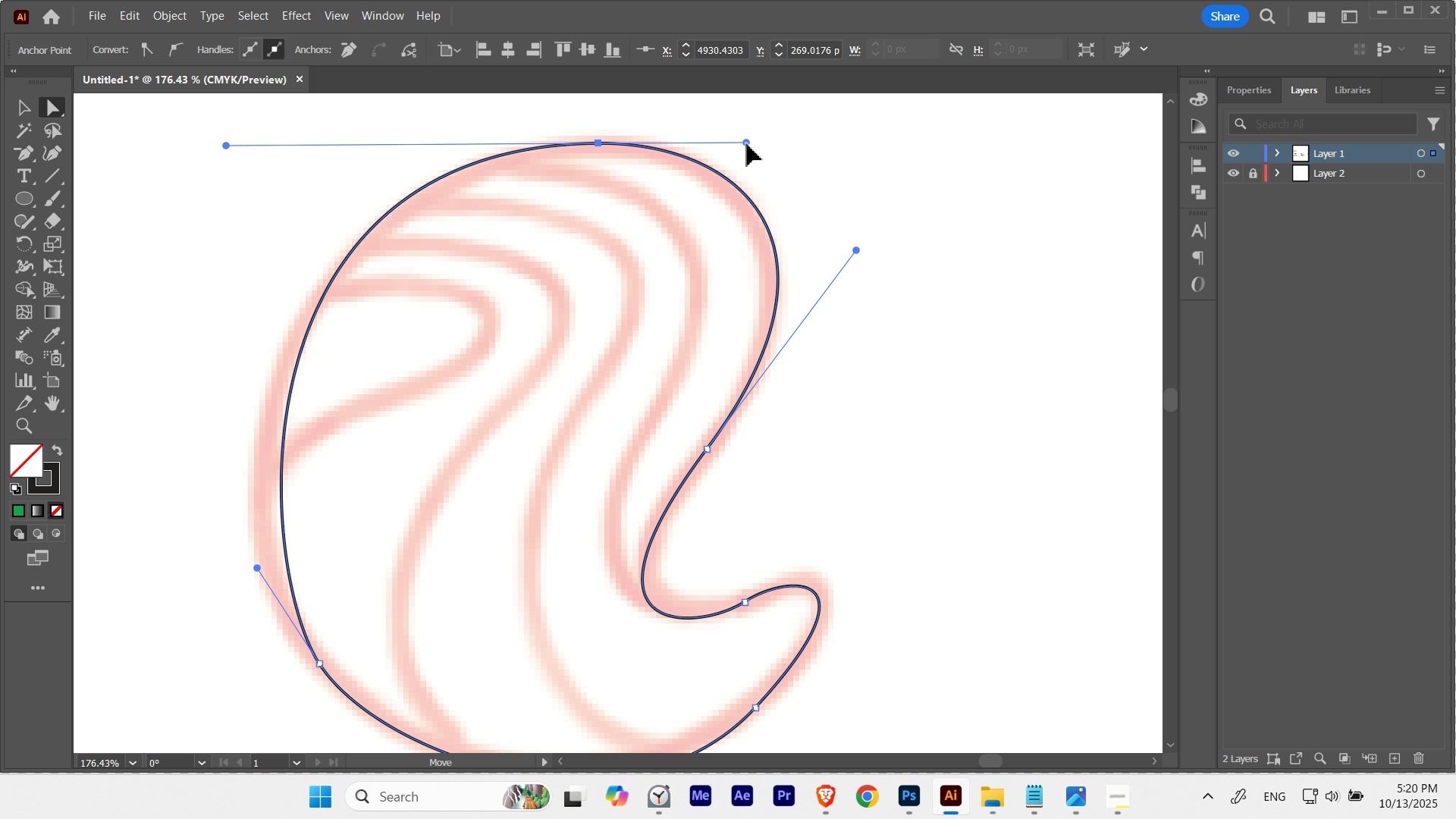 
hold_key(key=ShiftLeft, duration=2.83)
 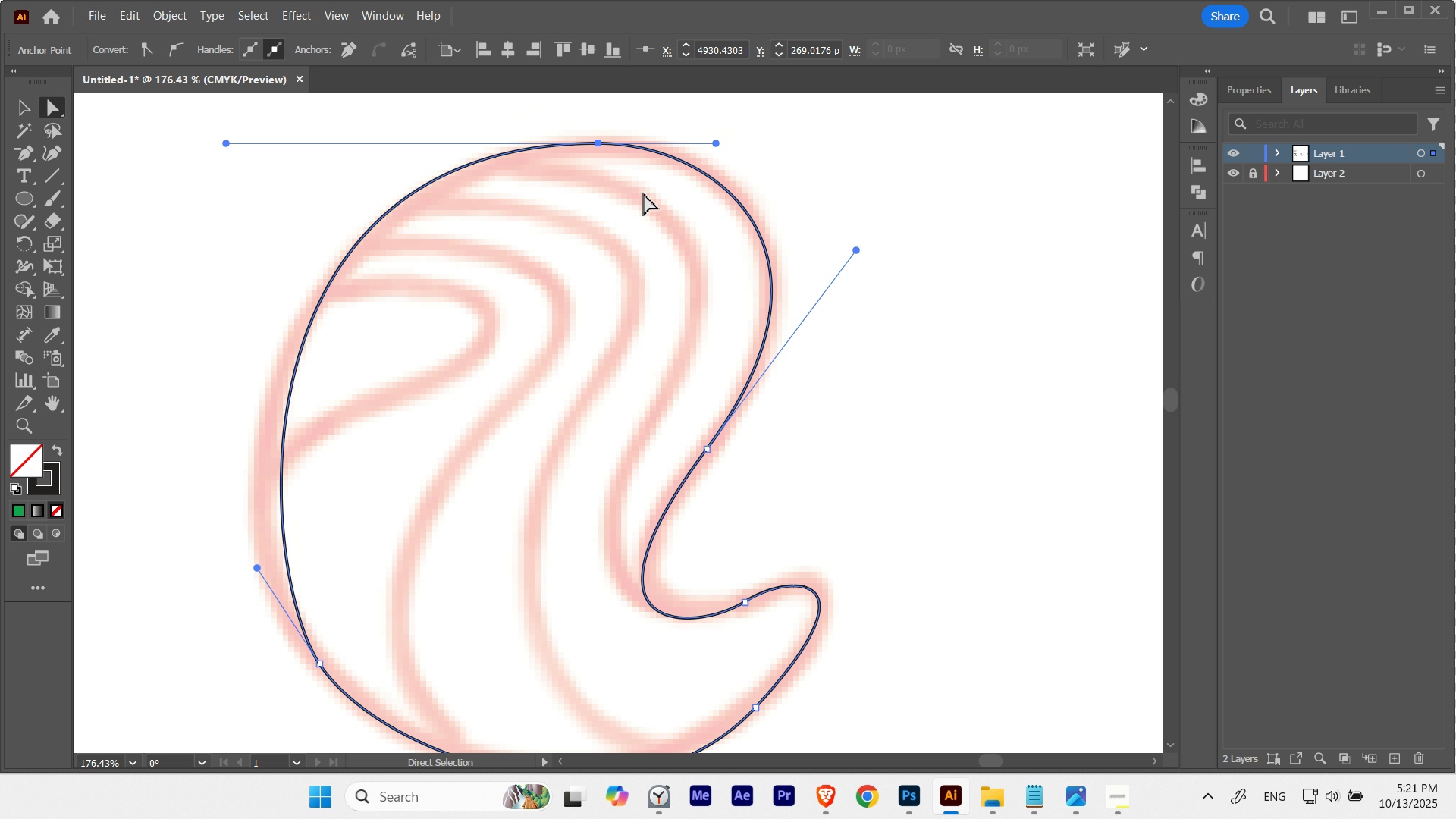 
hold_key(key=Space, duration=1.0)
 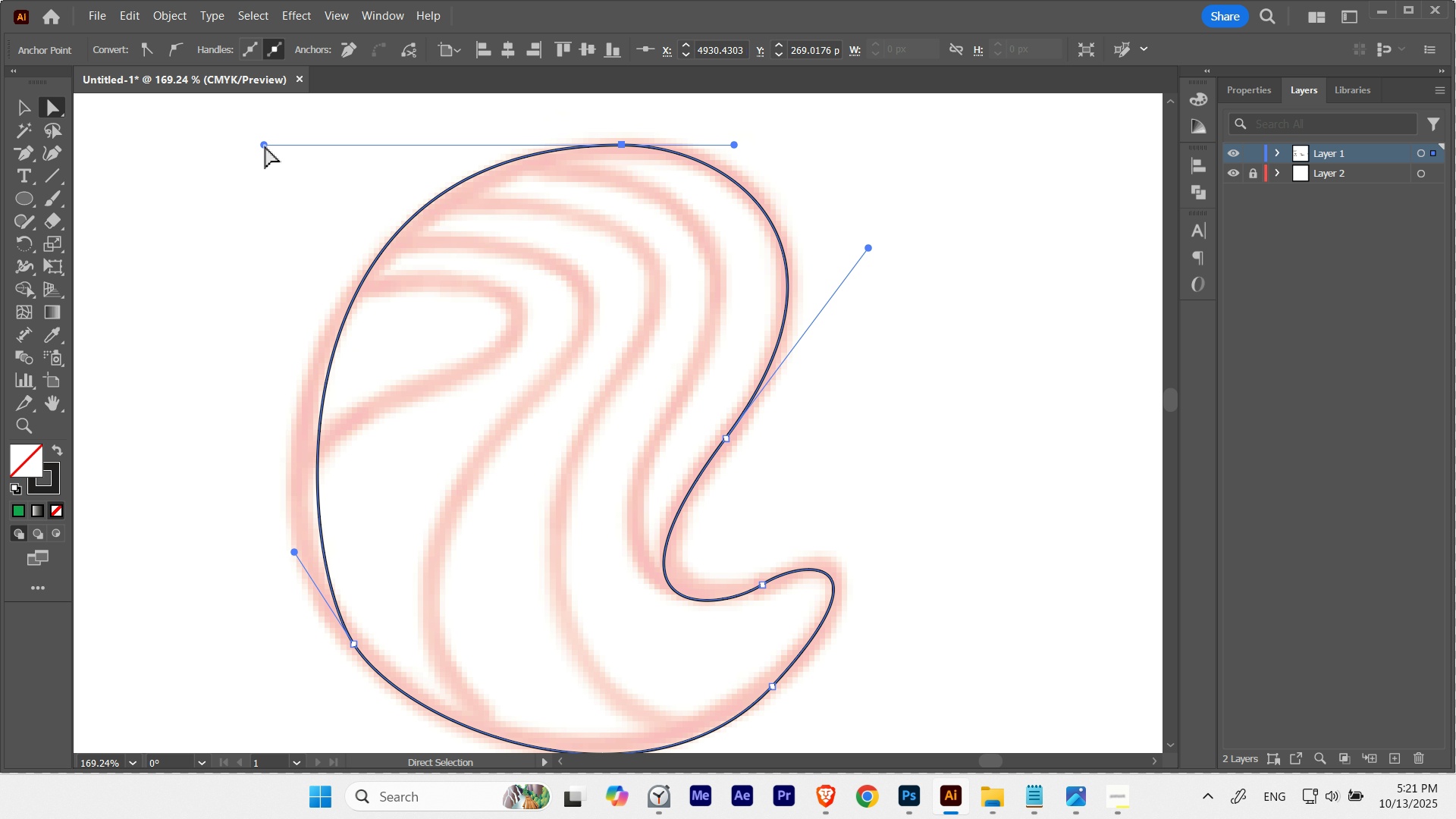 
hold_key(key=ControlLeft, duration=0.32)
 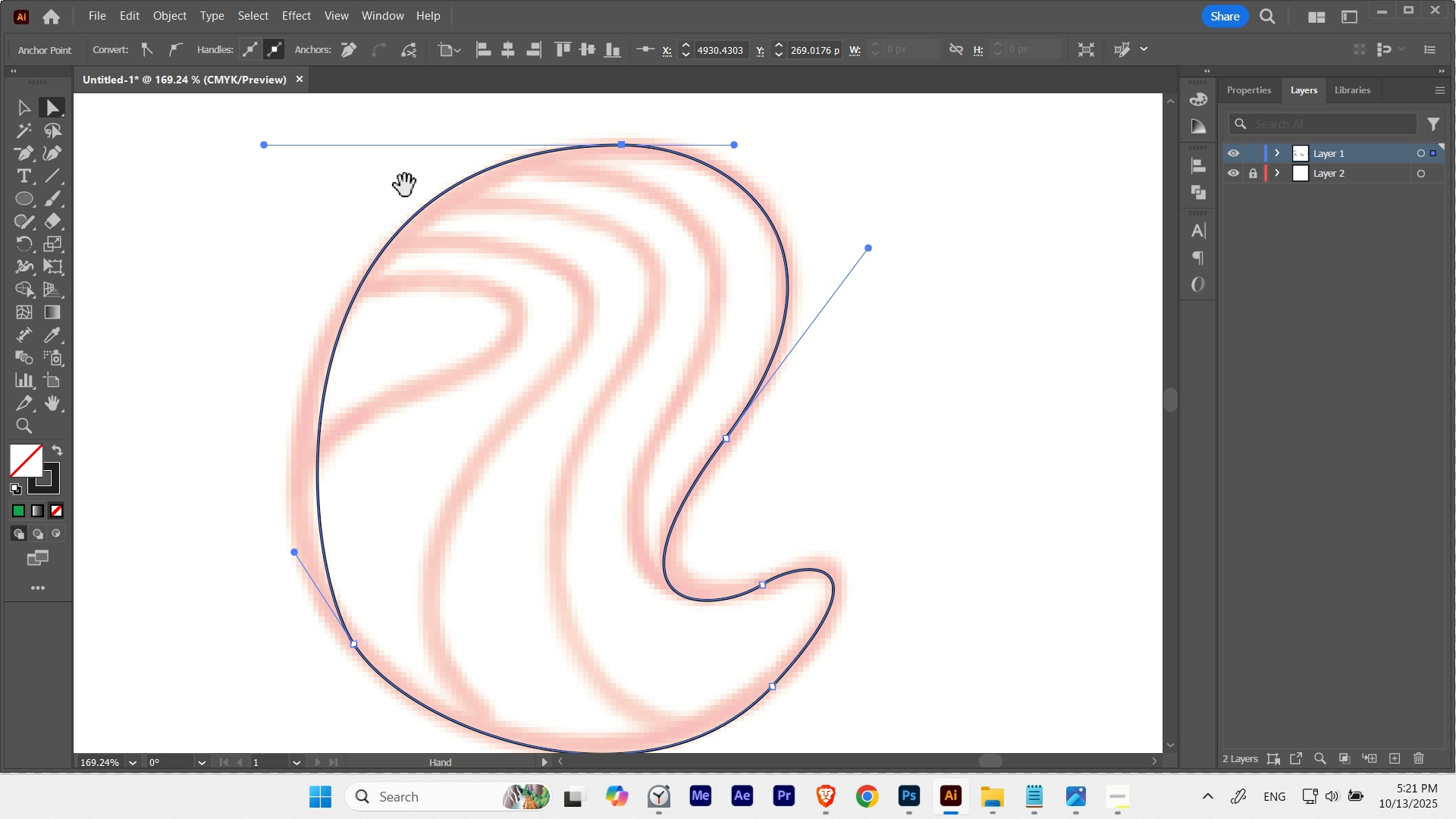 
type(aa)
 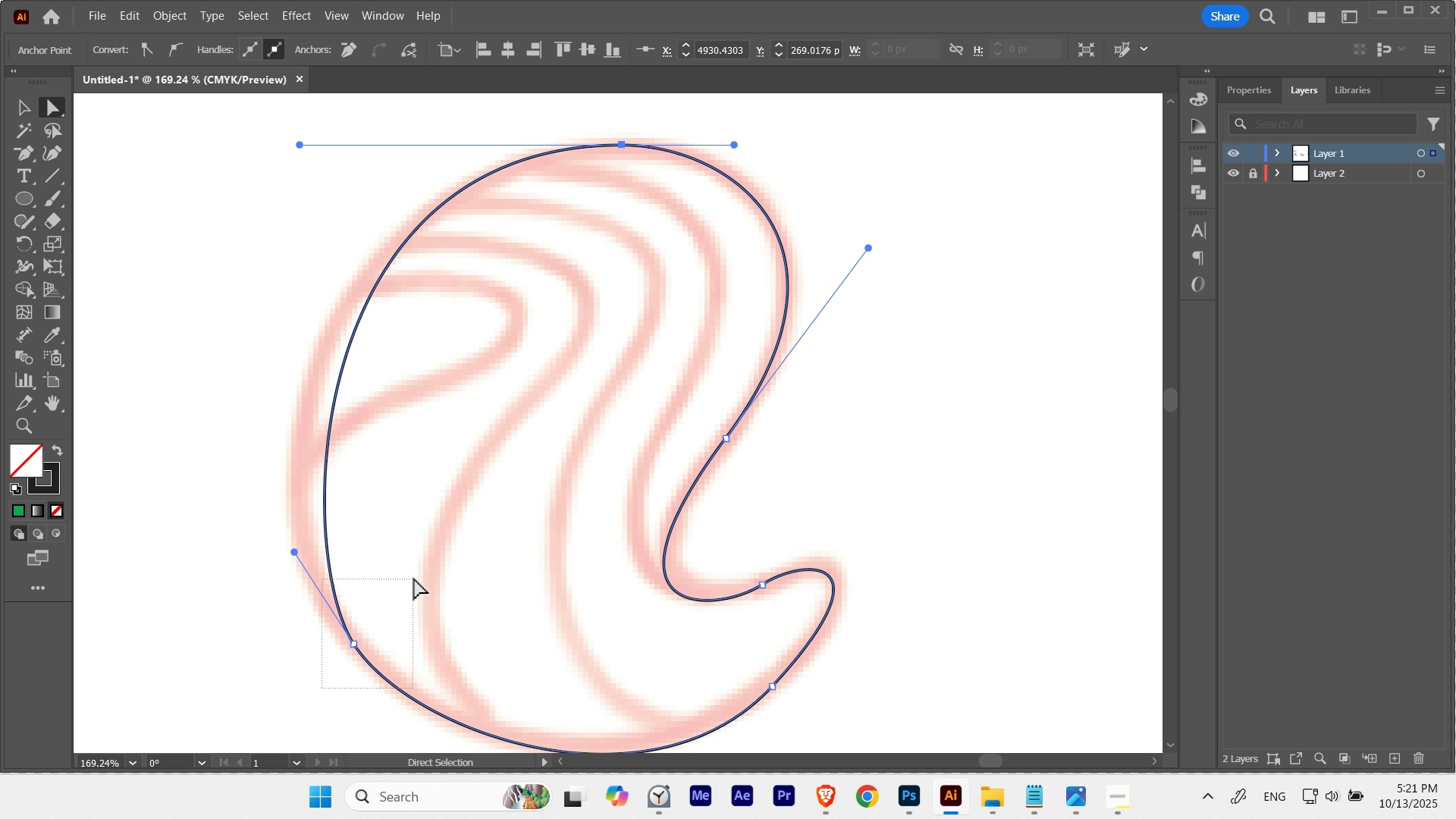 
wait(5.04)
 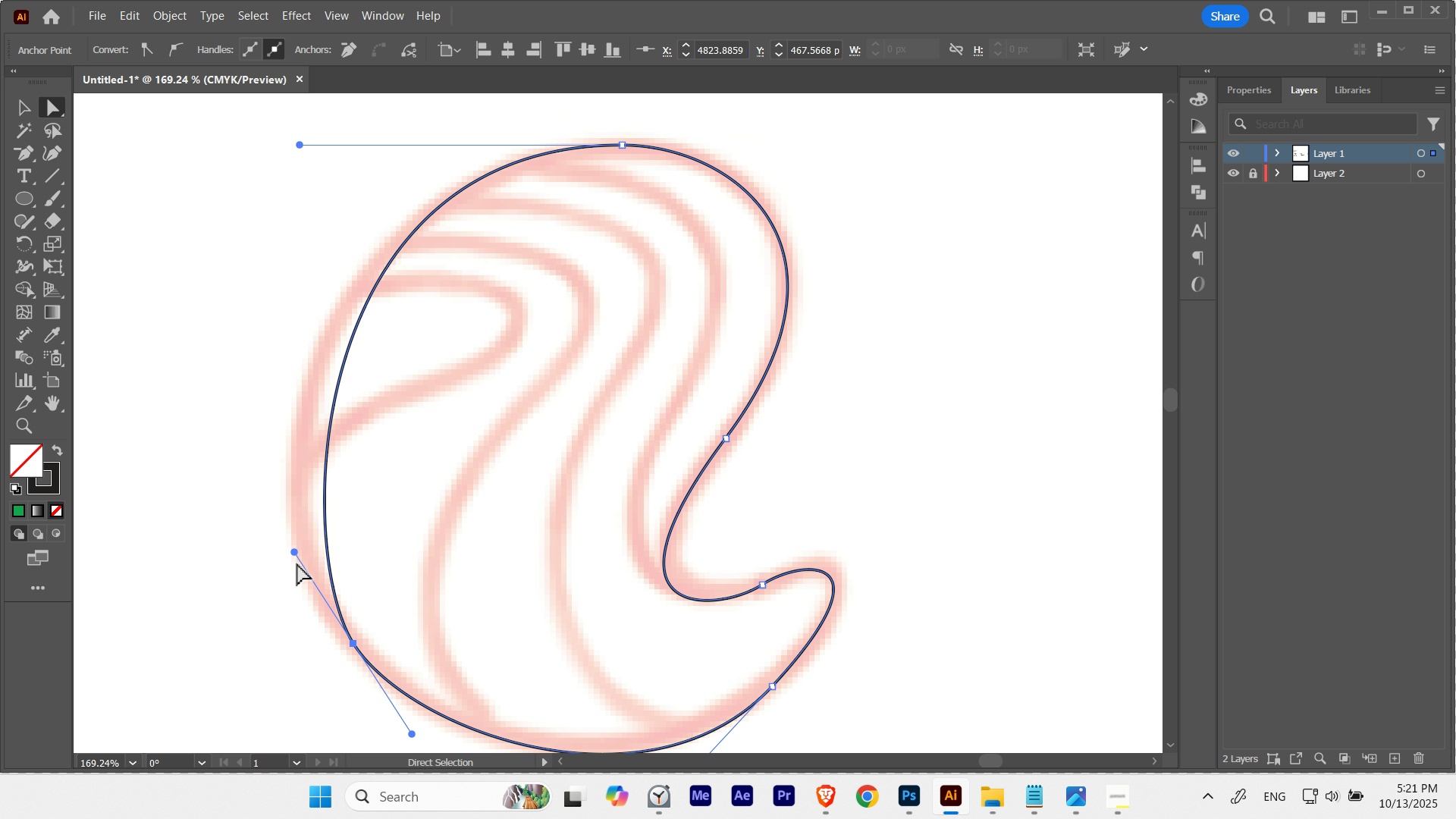 
hold_key(key=Space, duration=0.44)
 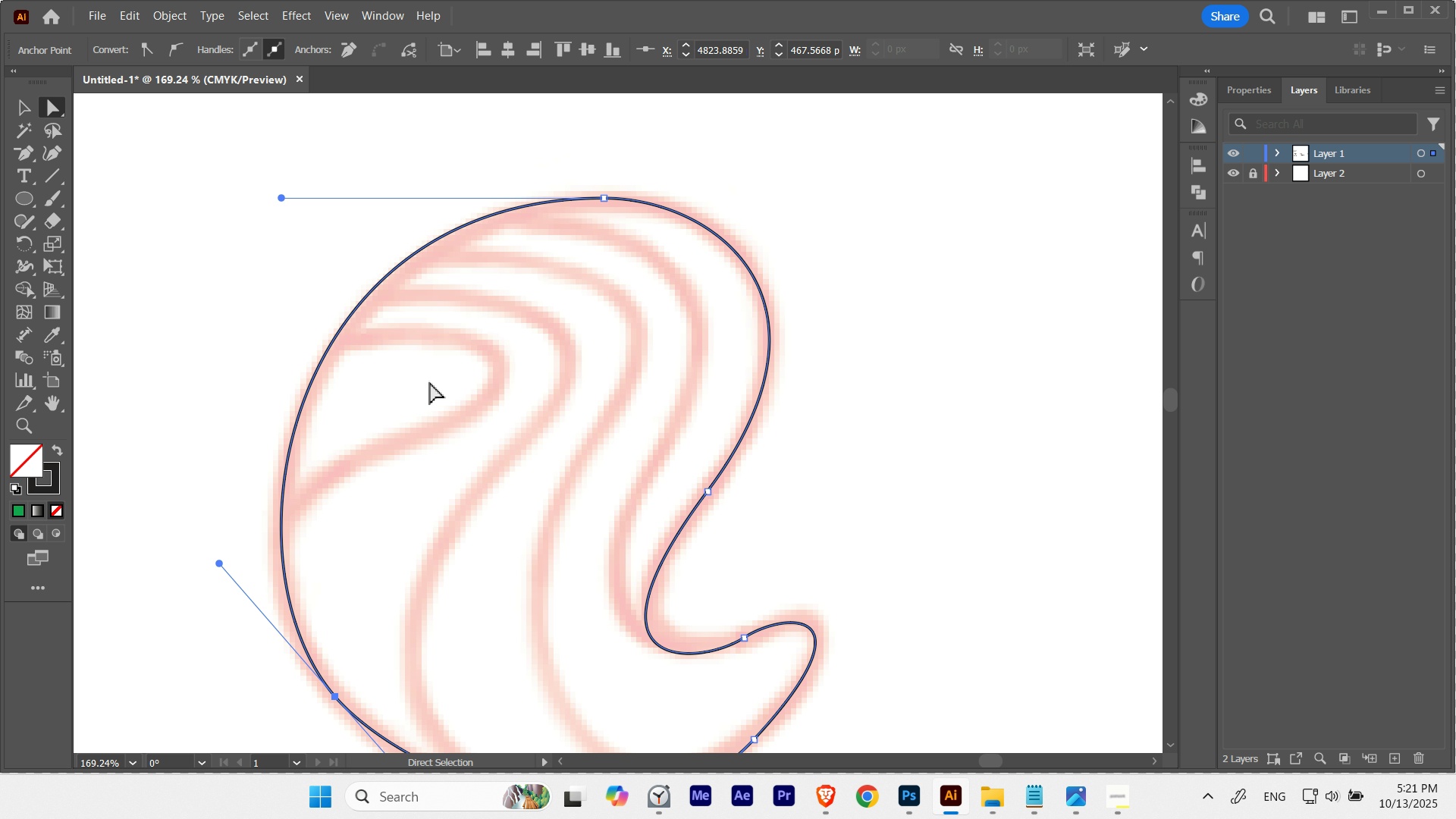 
key(A)
 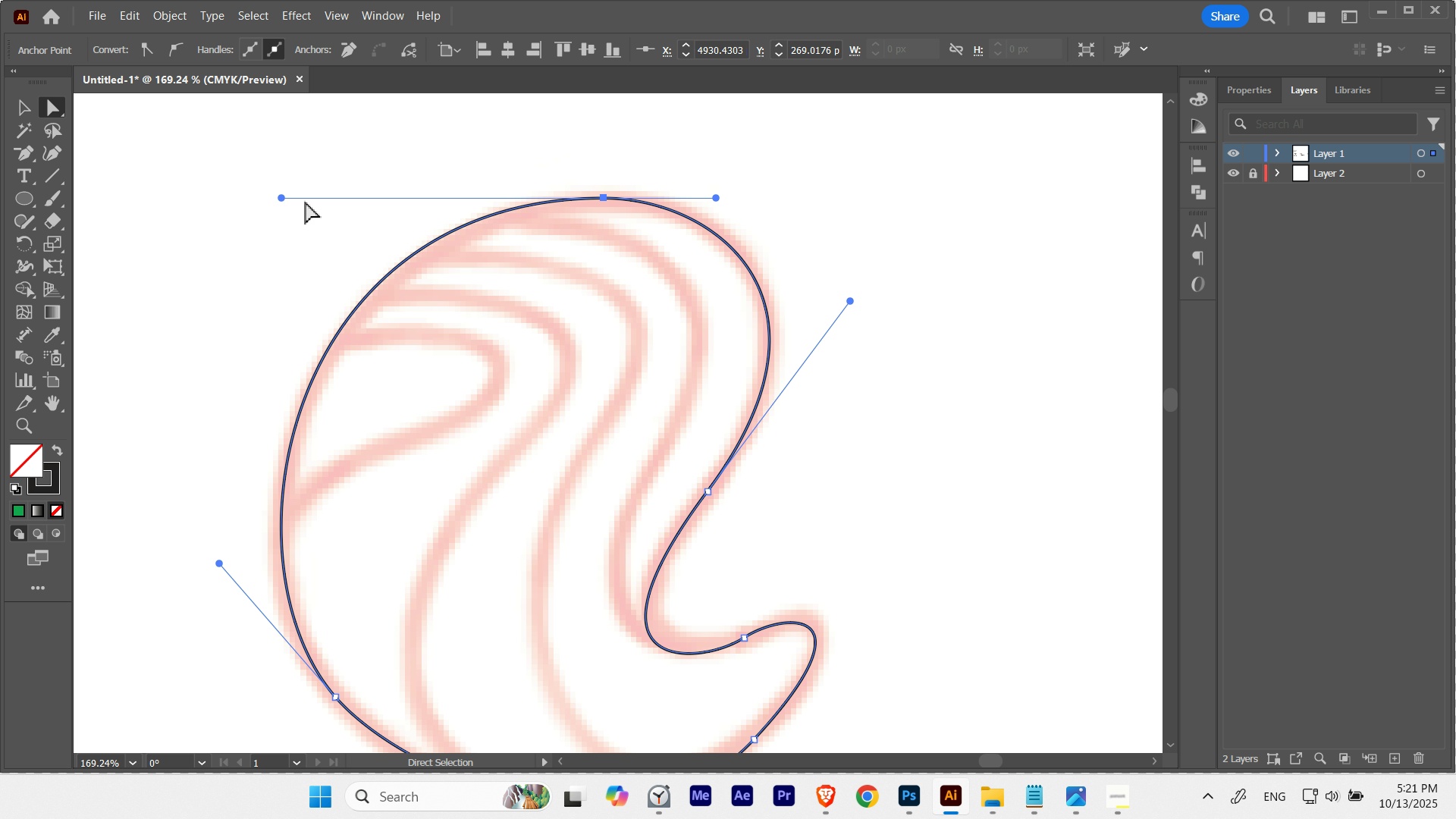 
hold_key(key=ShiftLeft, duration=2.01)
 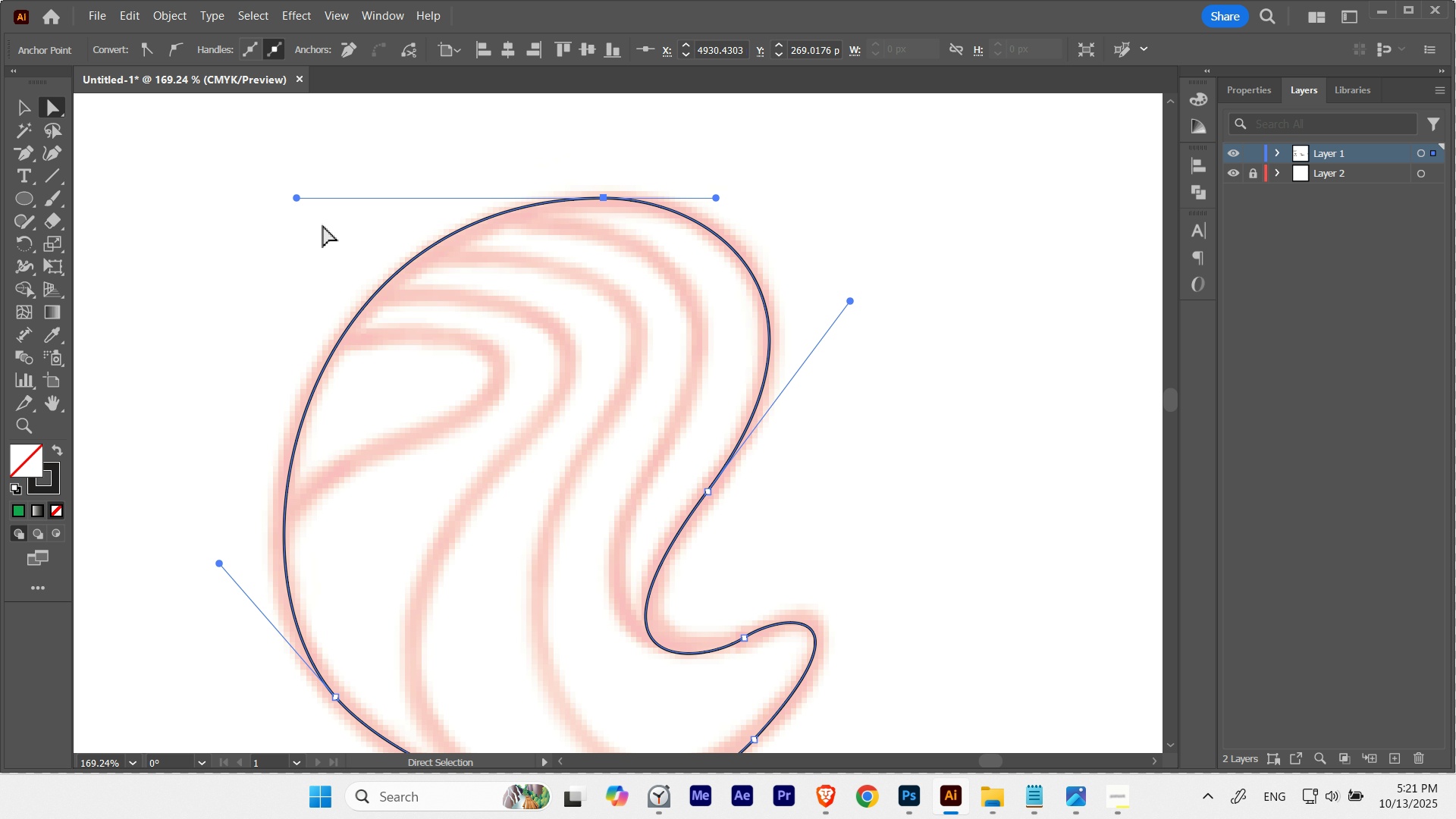 
hold_key(key=Space, duration=0.41)
 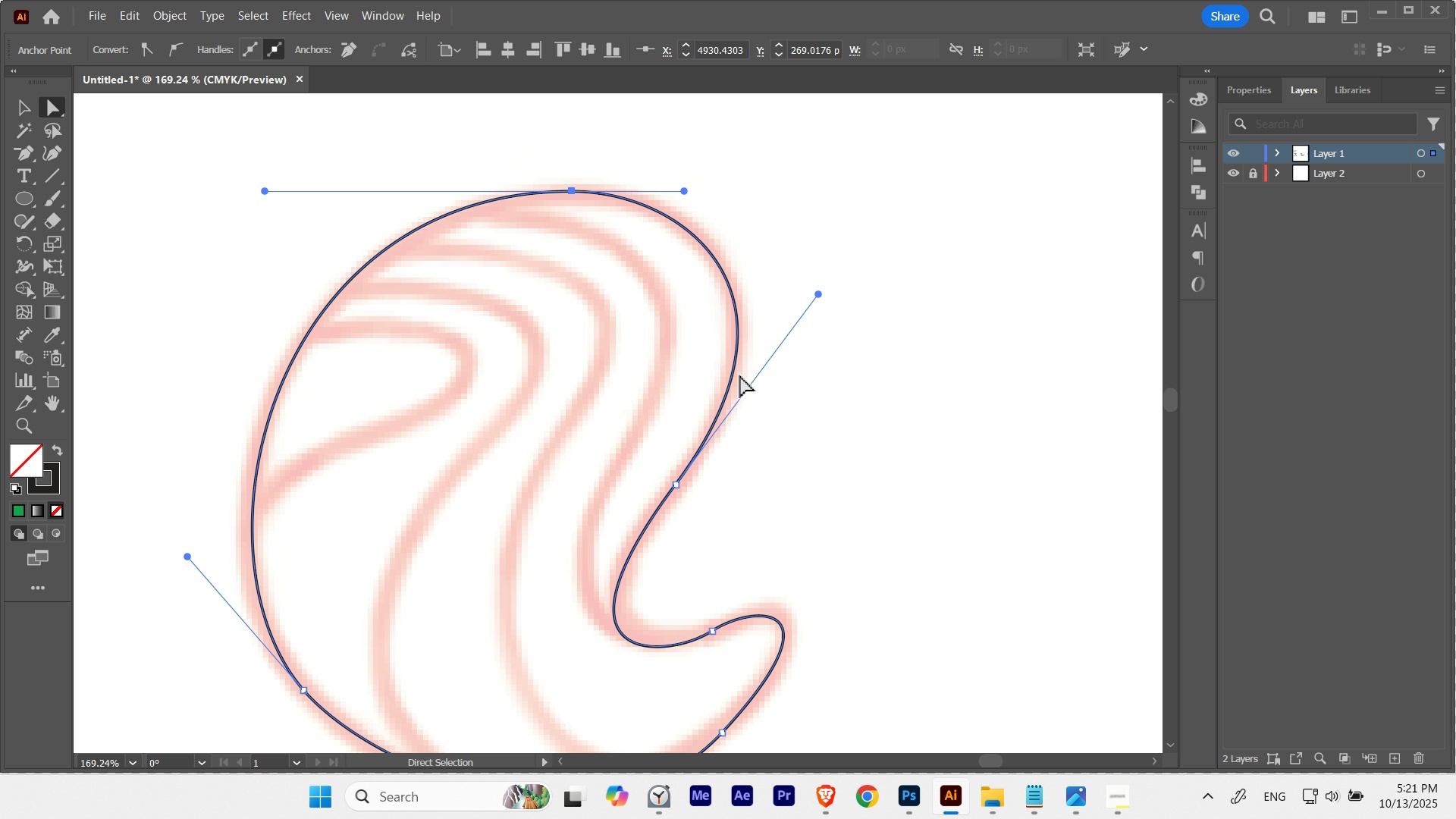 
key(A)
 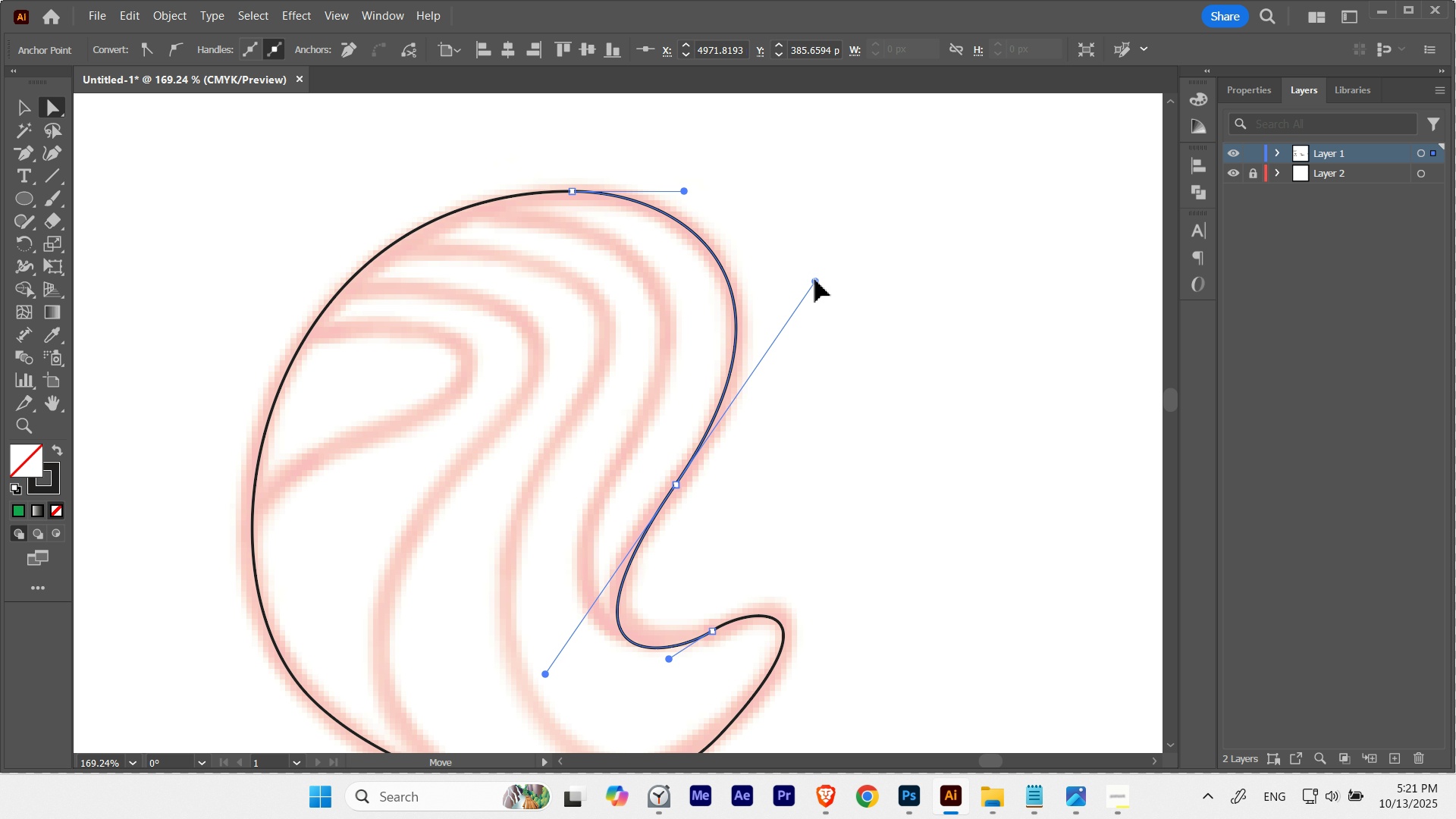 
hold_key(key=Space, duration=1.26)
 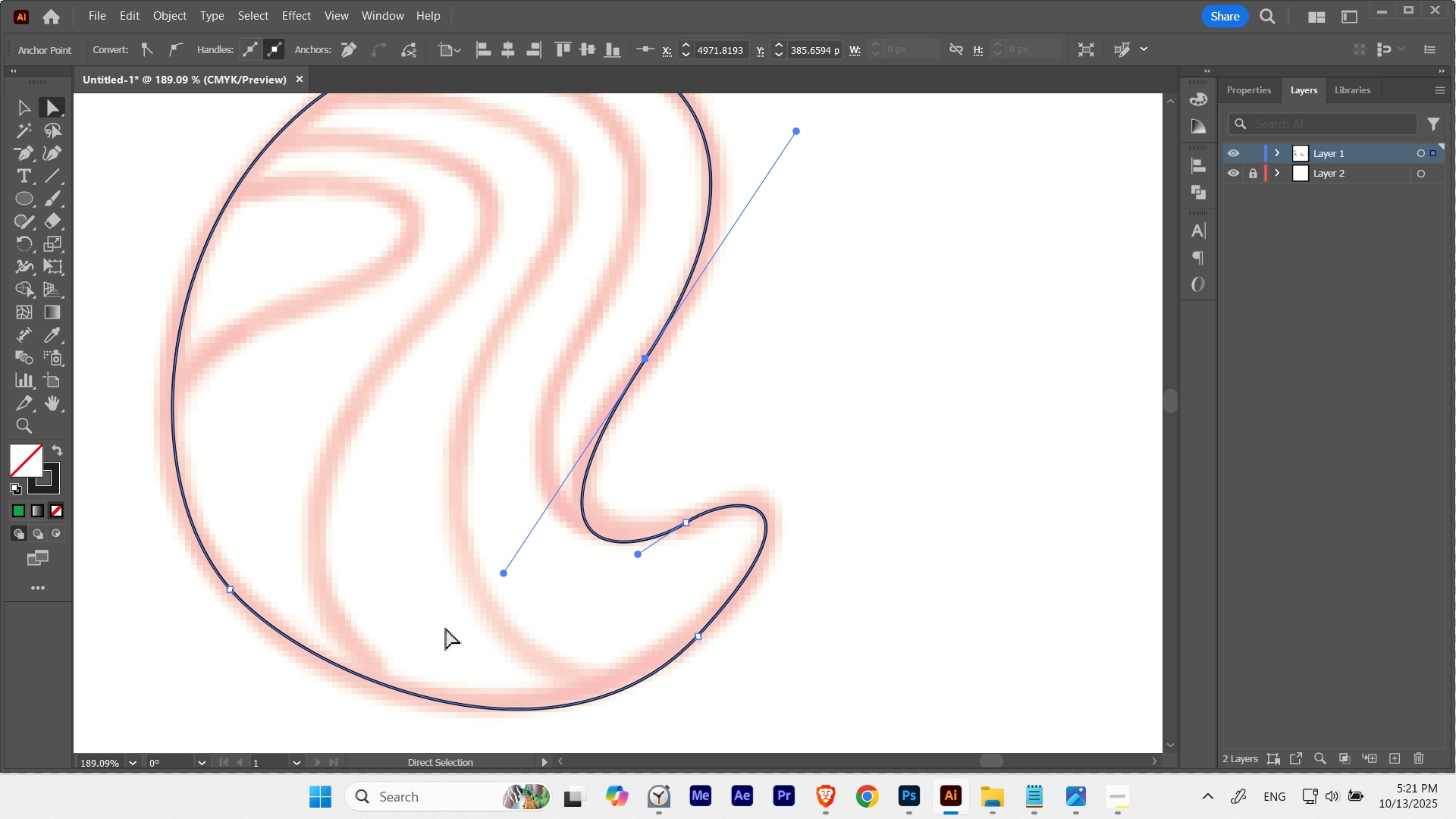 
hold_key(key=ControlLeft, duration=0.55)
 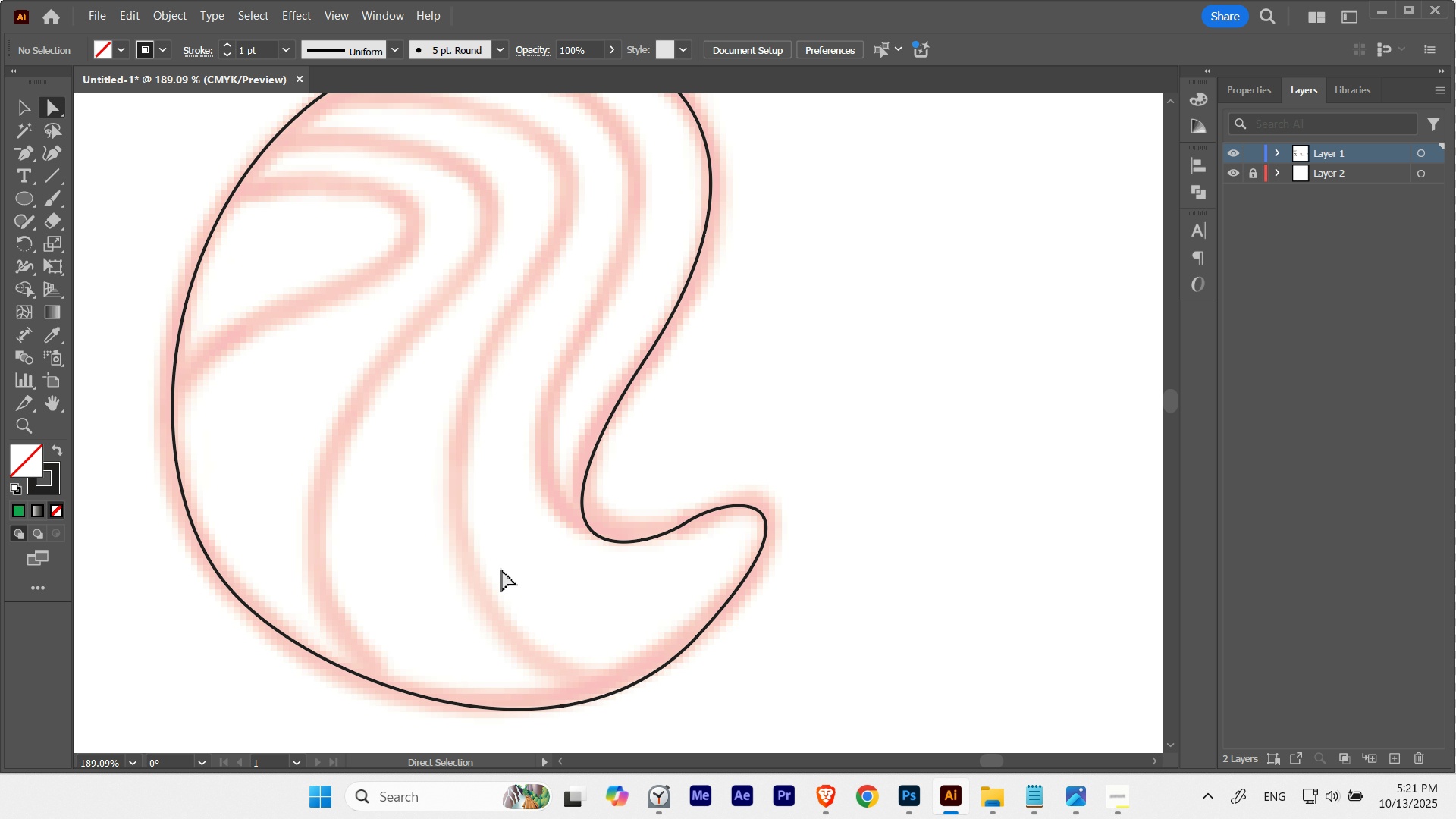 
key(A)
 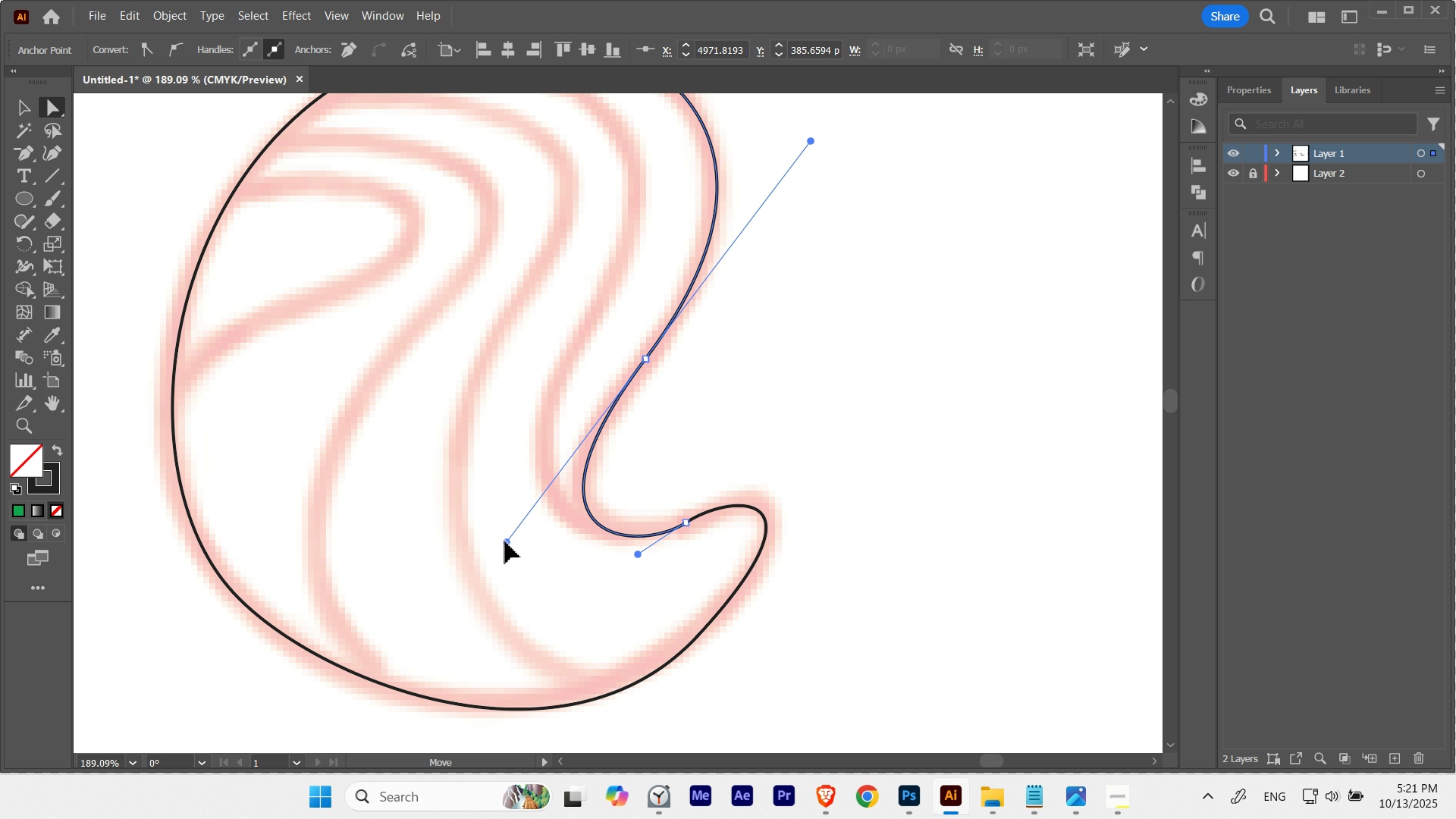 
hold_key(key=Space, duration=0.92)
 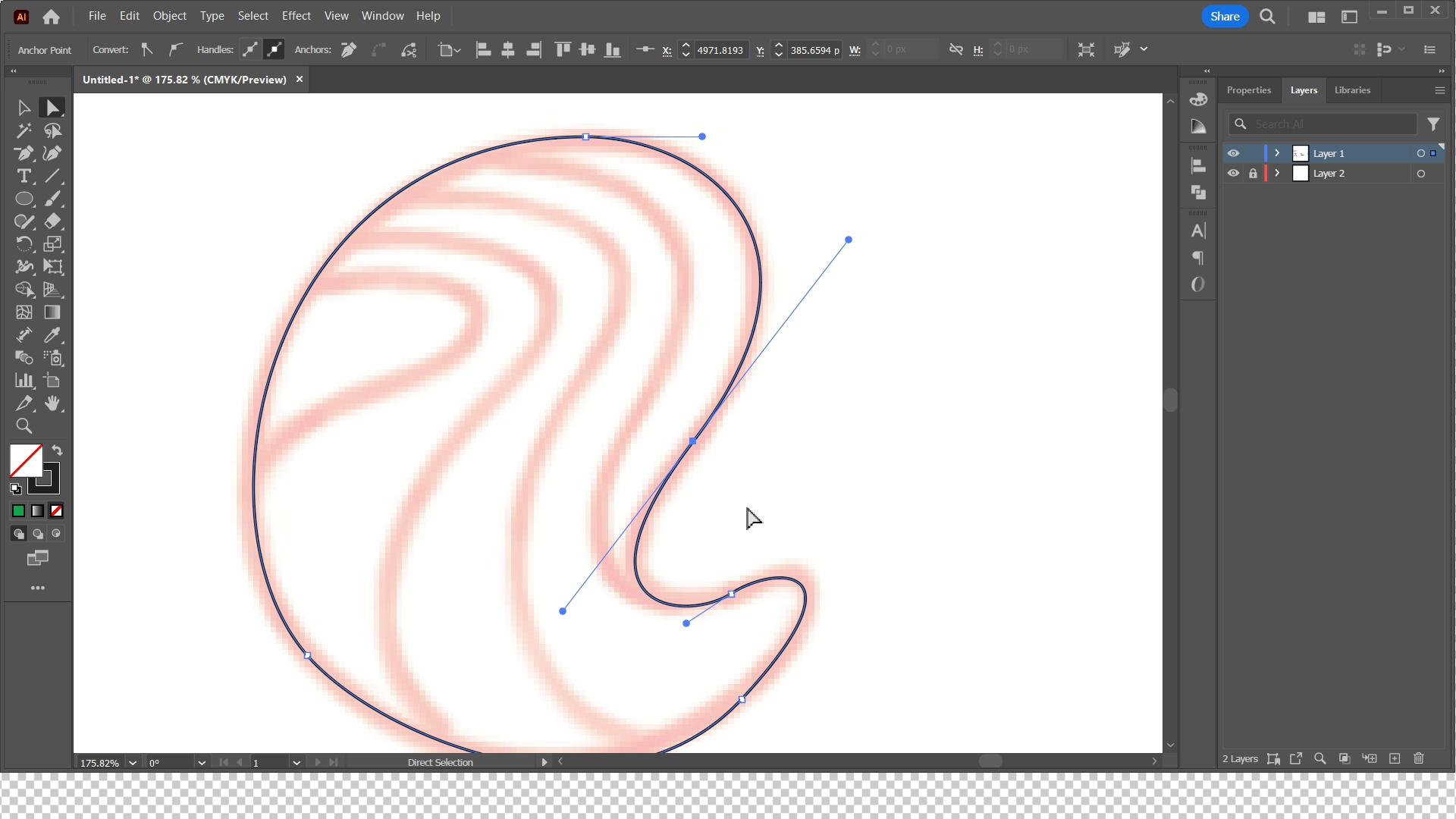 
key(Control+ControlLeft)
 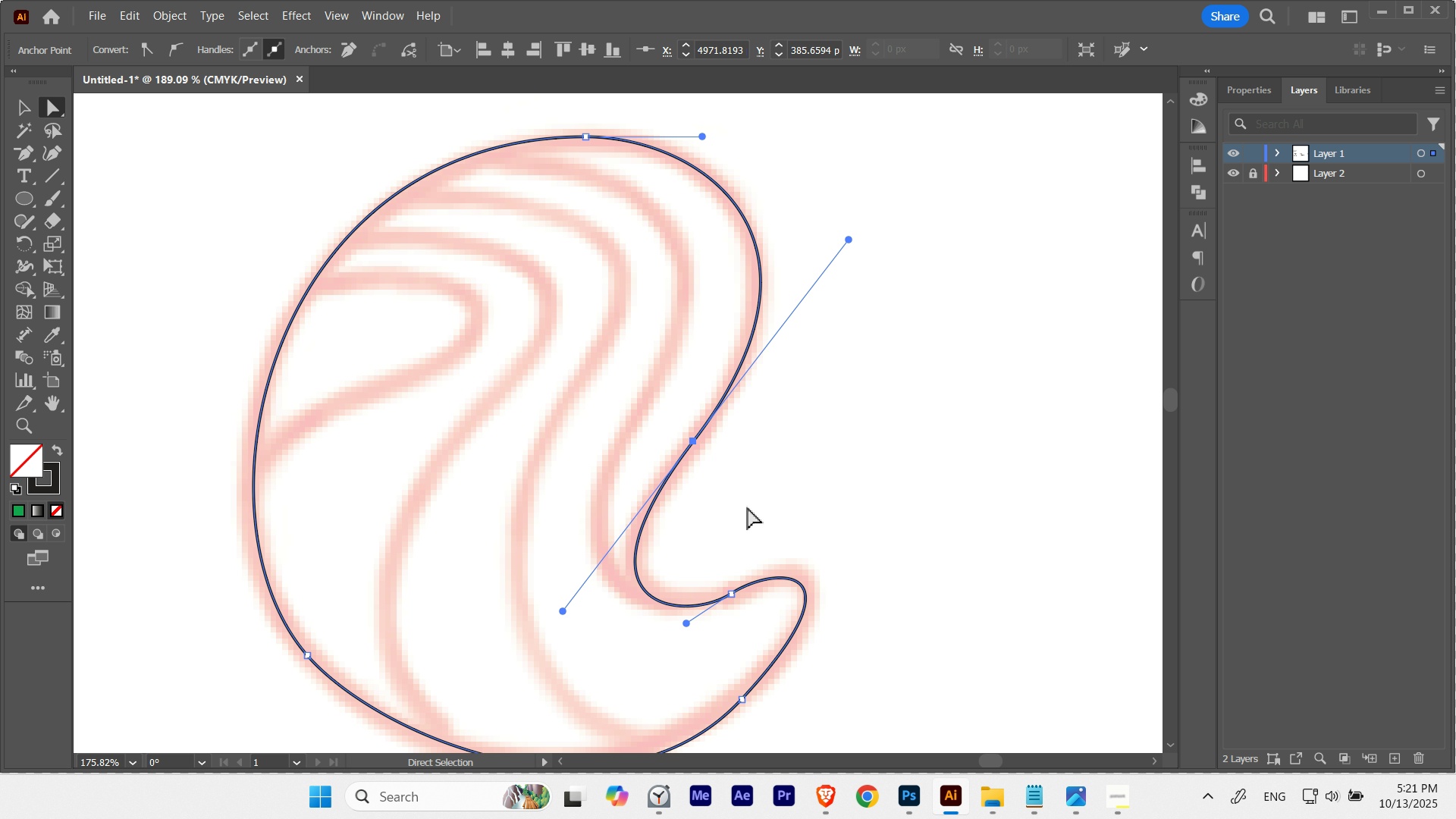 
type(ffa)
 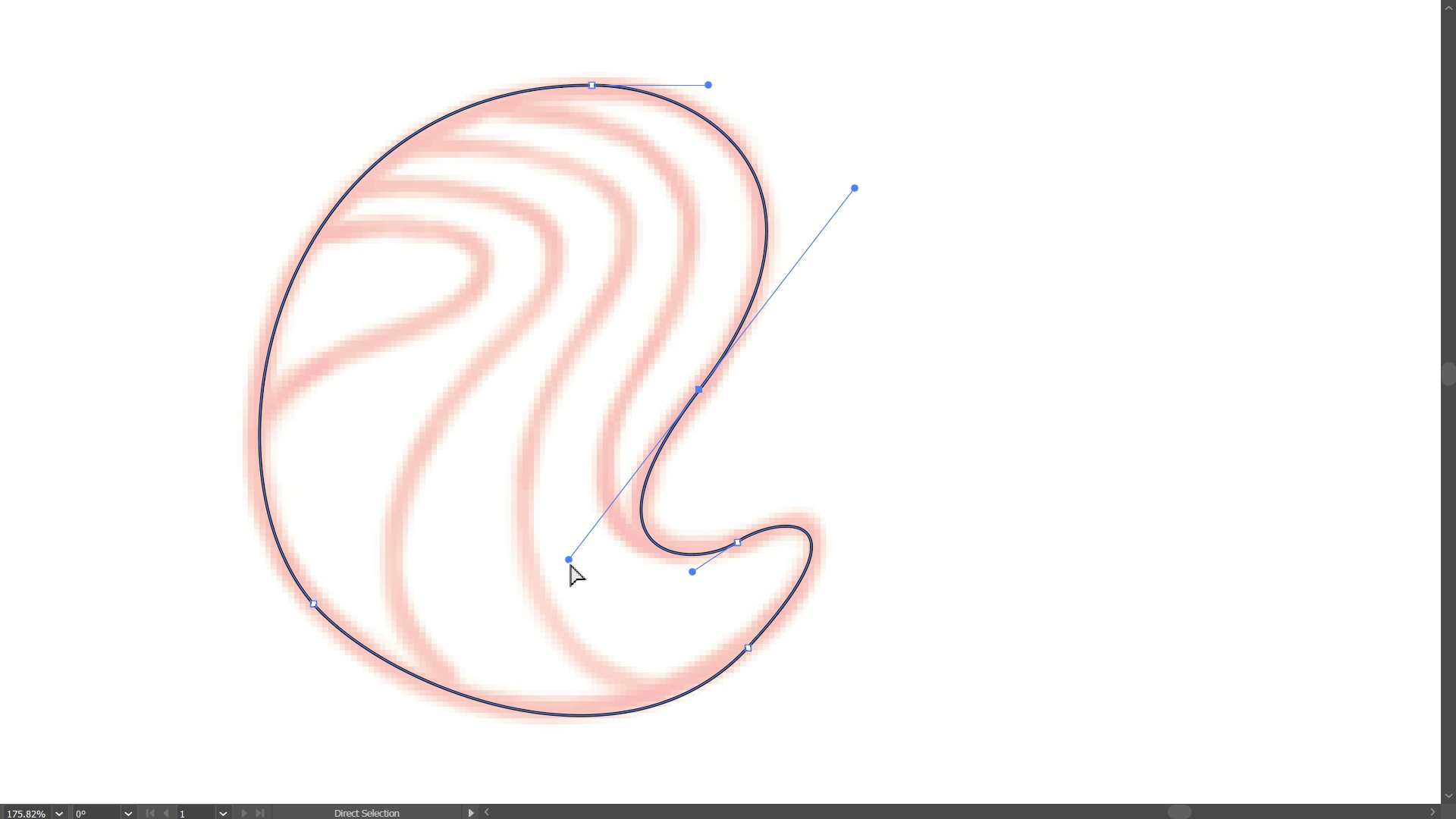 
hold_key(key=Space, duration=0.43)
 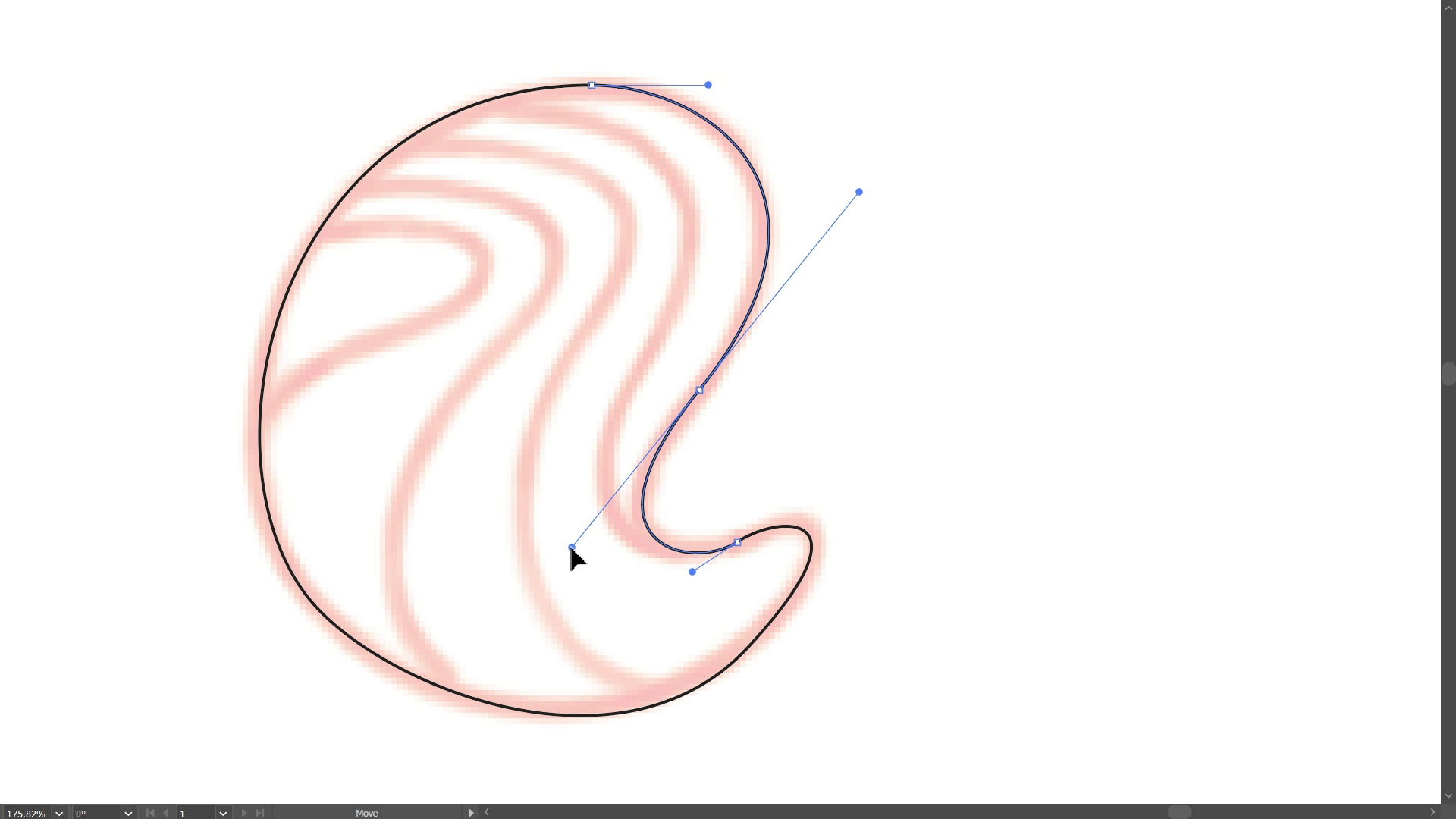 
hold_key(key=Space, duration=0.67)
 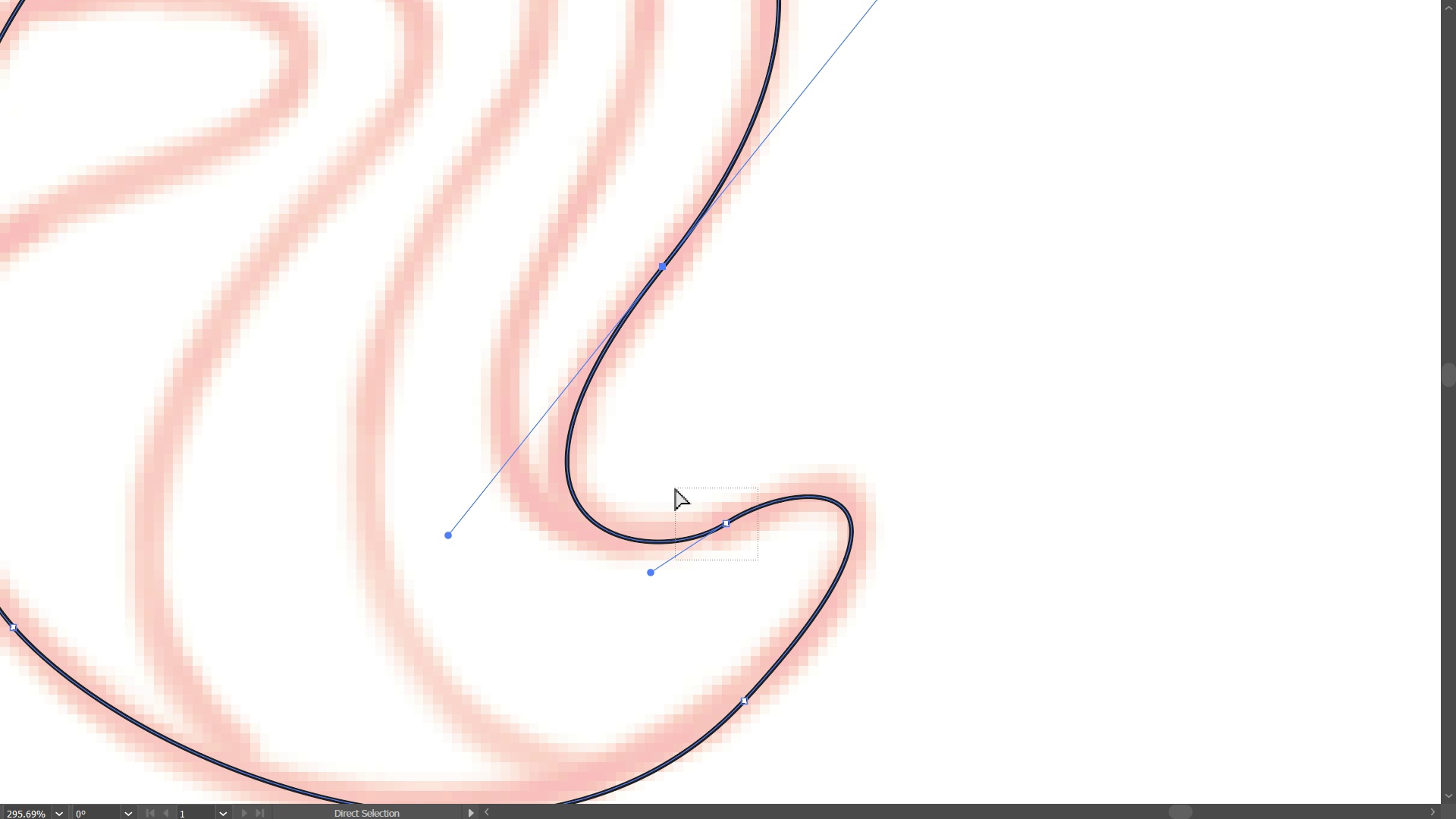 
hold_key(key=ControlLeft, duration=0.44)
 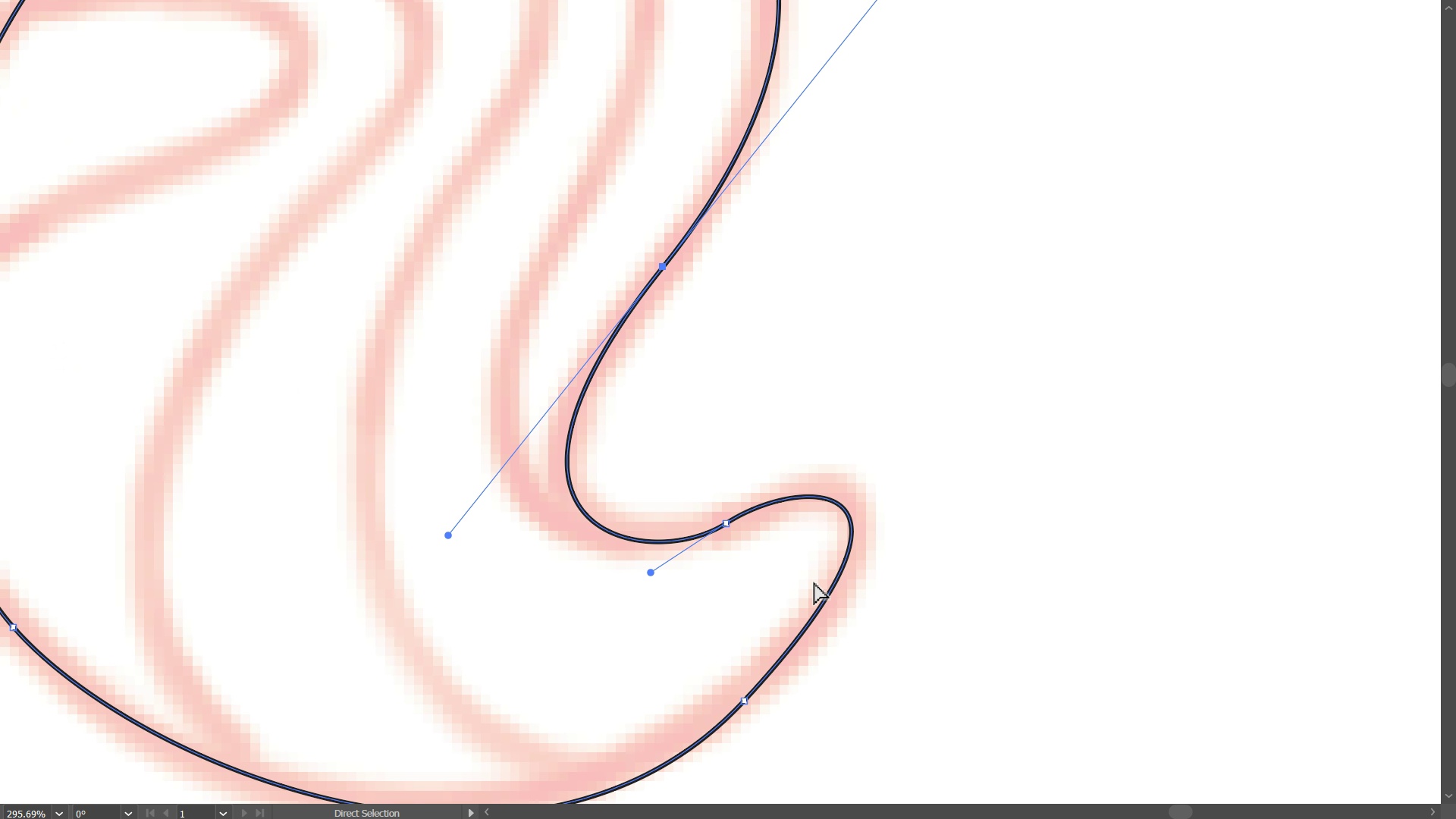 
key(A)
 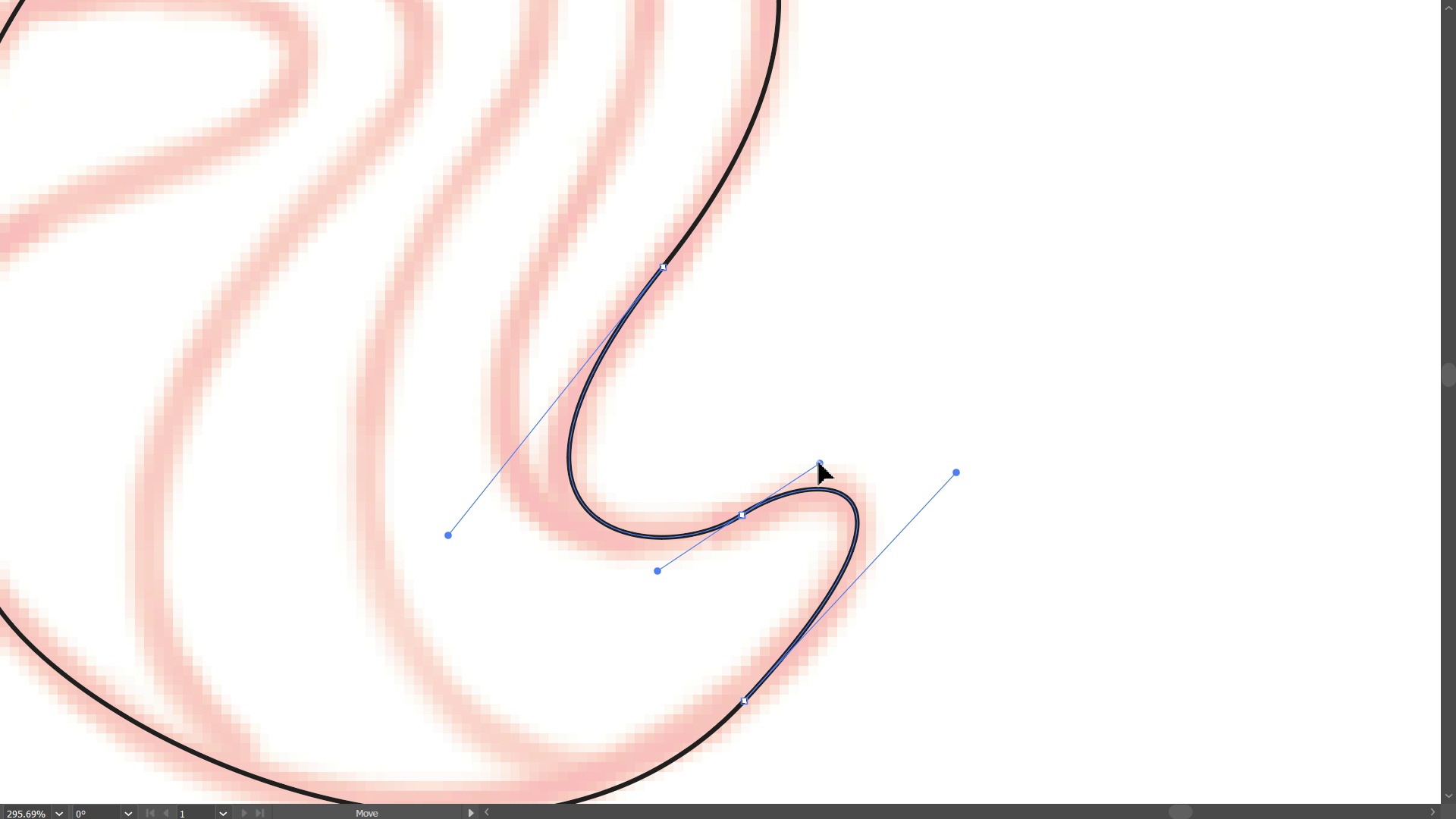 
wait(7.2)
 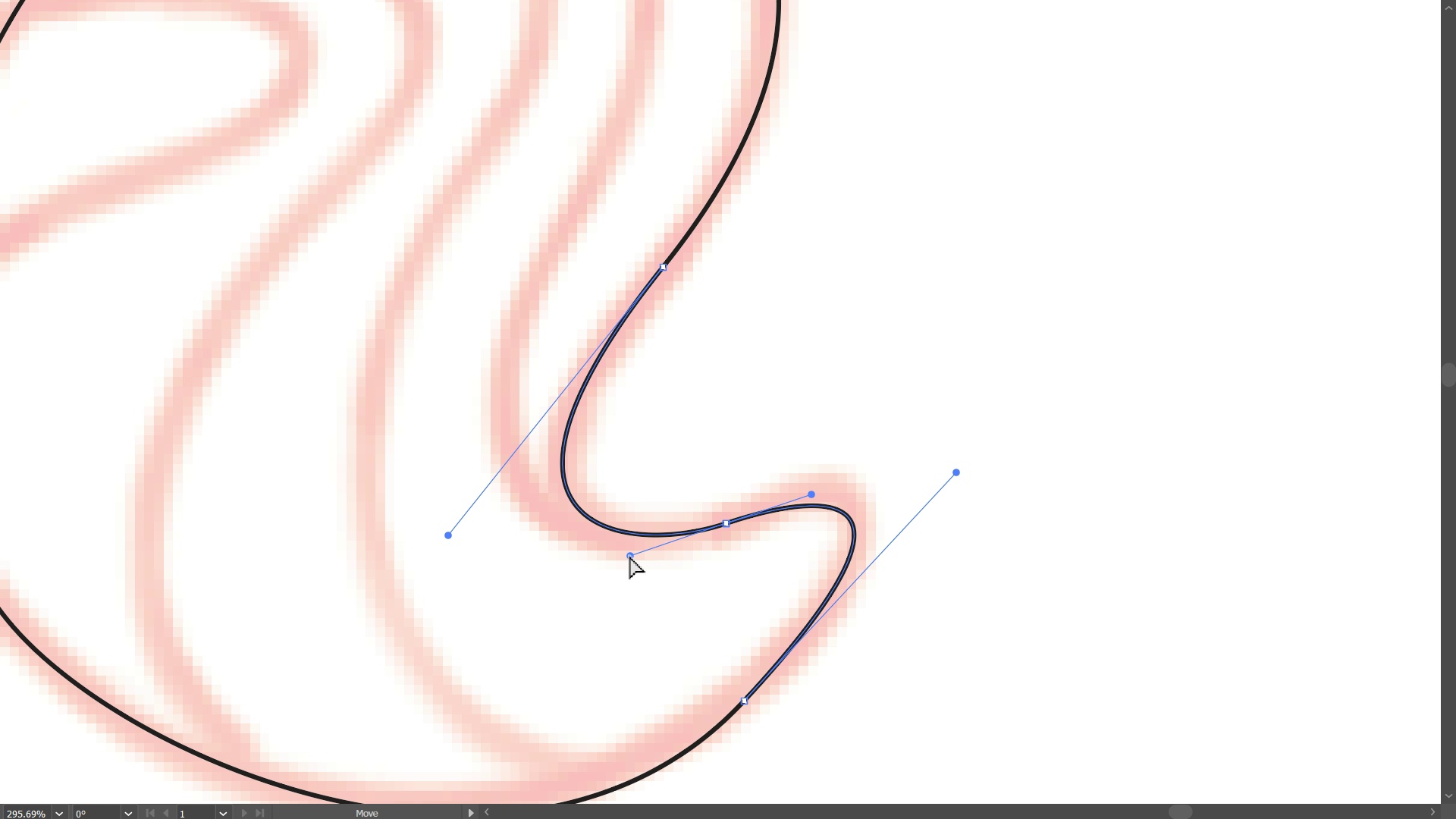 
hold_key(key=ControlLeft, duration=0.65)
 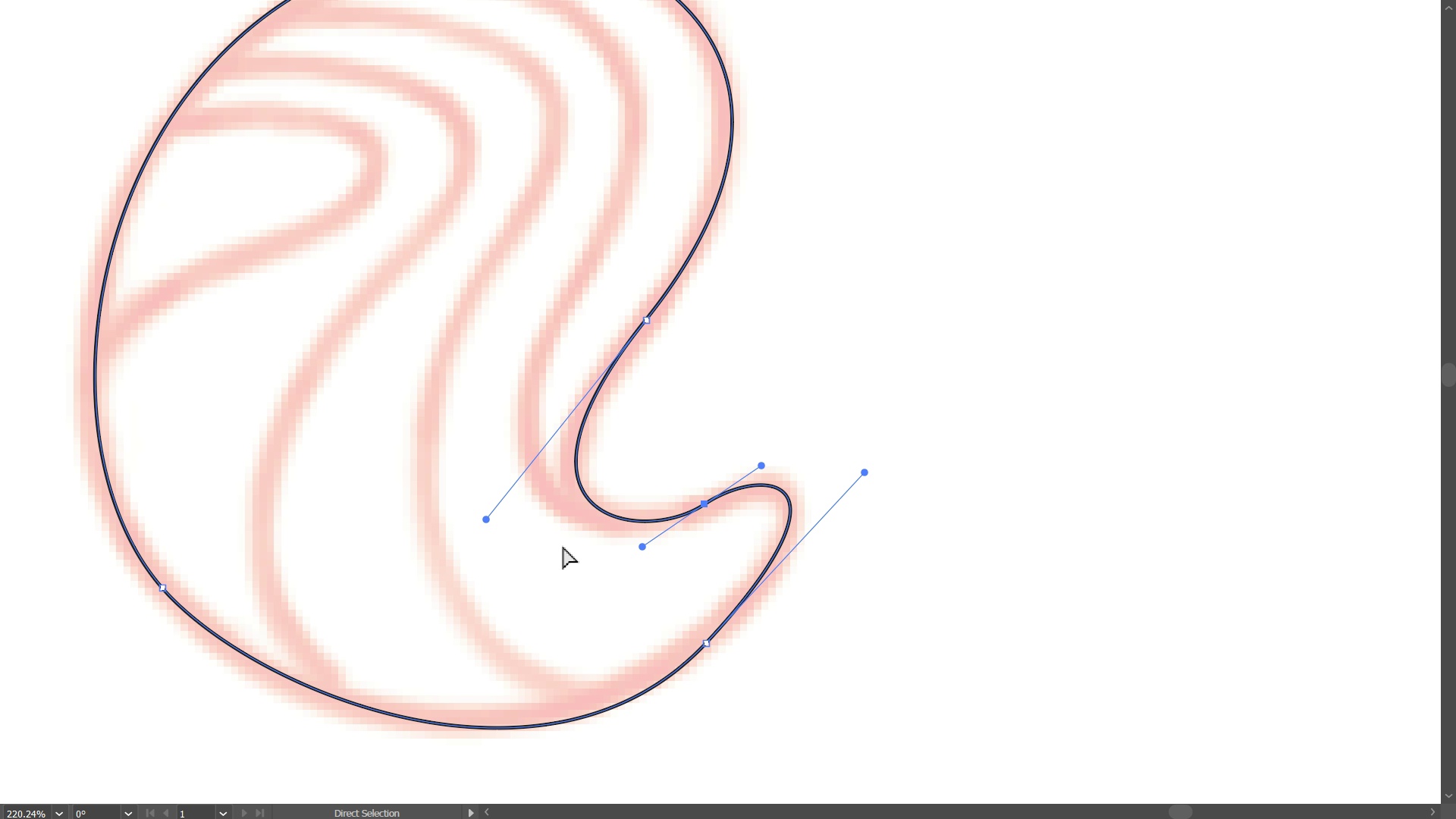 
hold_key(key=Space, duration=0.66)
 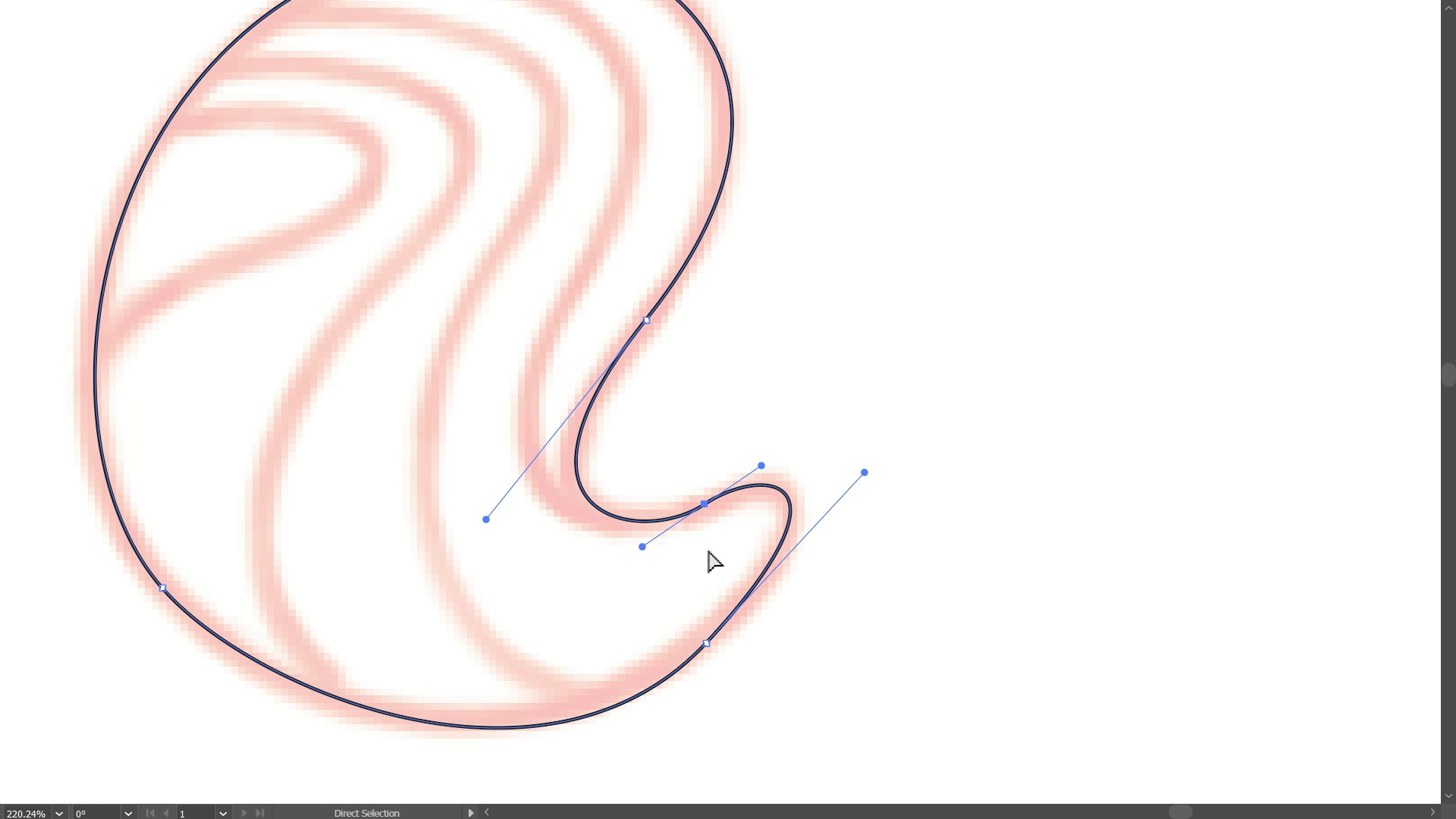 
left_click([714, 546])
 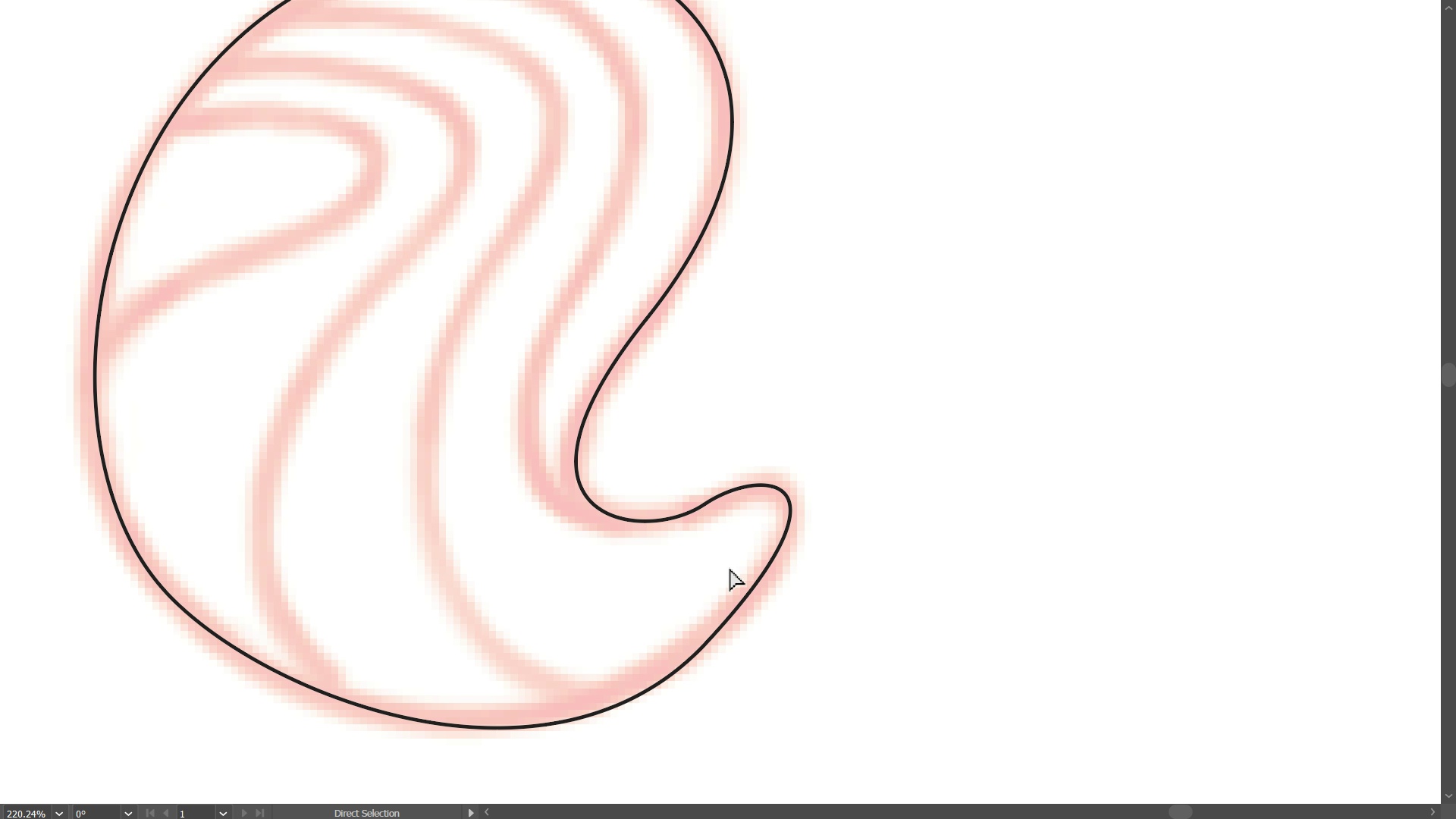 
hold_key(key=ControlLeft, duration=0.69)
 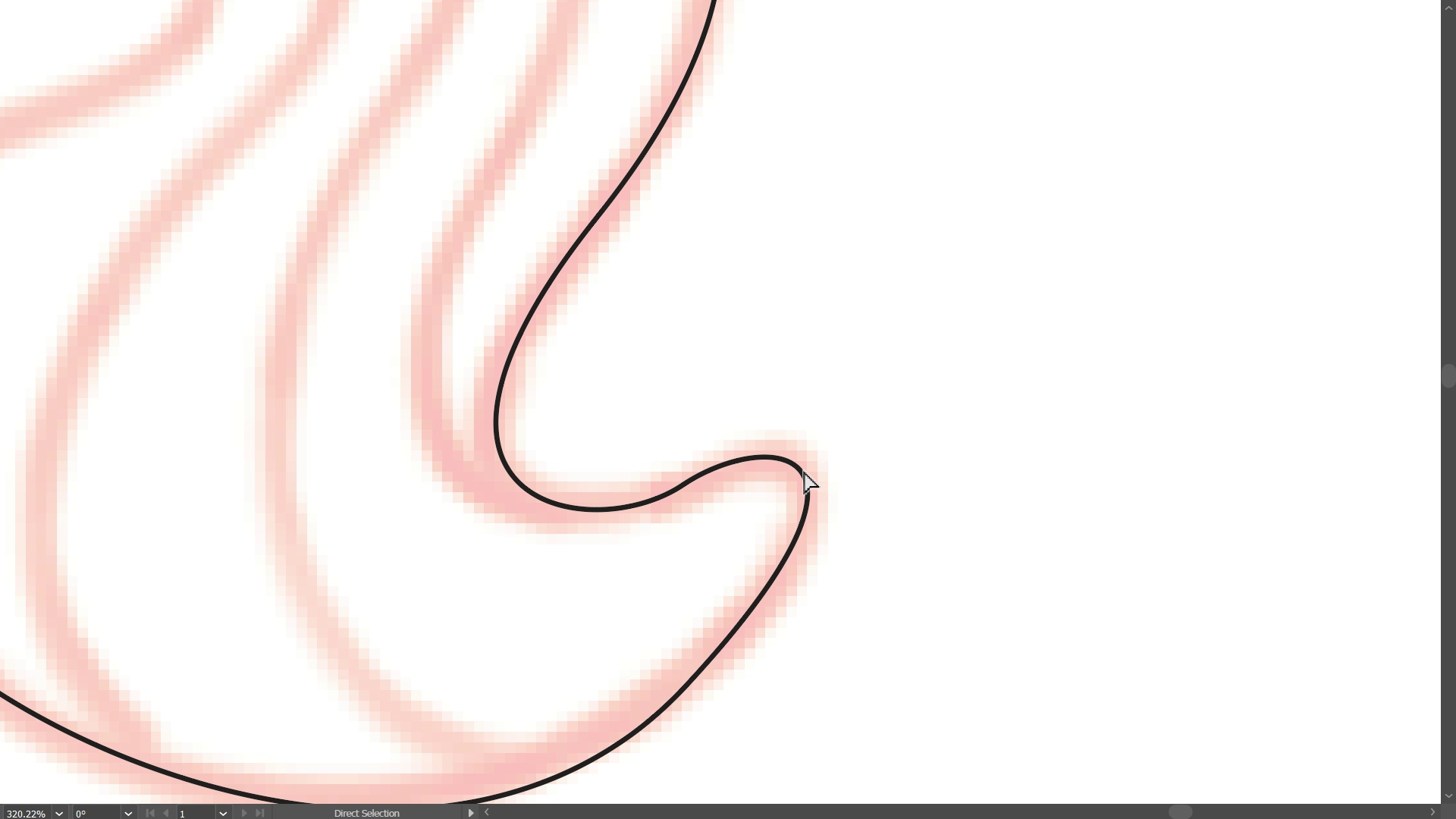 
hold_key(key=Space, duration=0.72)
 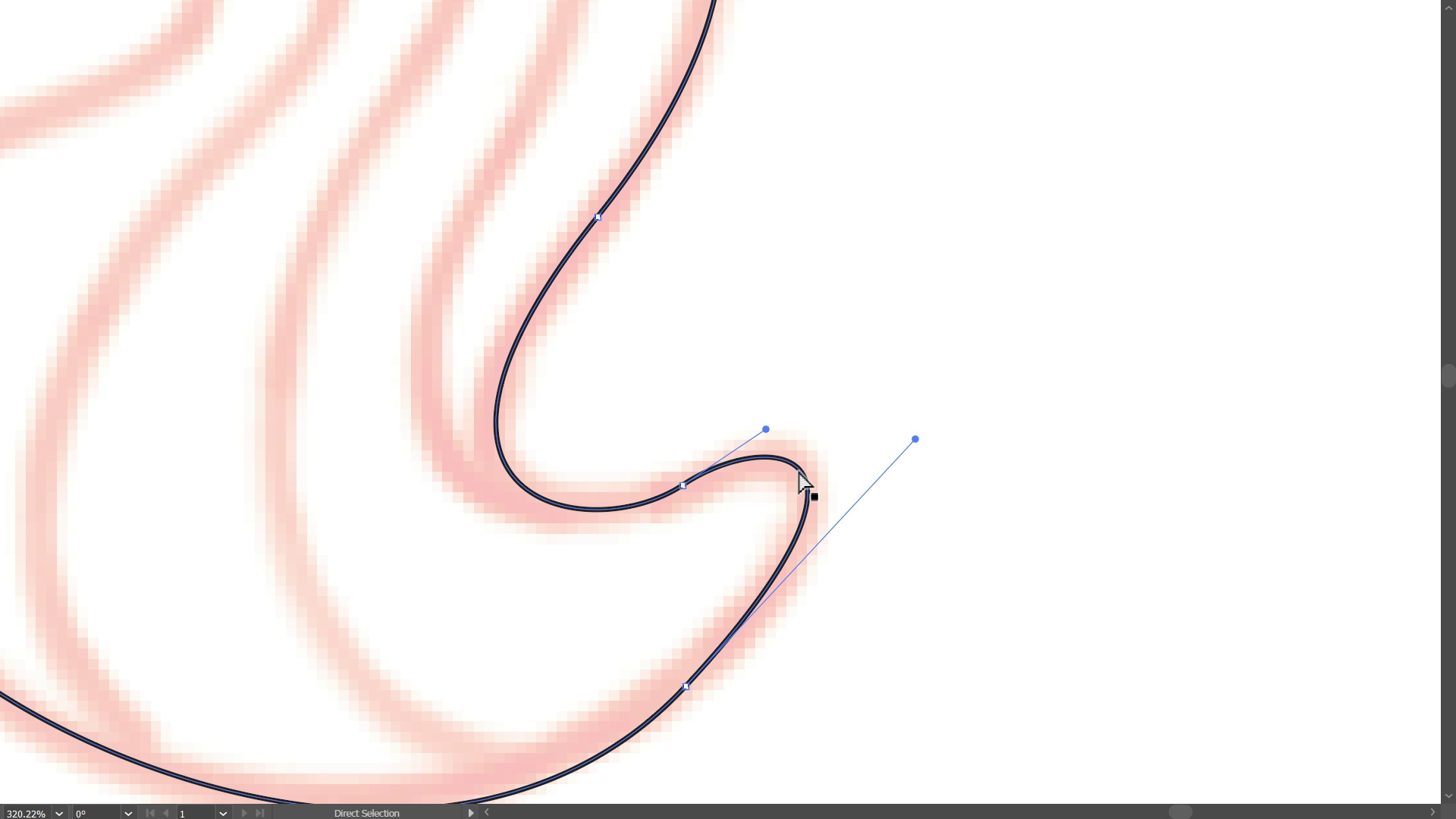 
left_click([799, 472])
 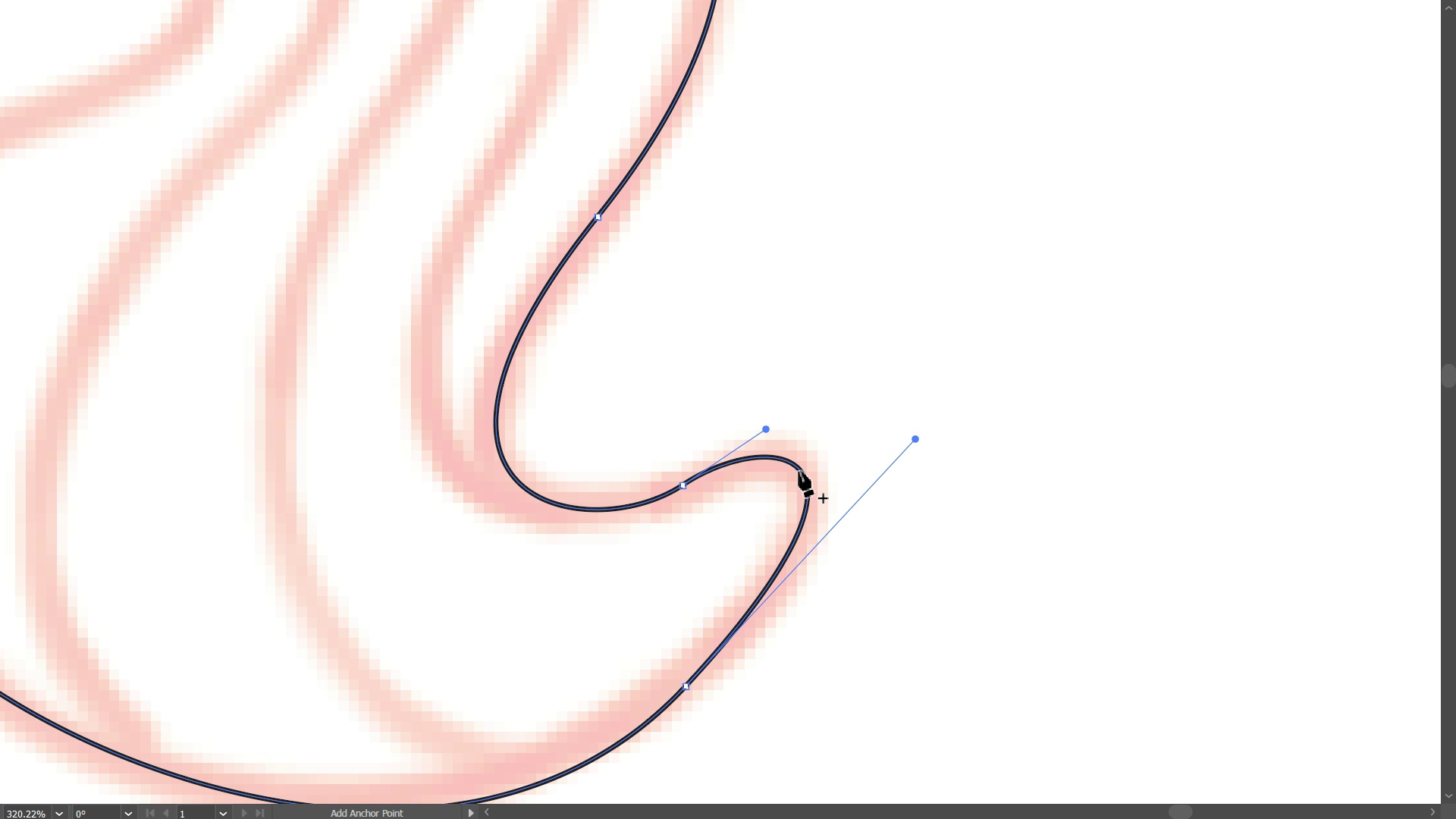 
key(Equal)
 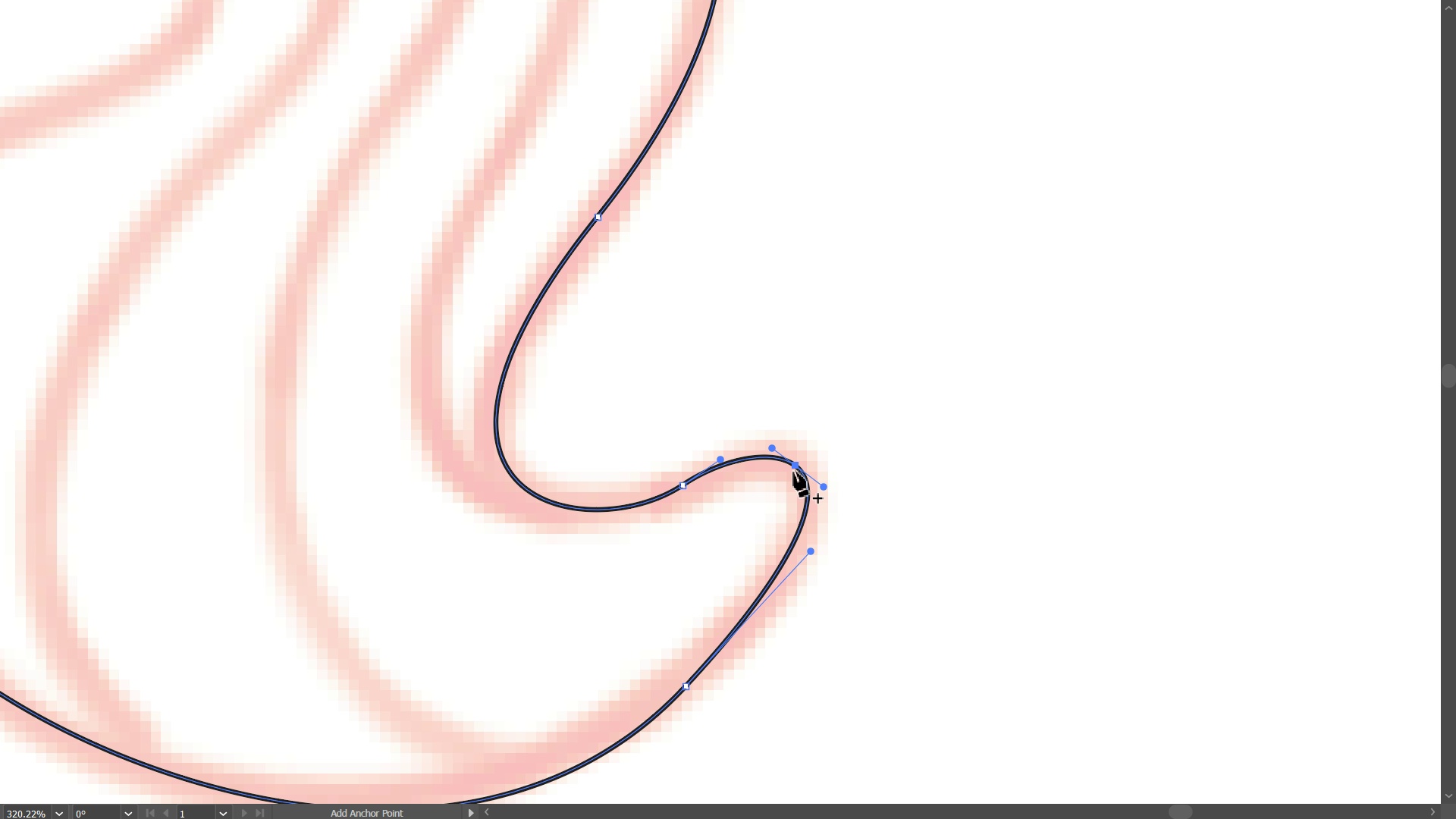 
key(Minus)
 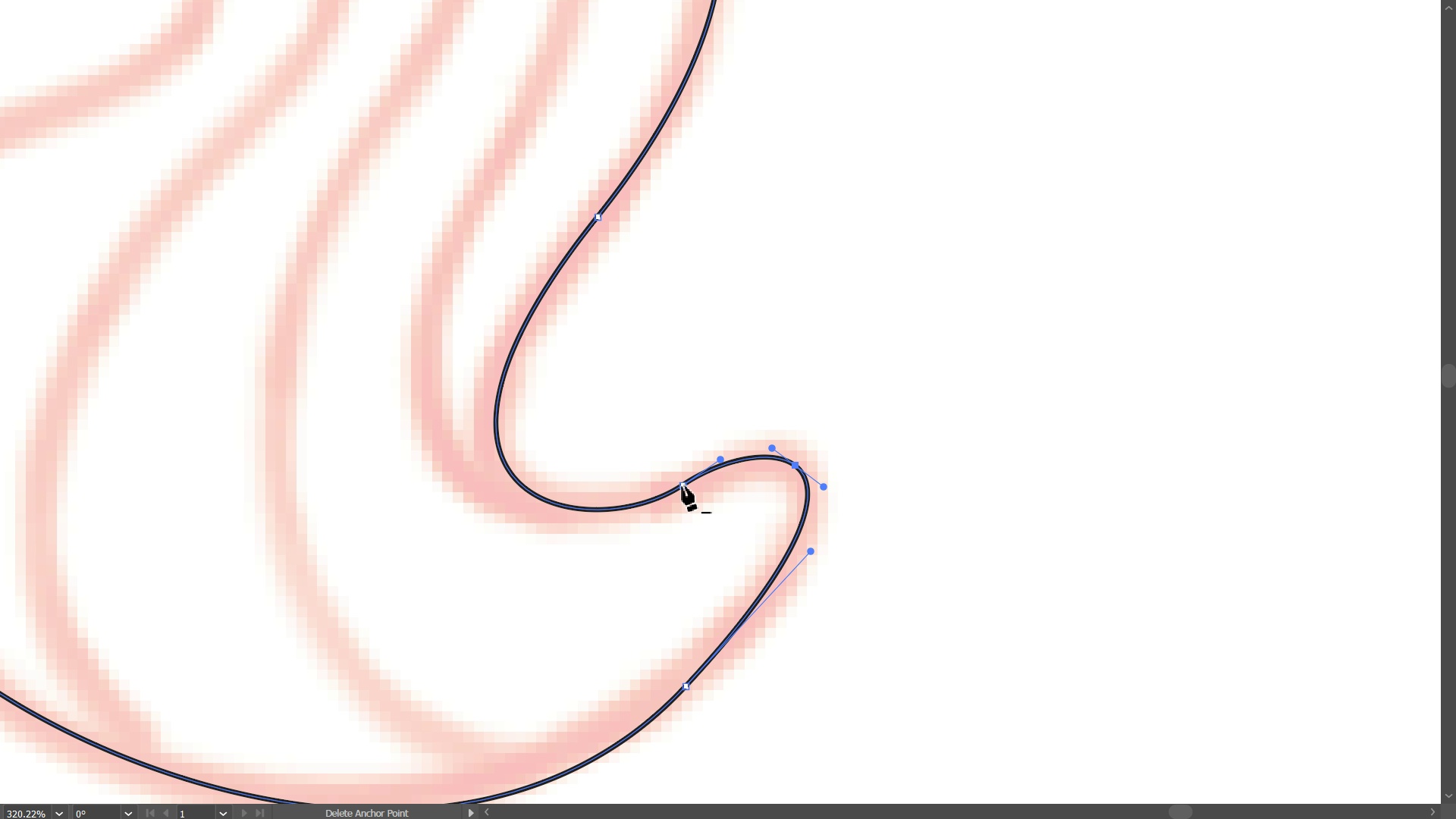 
hold_key(key=CapsLock, duration=0.49)
 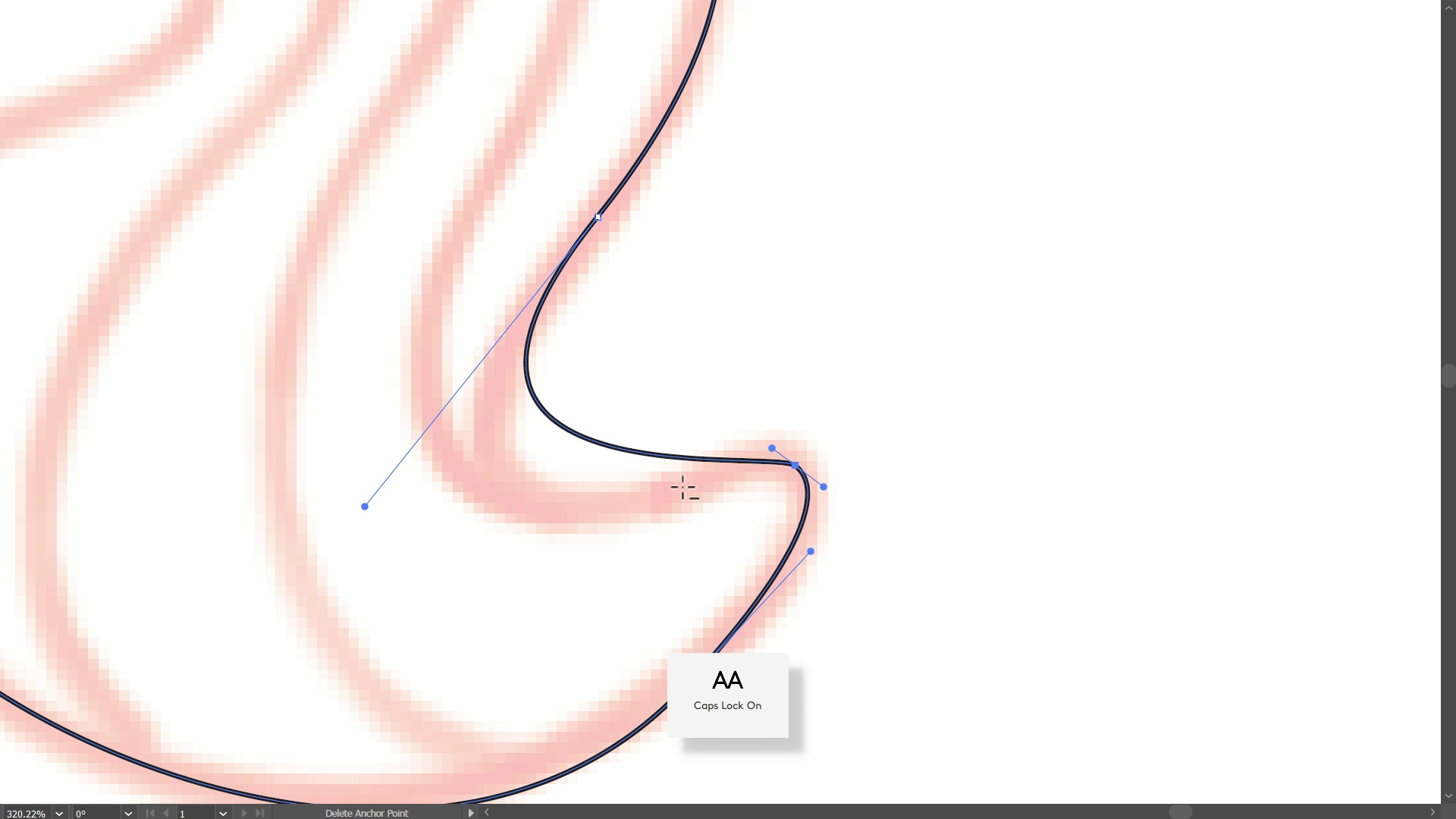 
left_click([683, 488])
 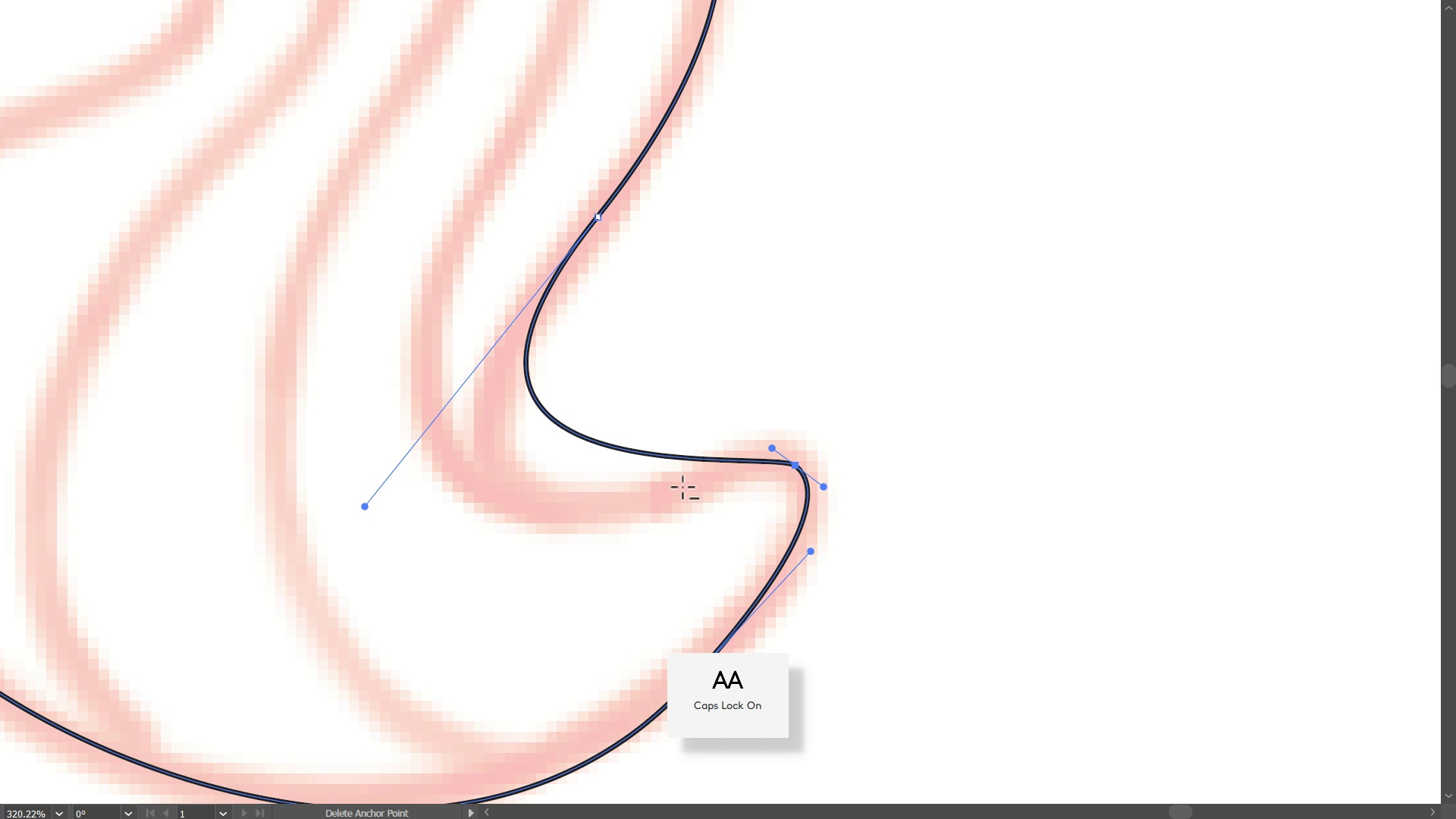 
hold_key(key=ControlLeft, duration=0.44)
 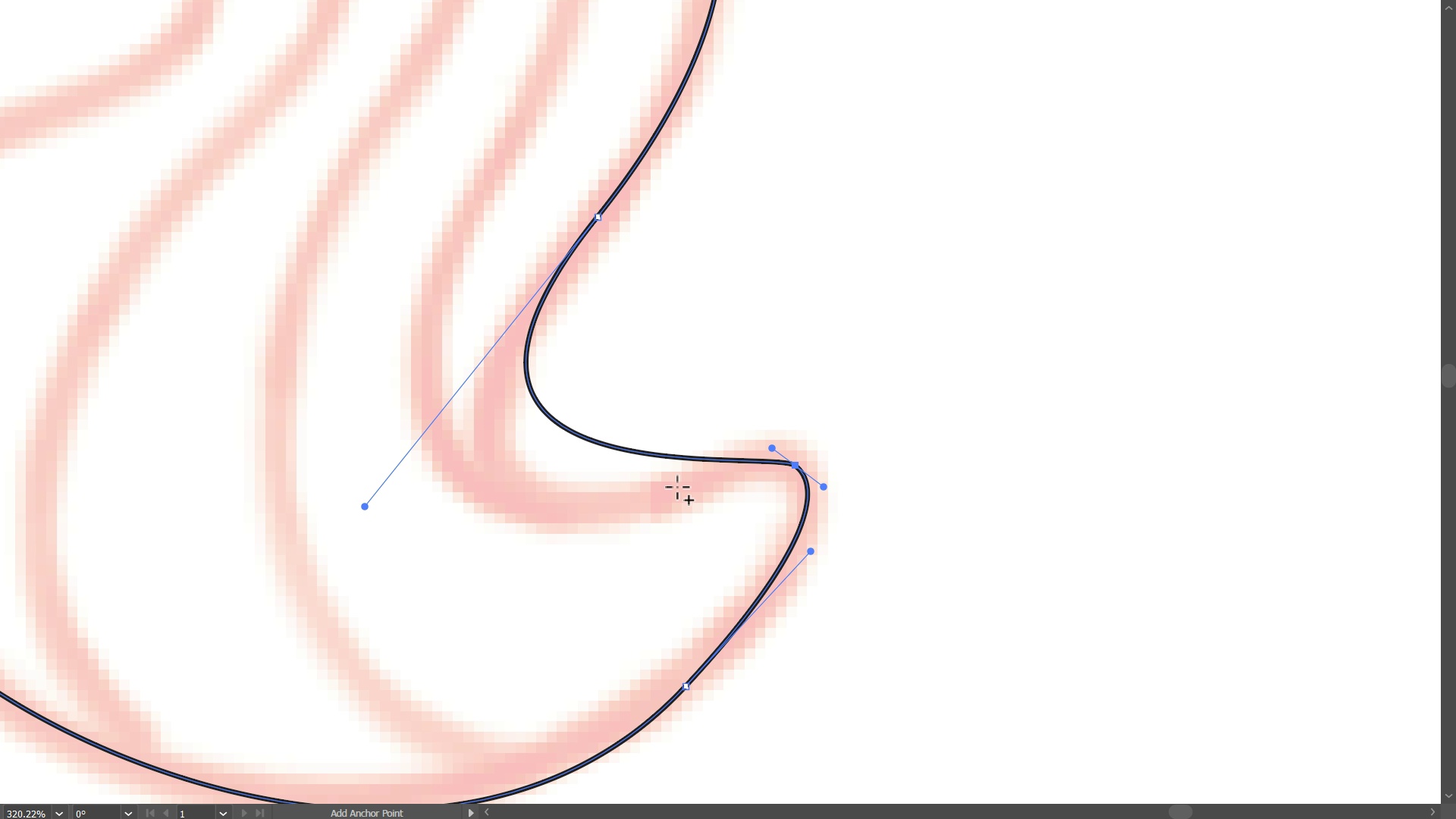 
key(Equal)
 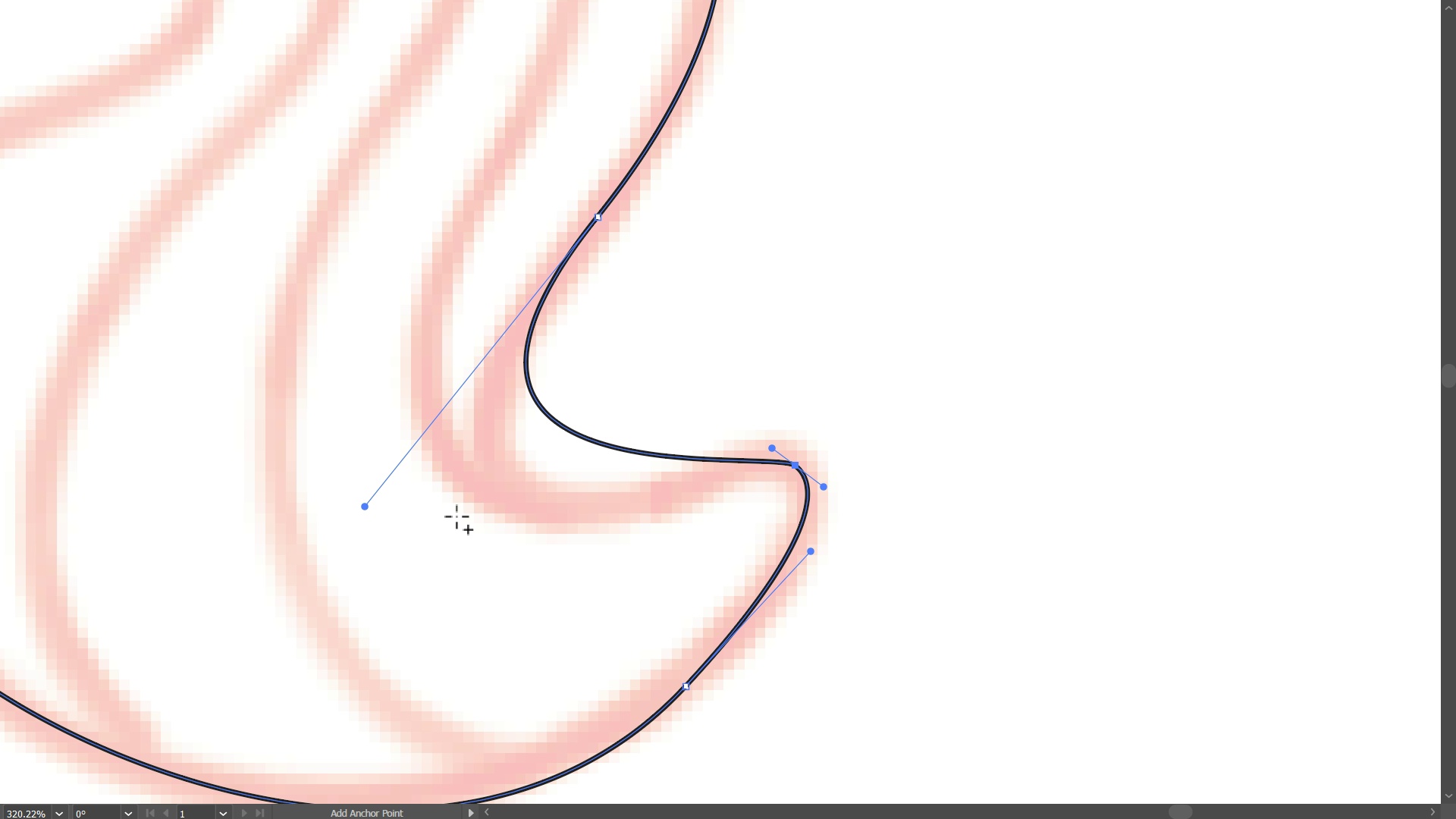 
hold_key(key=ControlLeft, duration=0.35)
 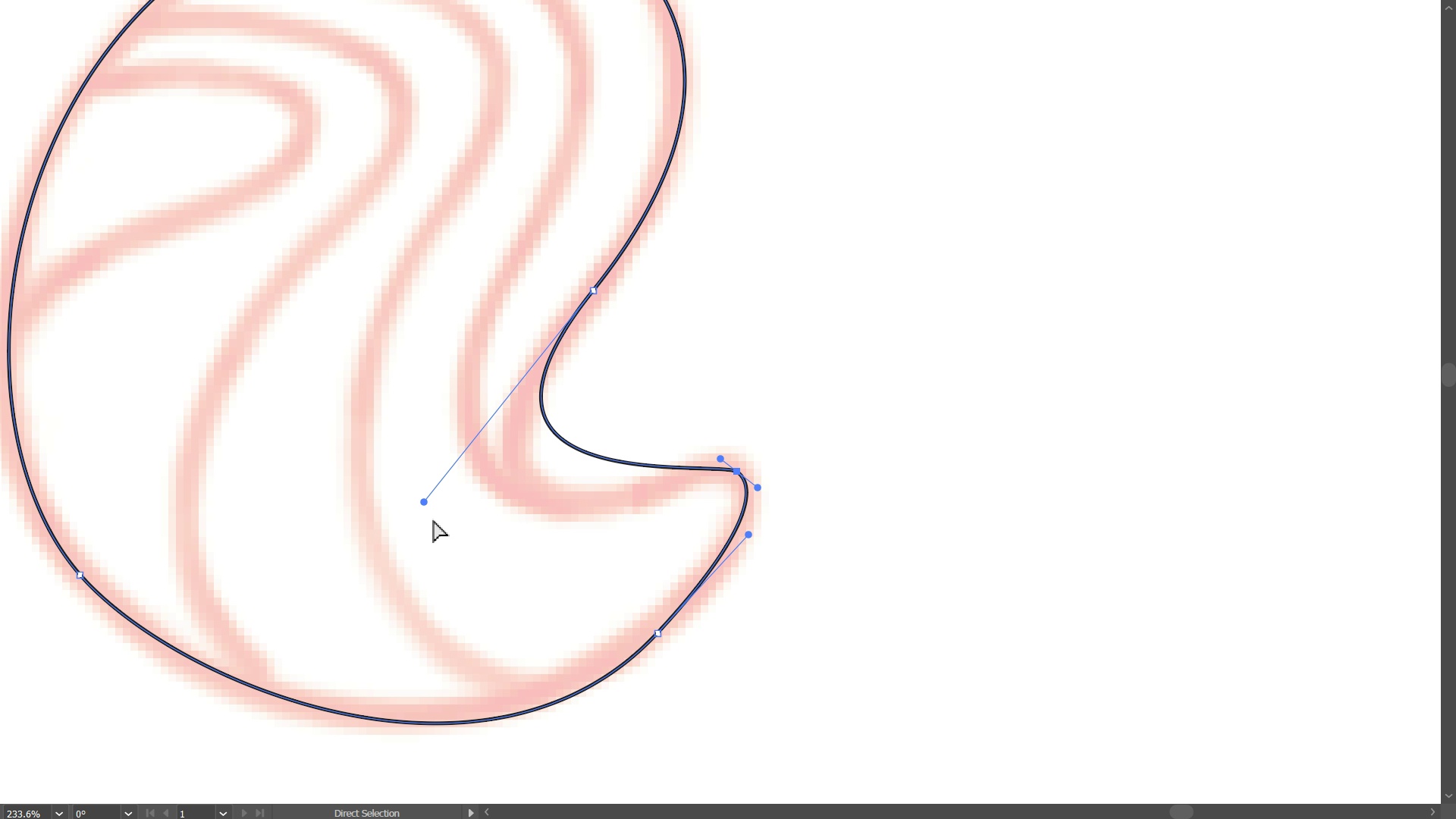 
hold_key(key=Space, duration=0.37)
 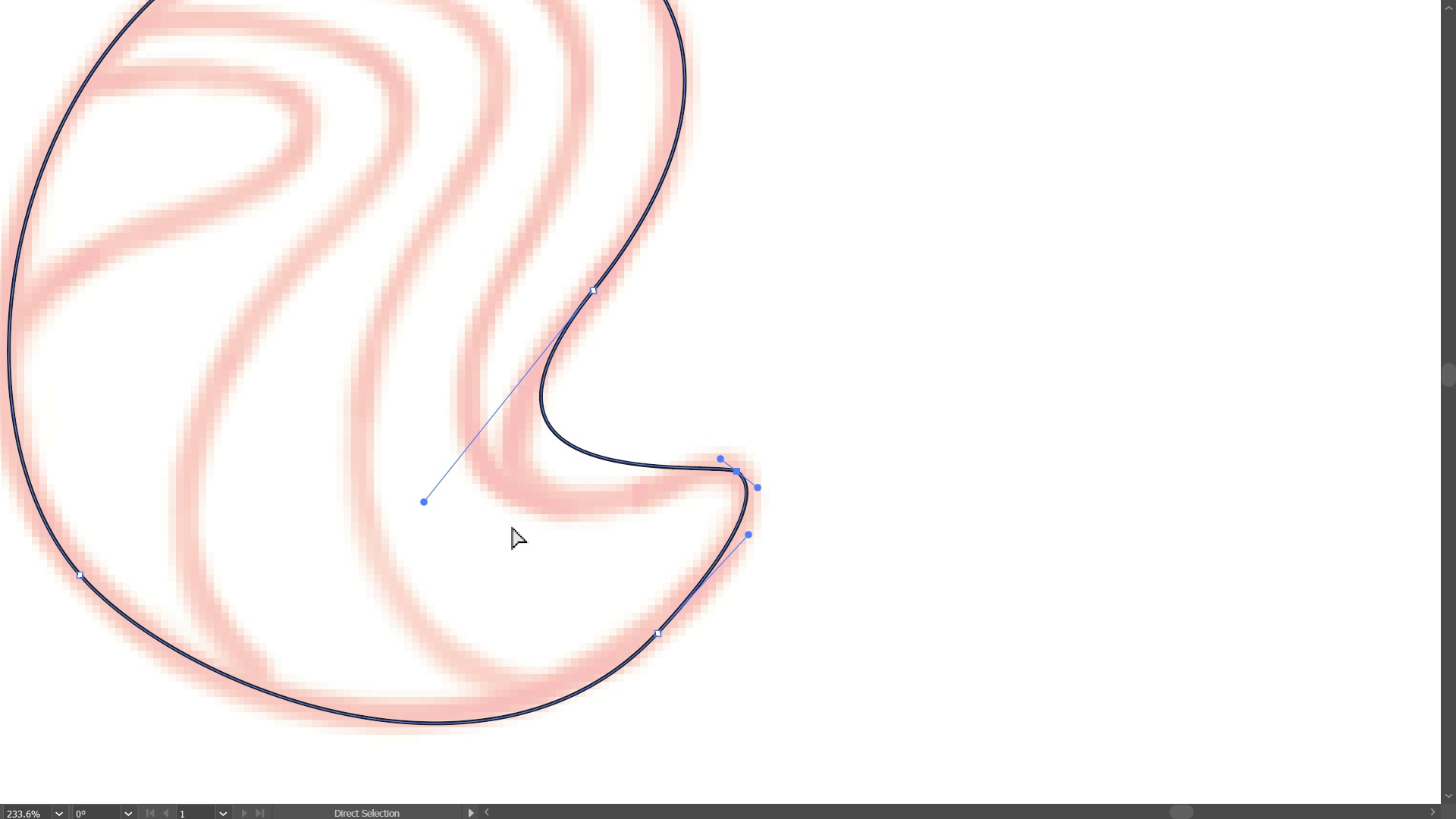 
key(A)
 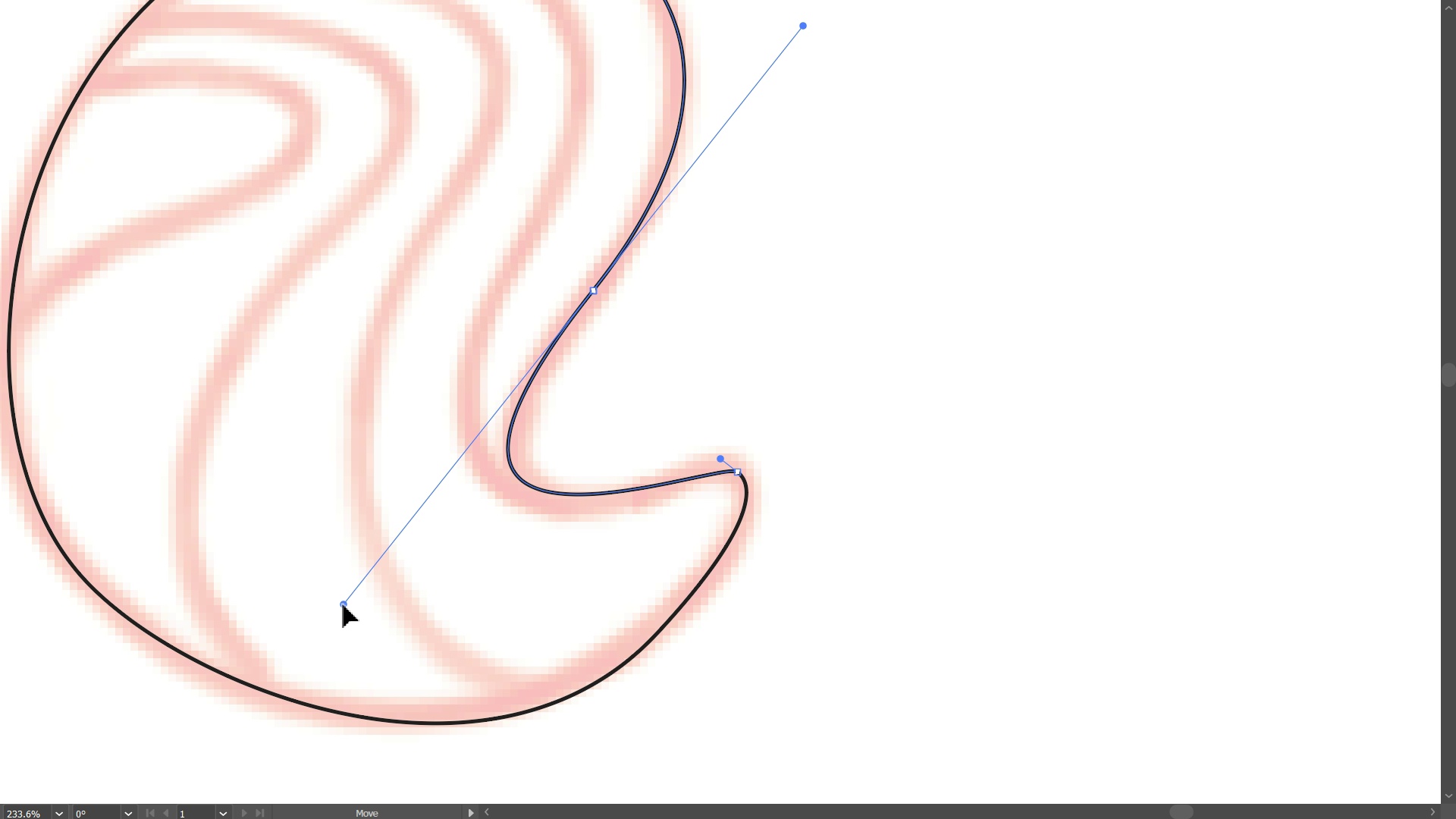 
hold_key(key=ControlLeft, duration=0.62)
 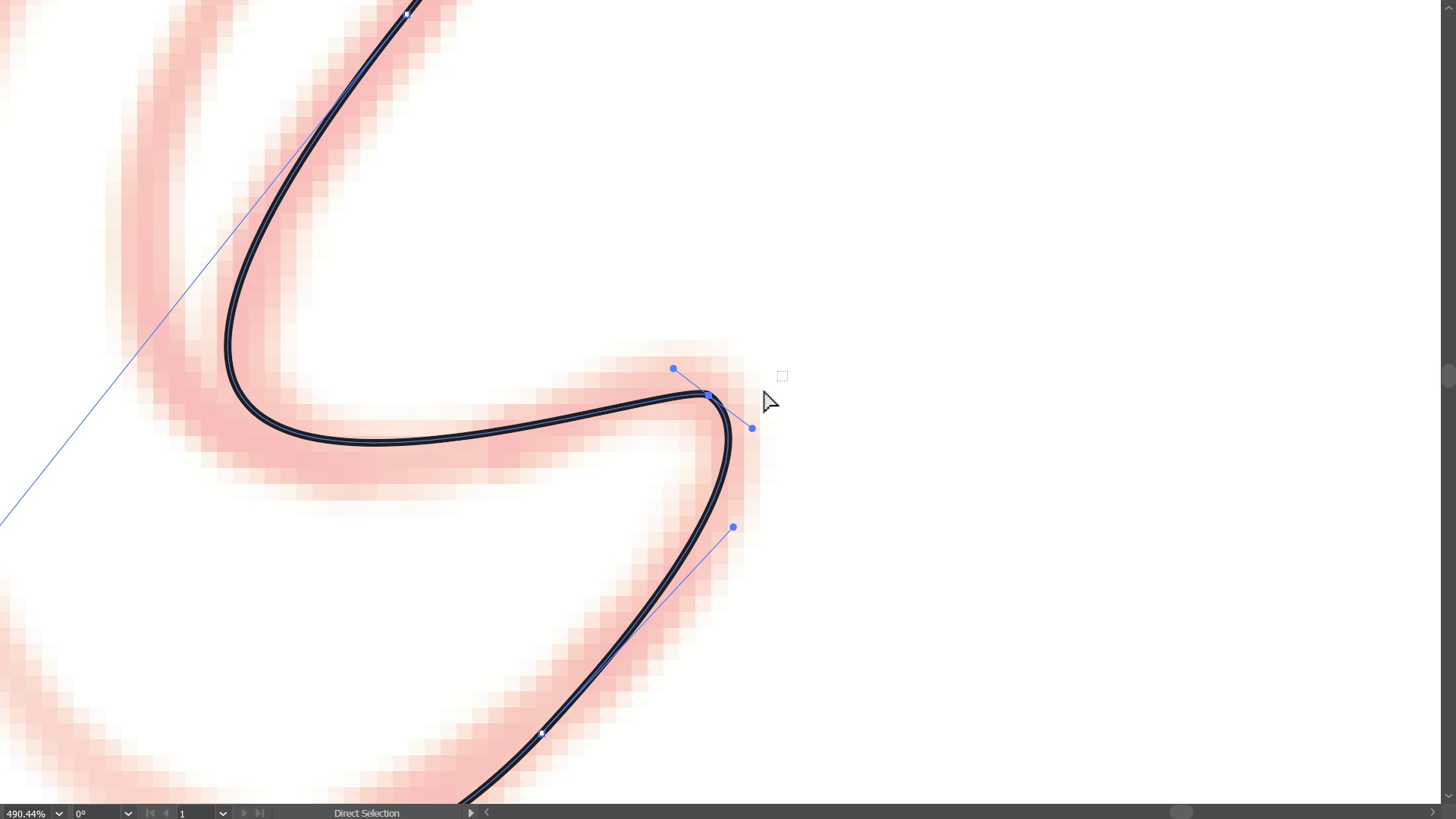 
hold_key(key=Space, duration=0.64)
 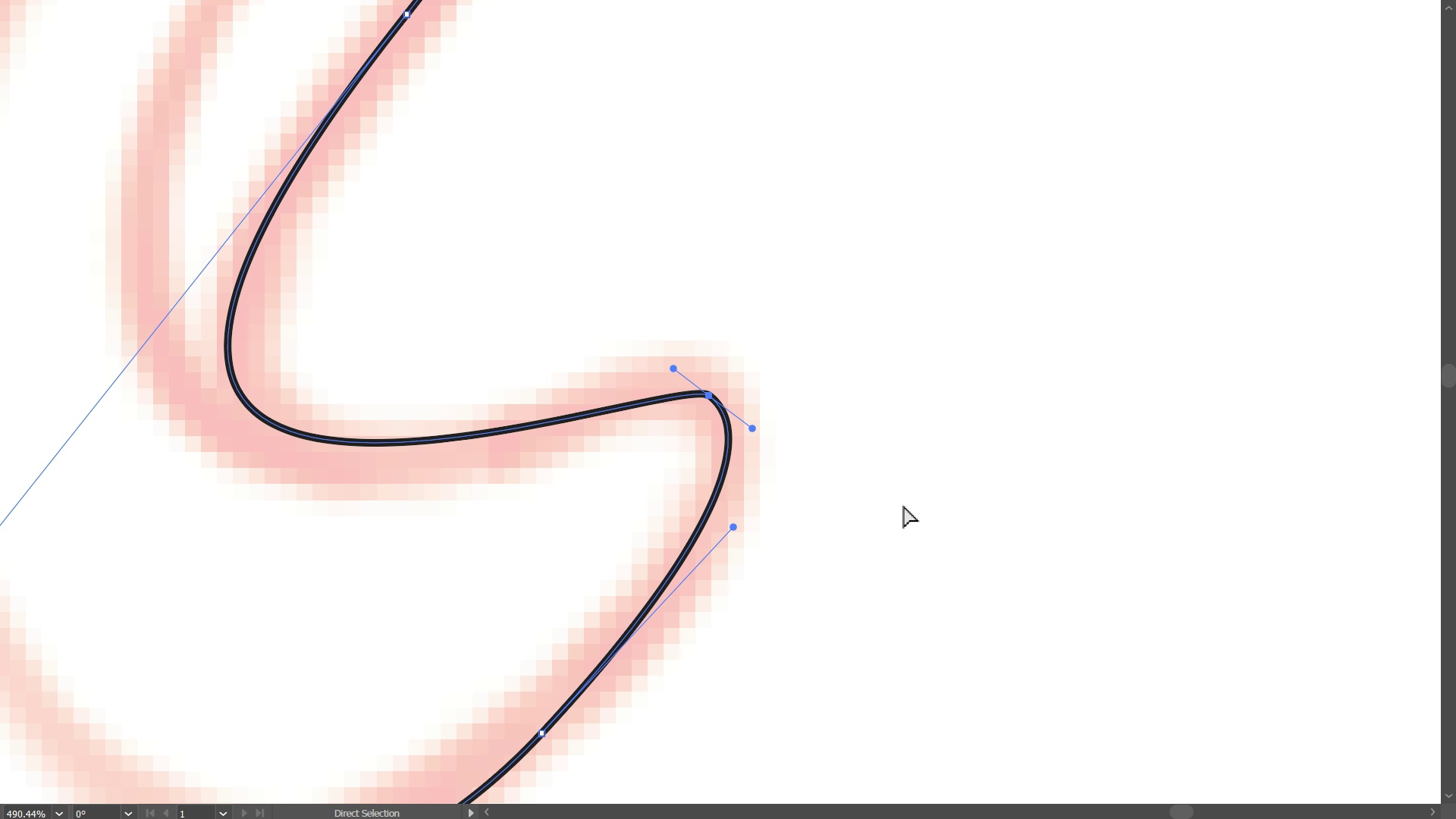 
key(A)
 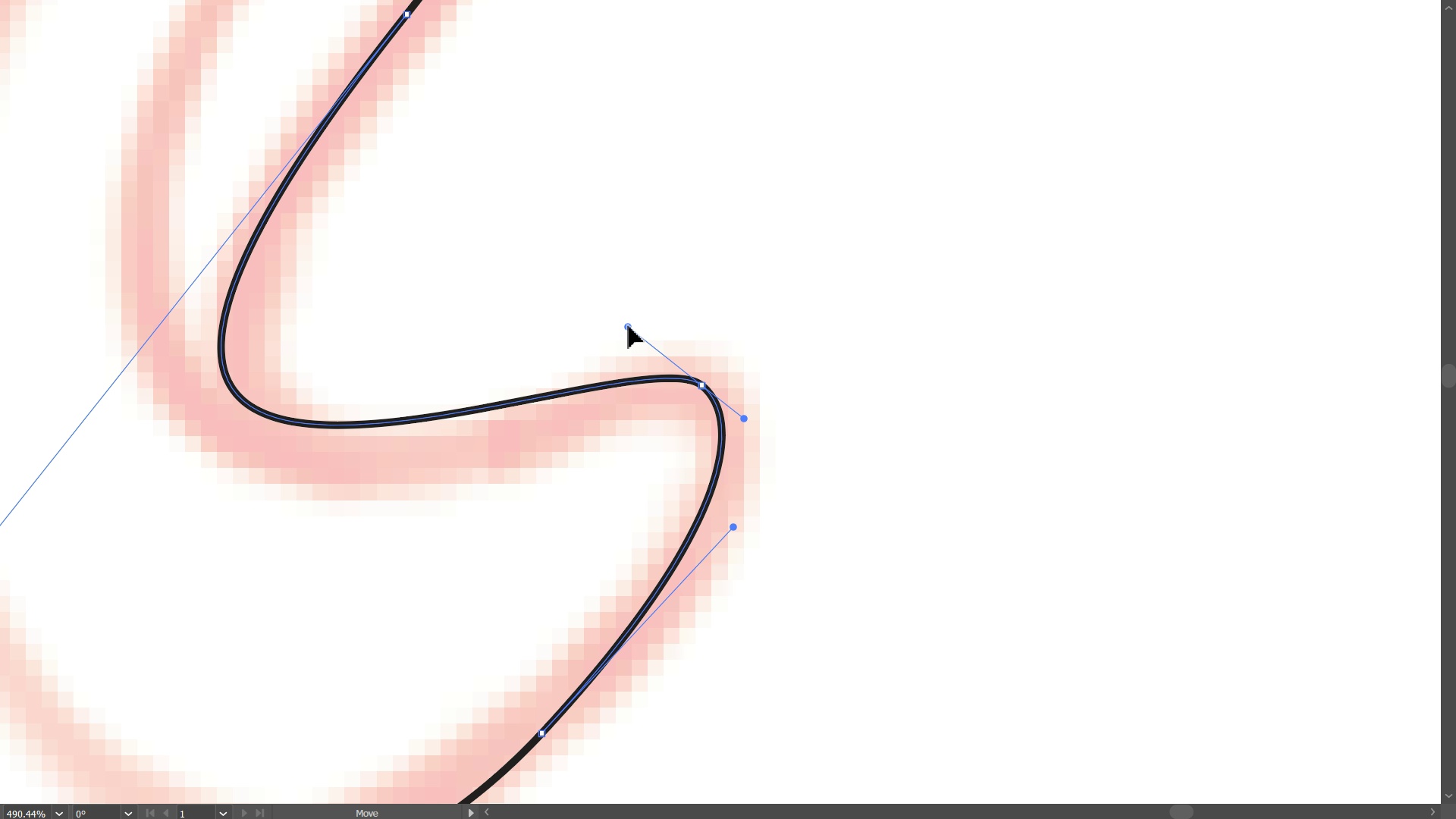 
wait(5.9)
 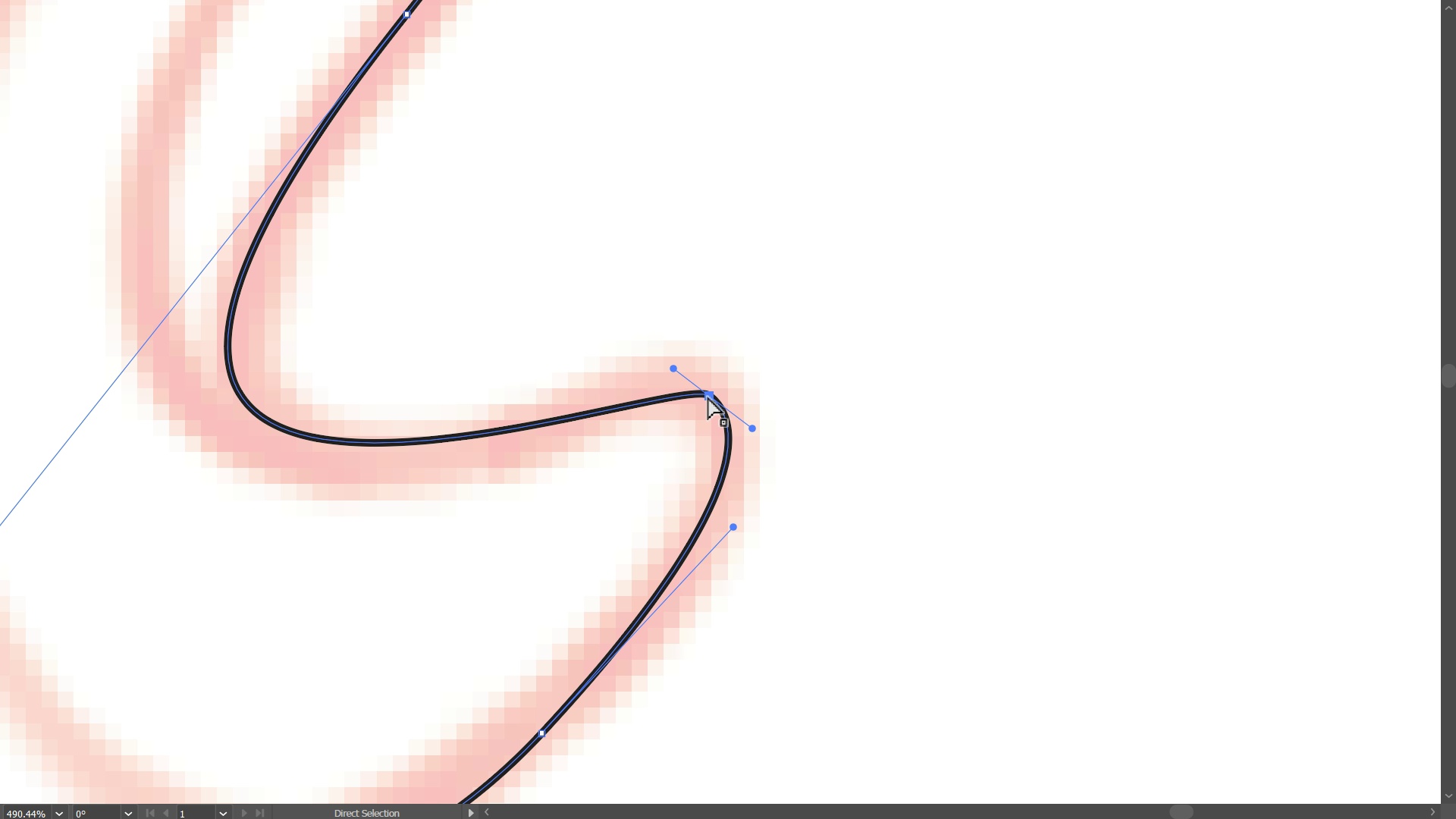 
hold_key(key=ControlLeft, duration=0.45)
 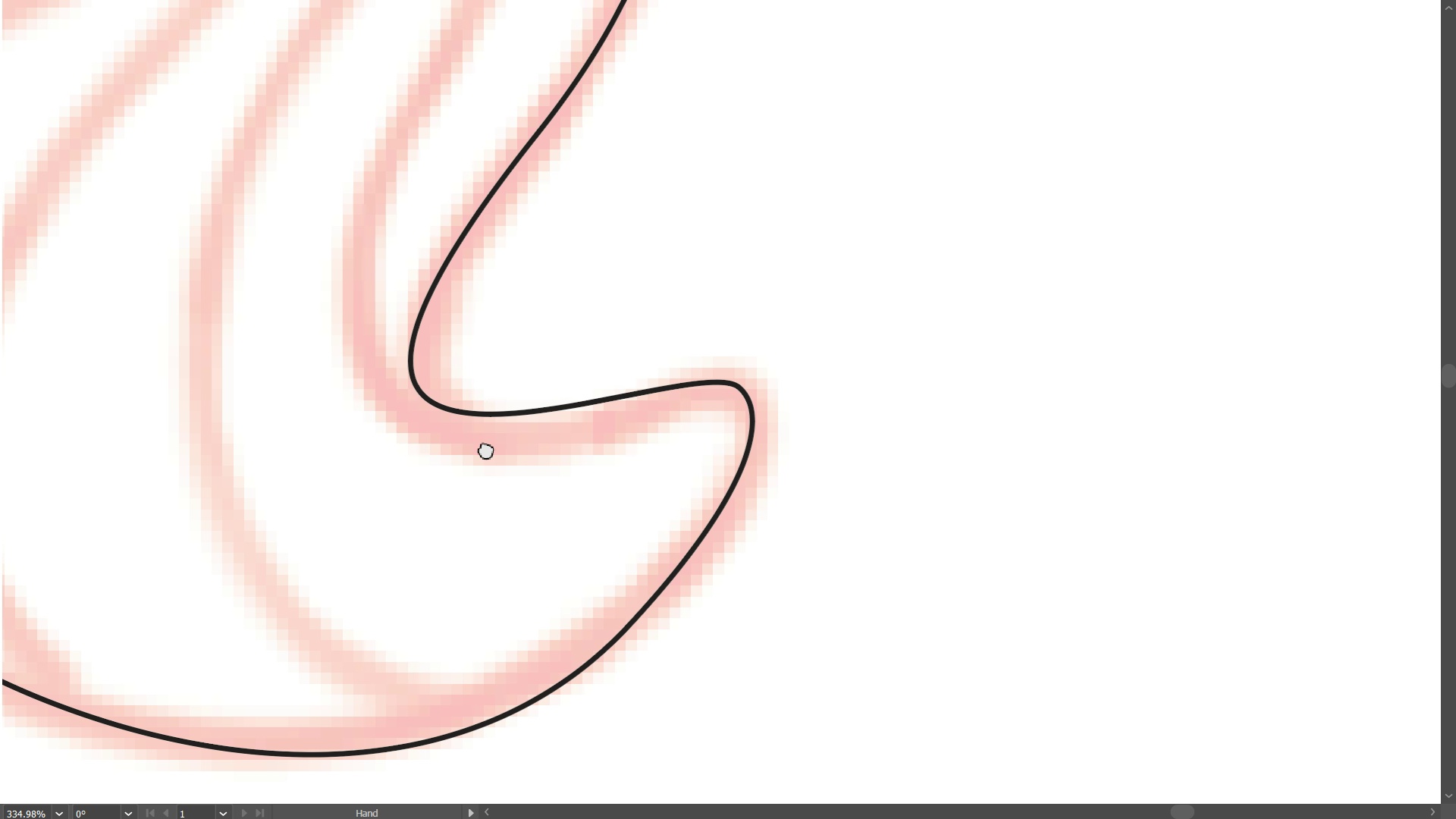 
hold_key(key=Space, duration=1.01)
 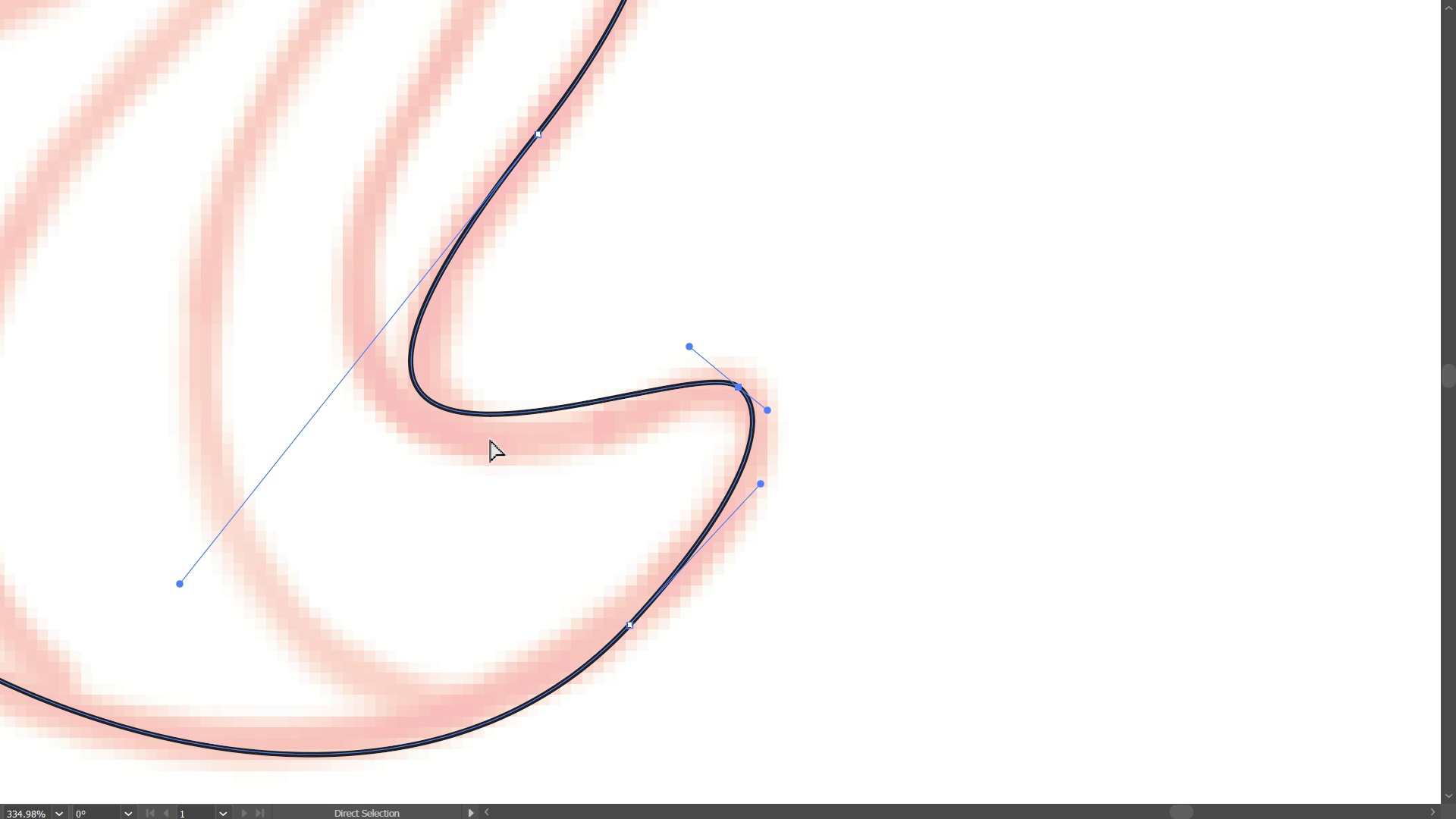 
key(Equal)
 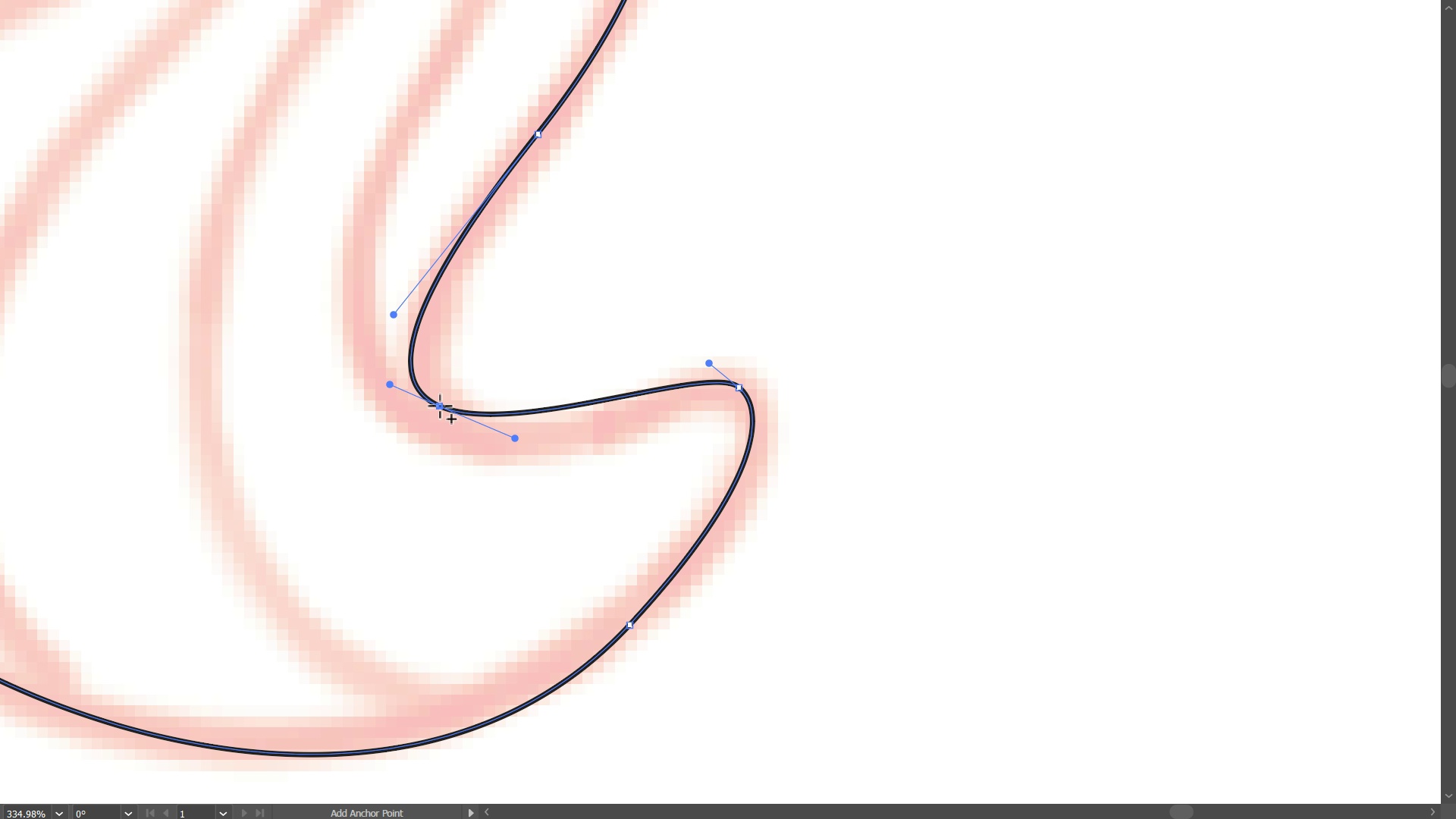 
key(A)
 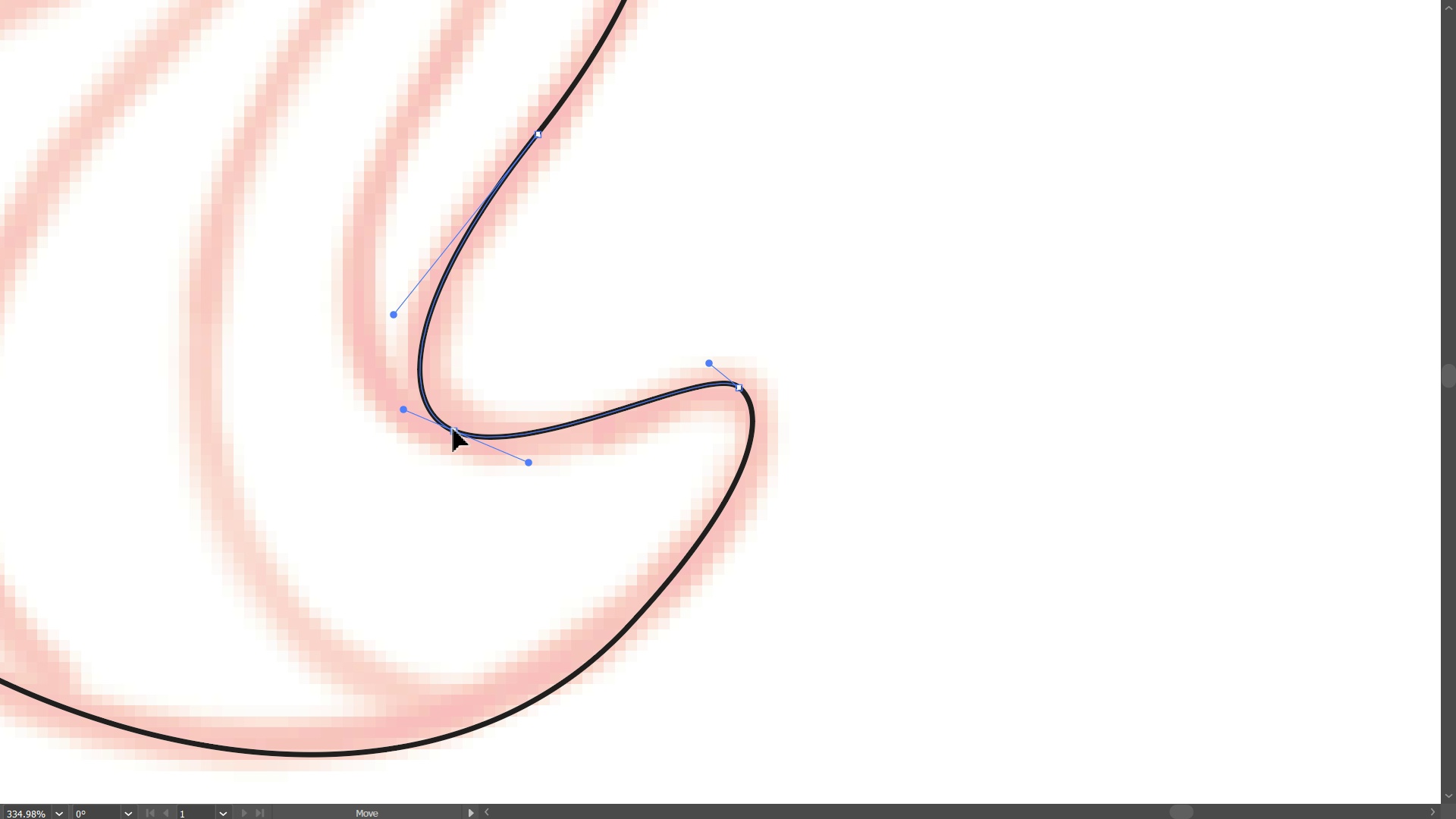 
hold_key(key=ControlLeft, duration=0.51)
 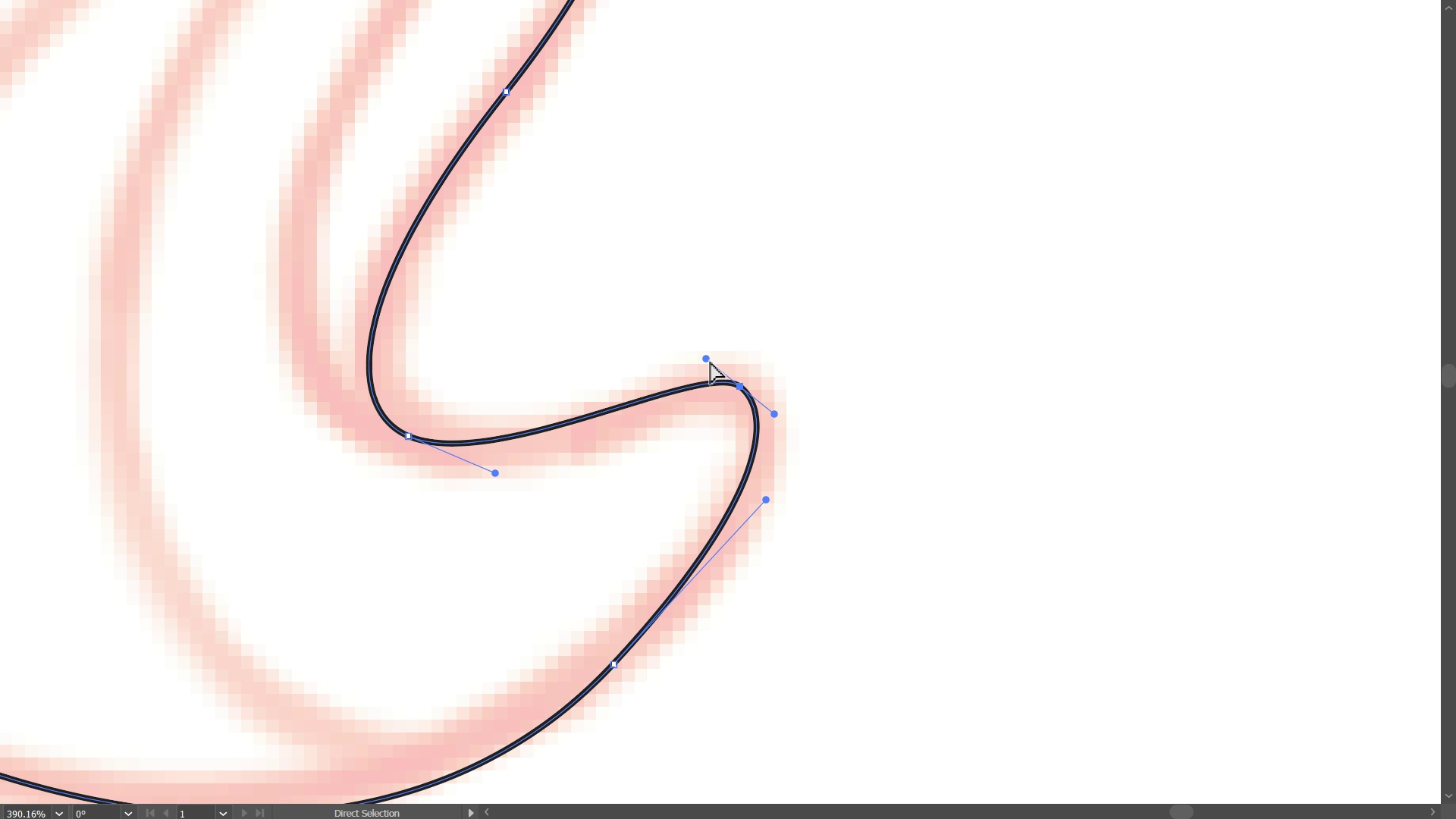 
hold_key(key=Space, duration=0.49)
 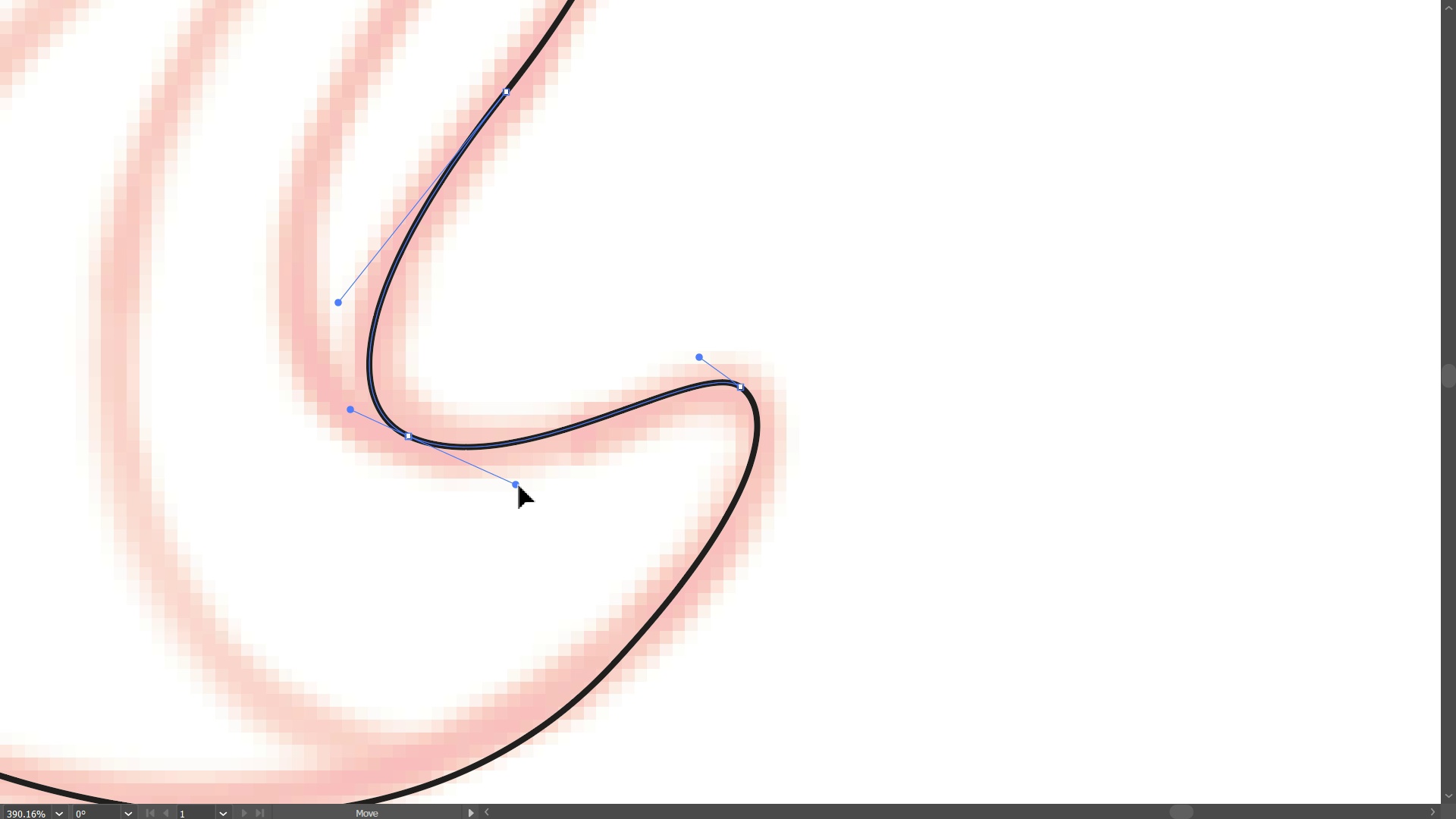 
wait(6.57)
 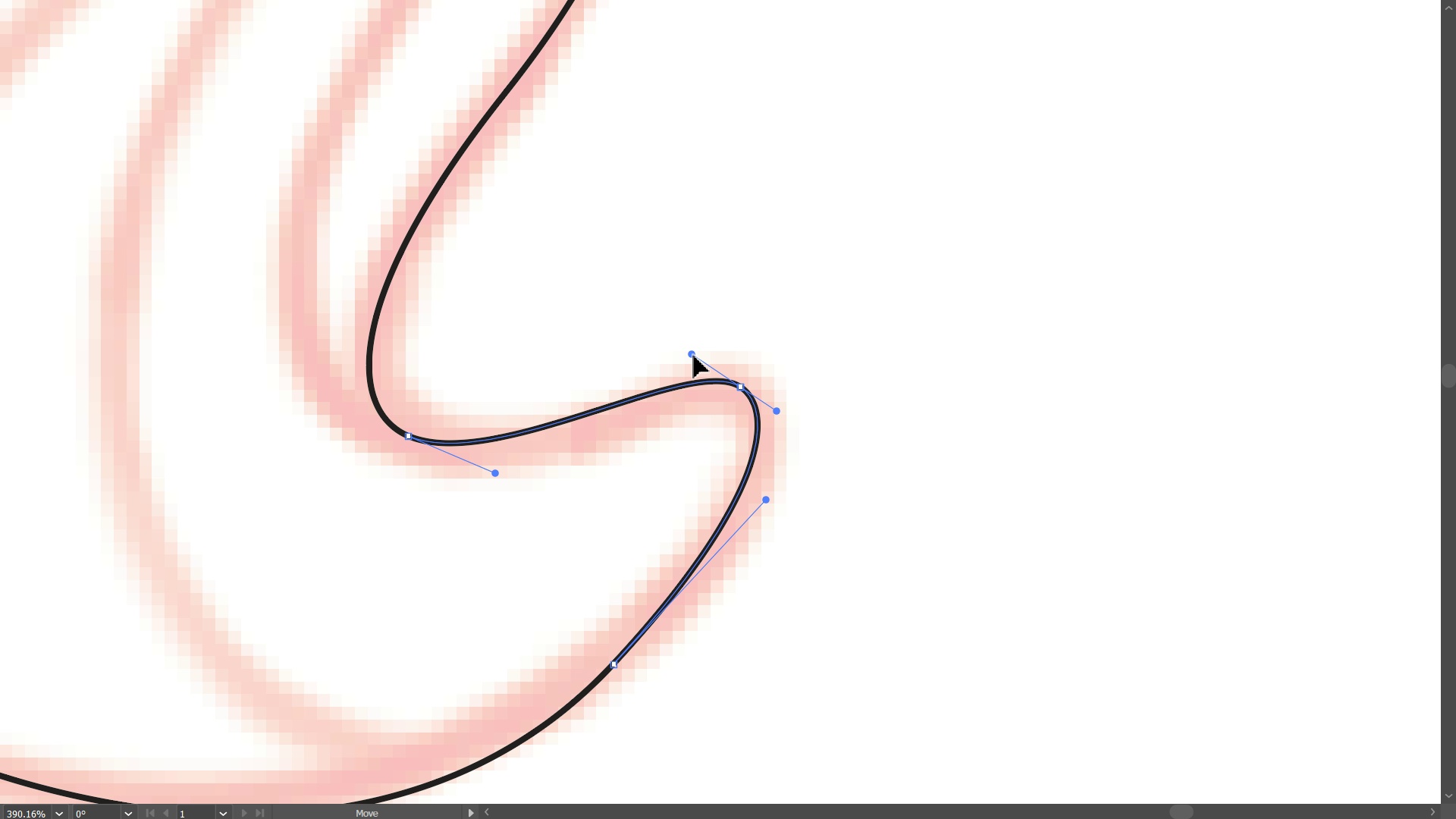 
hold_key(key=ControlLeft, duration=0.81)
 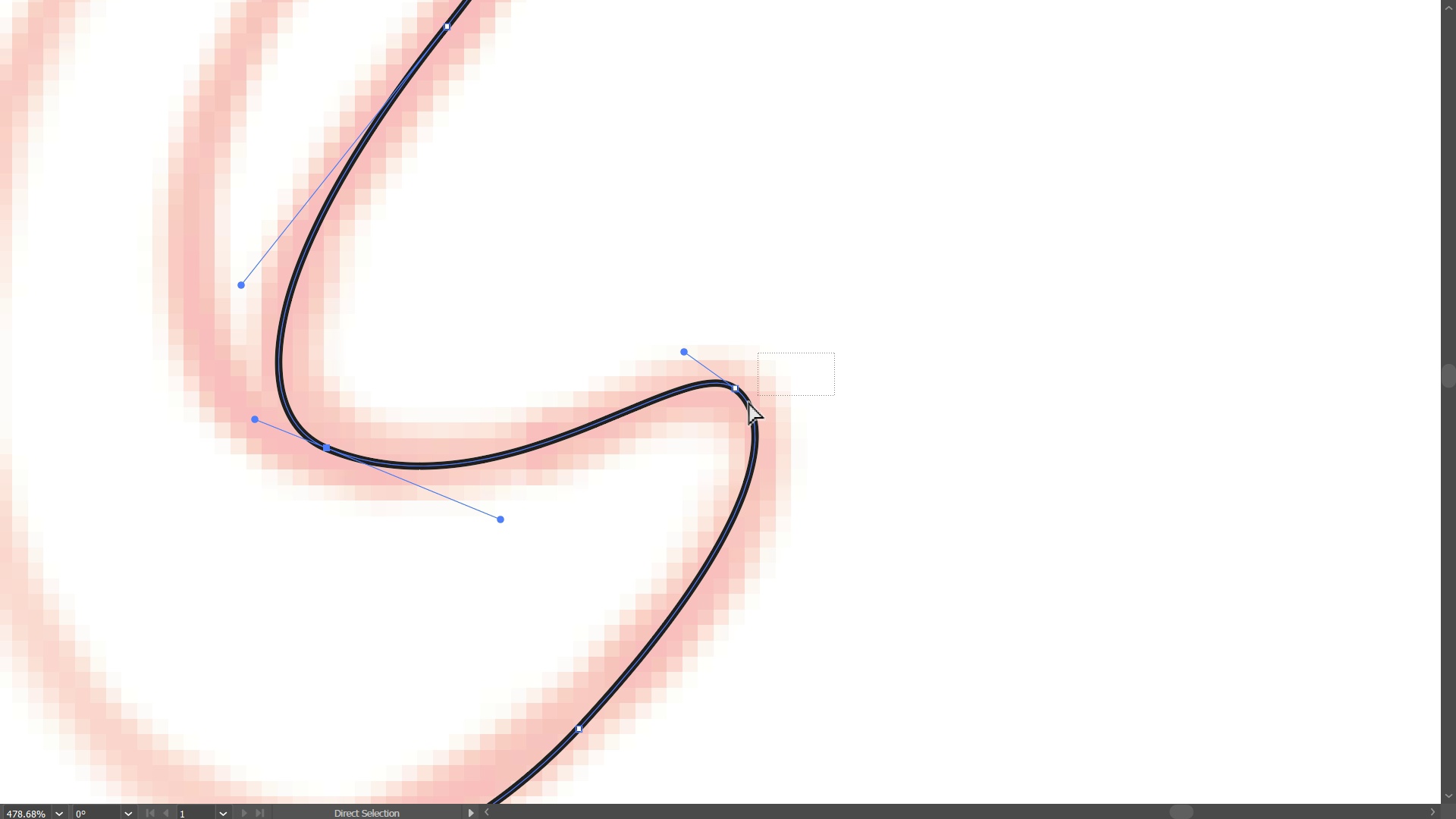 
hold_key(key=Space, duration=0.9)
 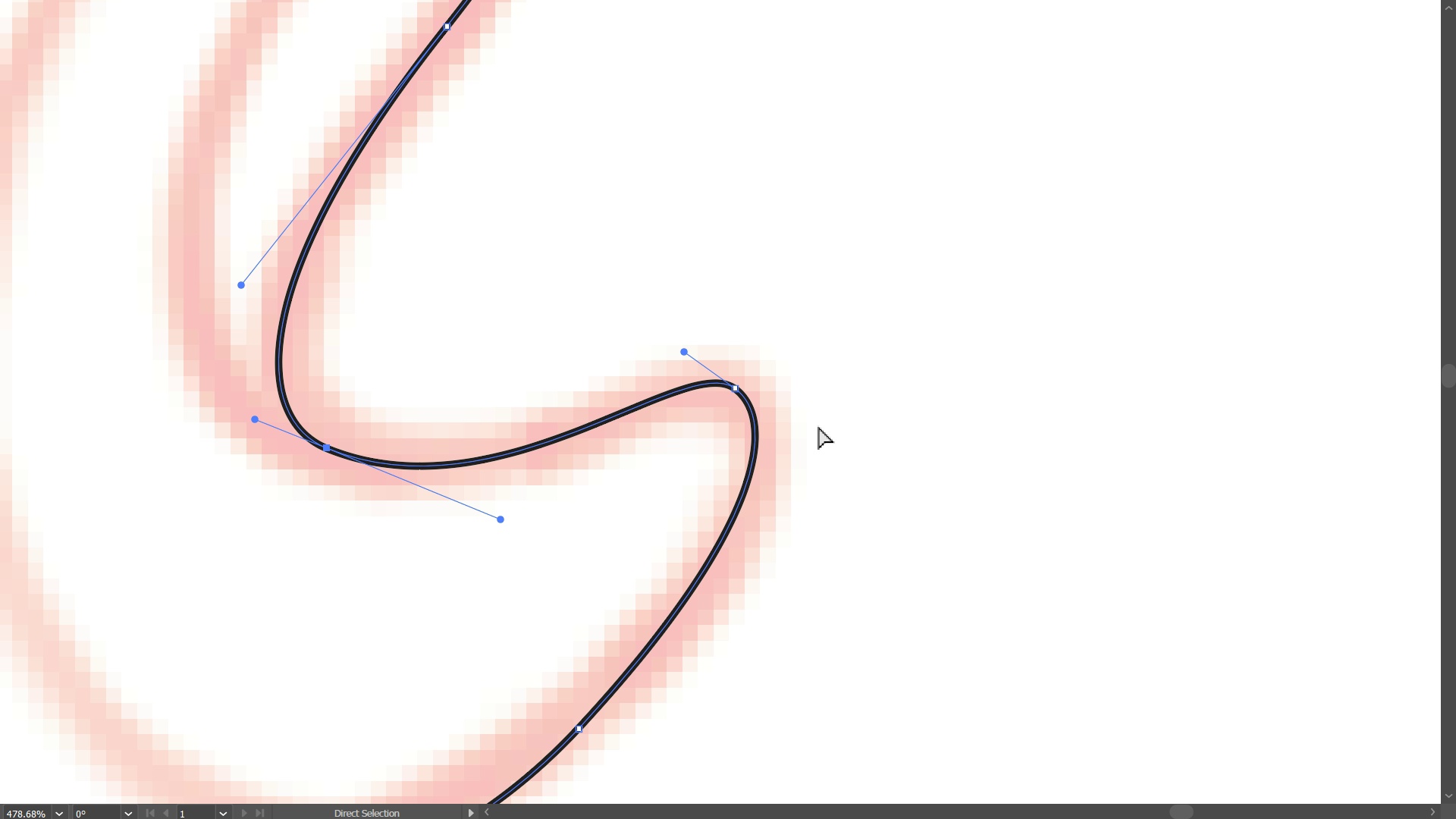 
key(A)
 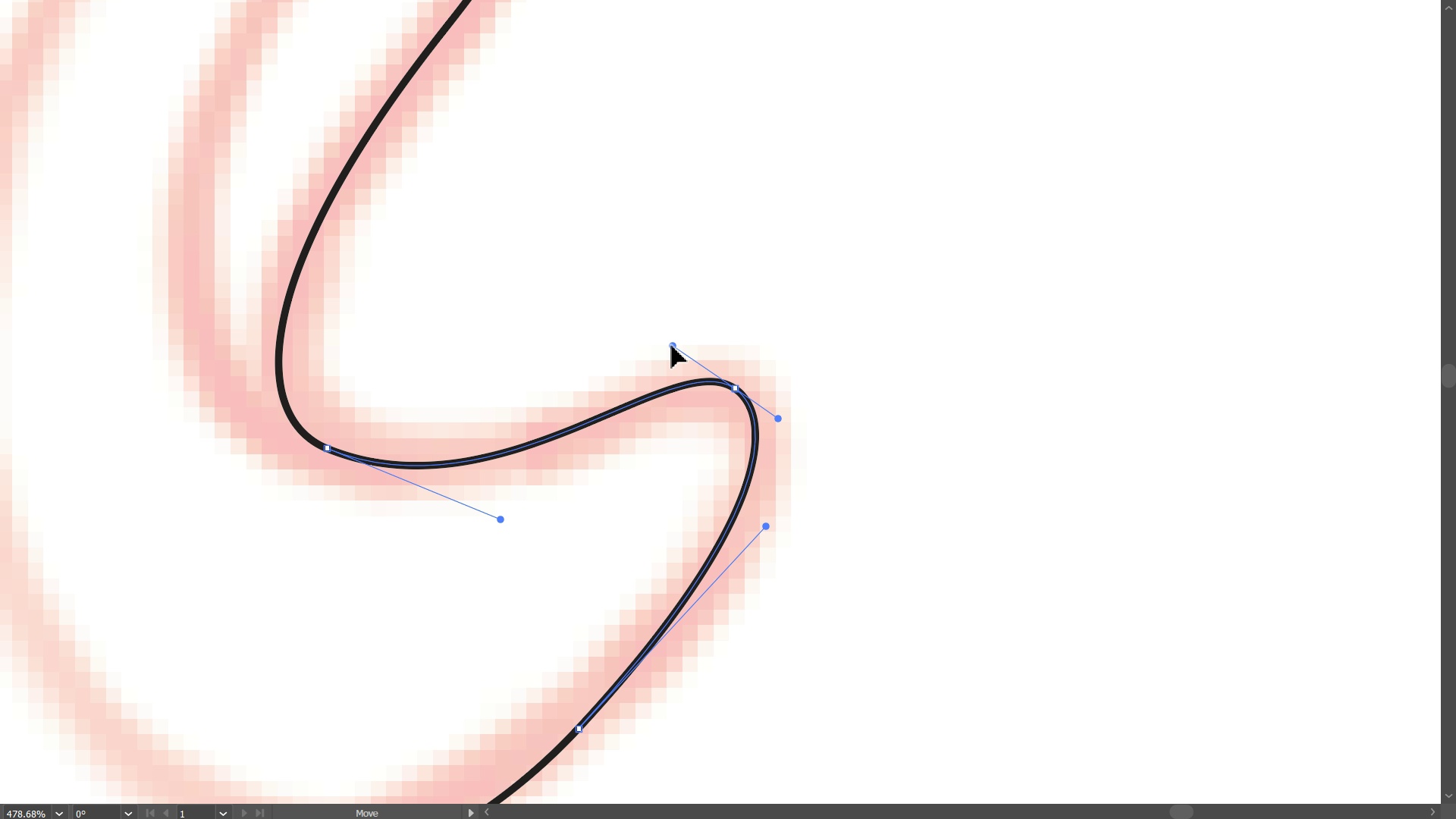 
hold_key(key=ControlLeft, duration=1.43)
 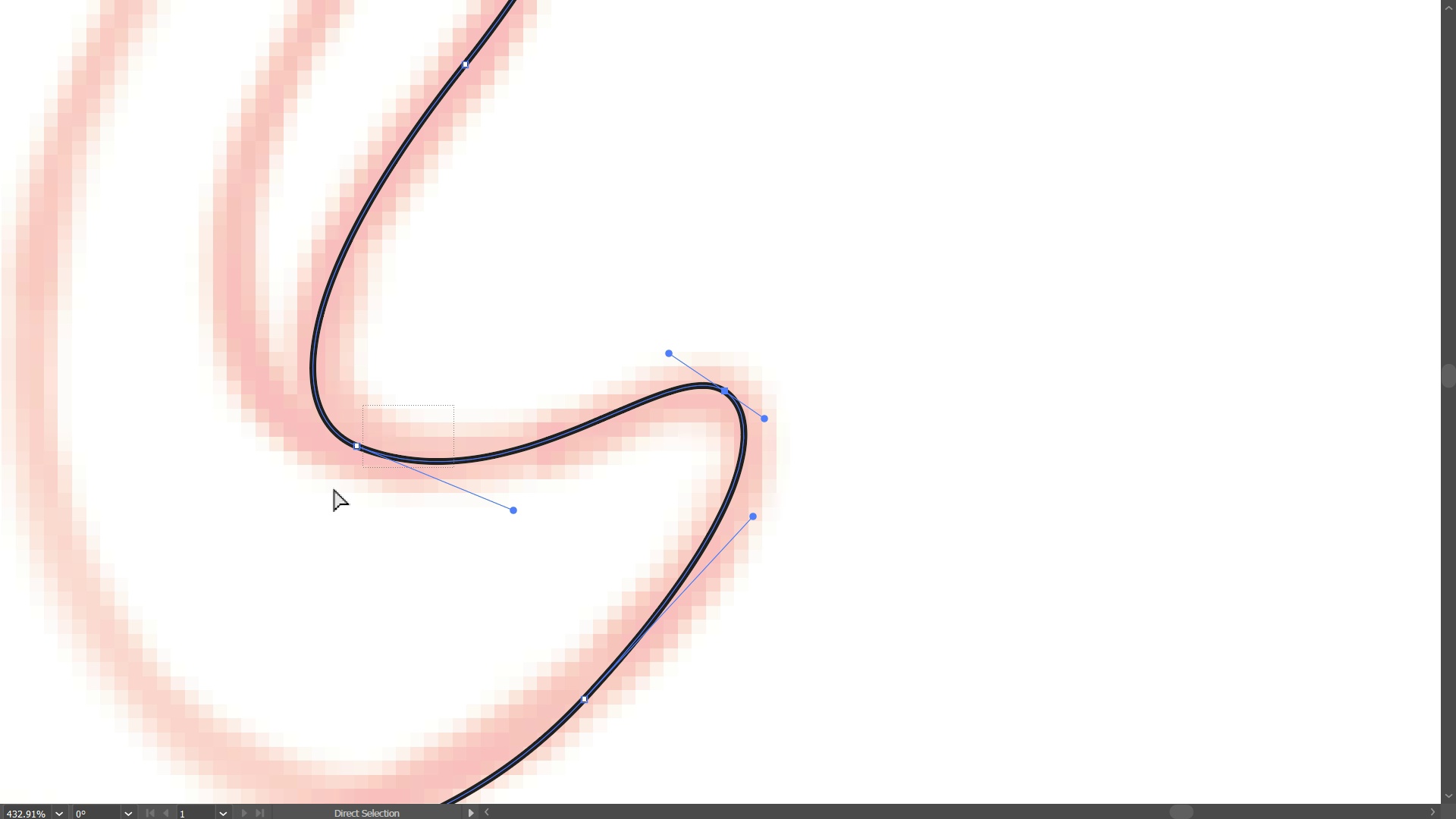 
hold_key(key=Space, duration=1.41)
 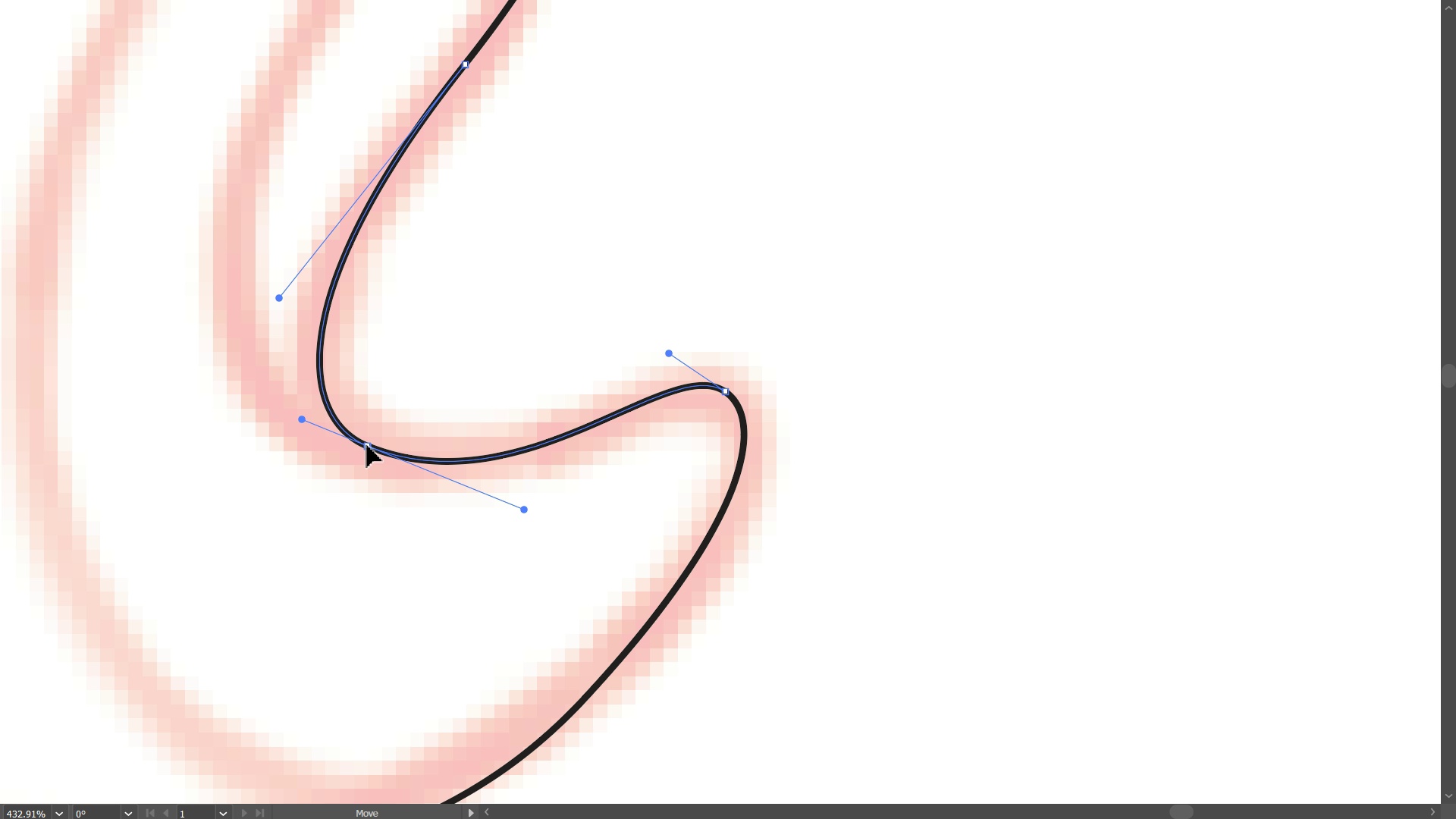 
hold_key(key=ControlLeft, duration=0.38)
 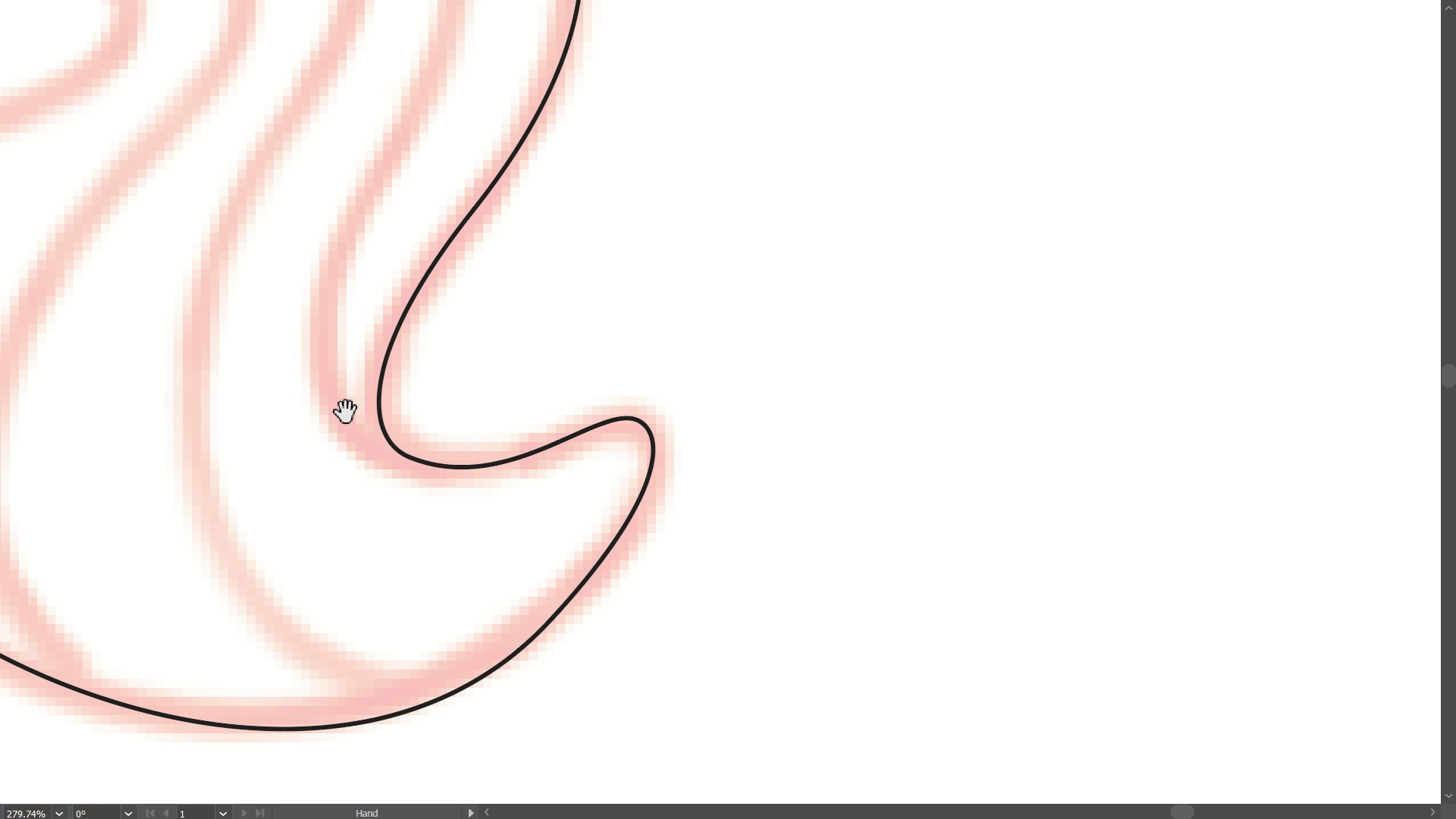 
hold_key(key=Space, duration=4.84)
 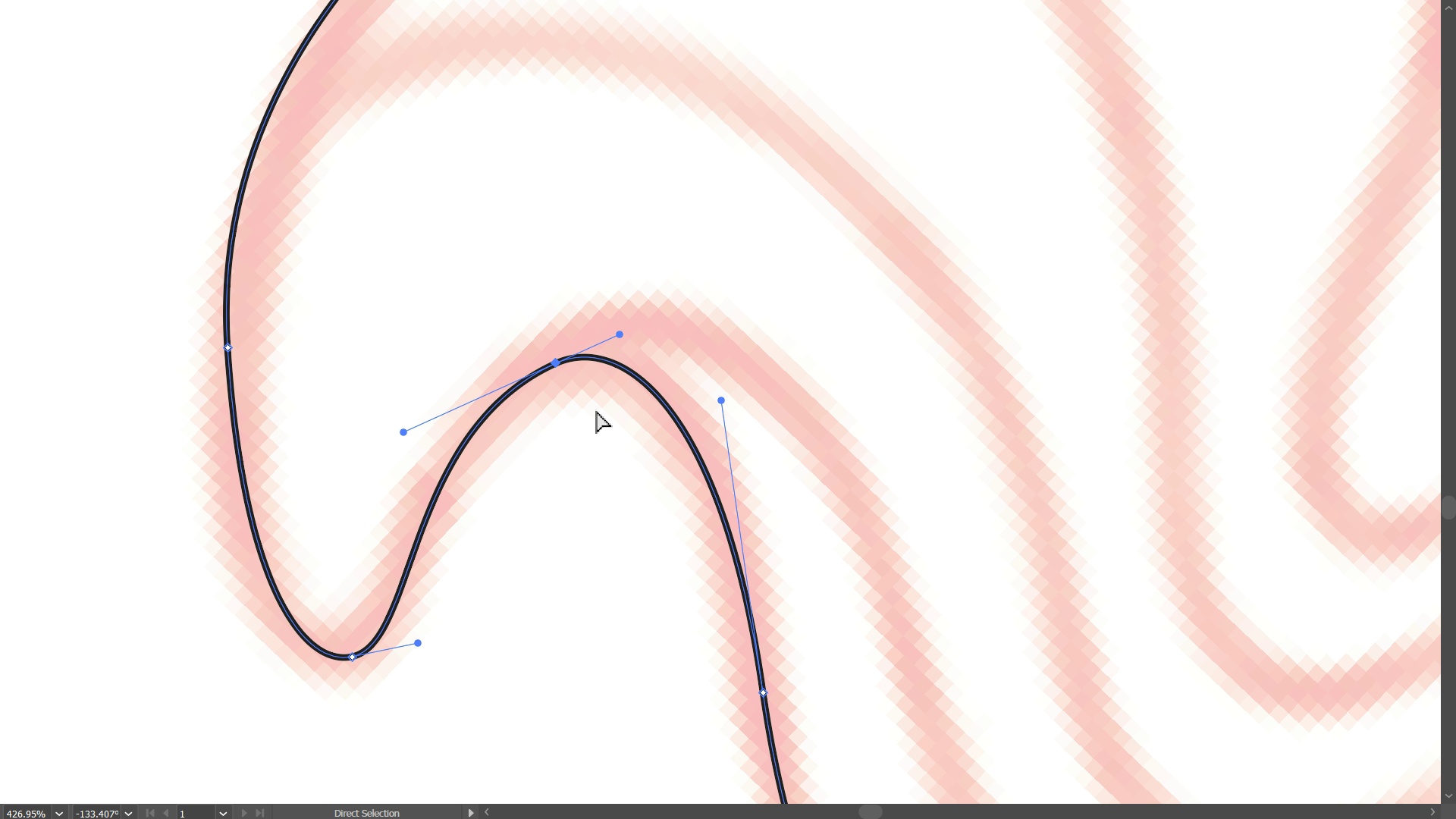 
hold_key(key=ControlLeft, duration=0.49)
 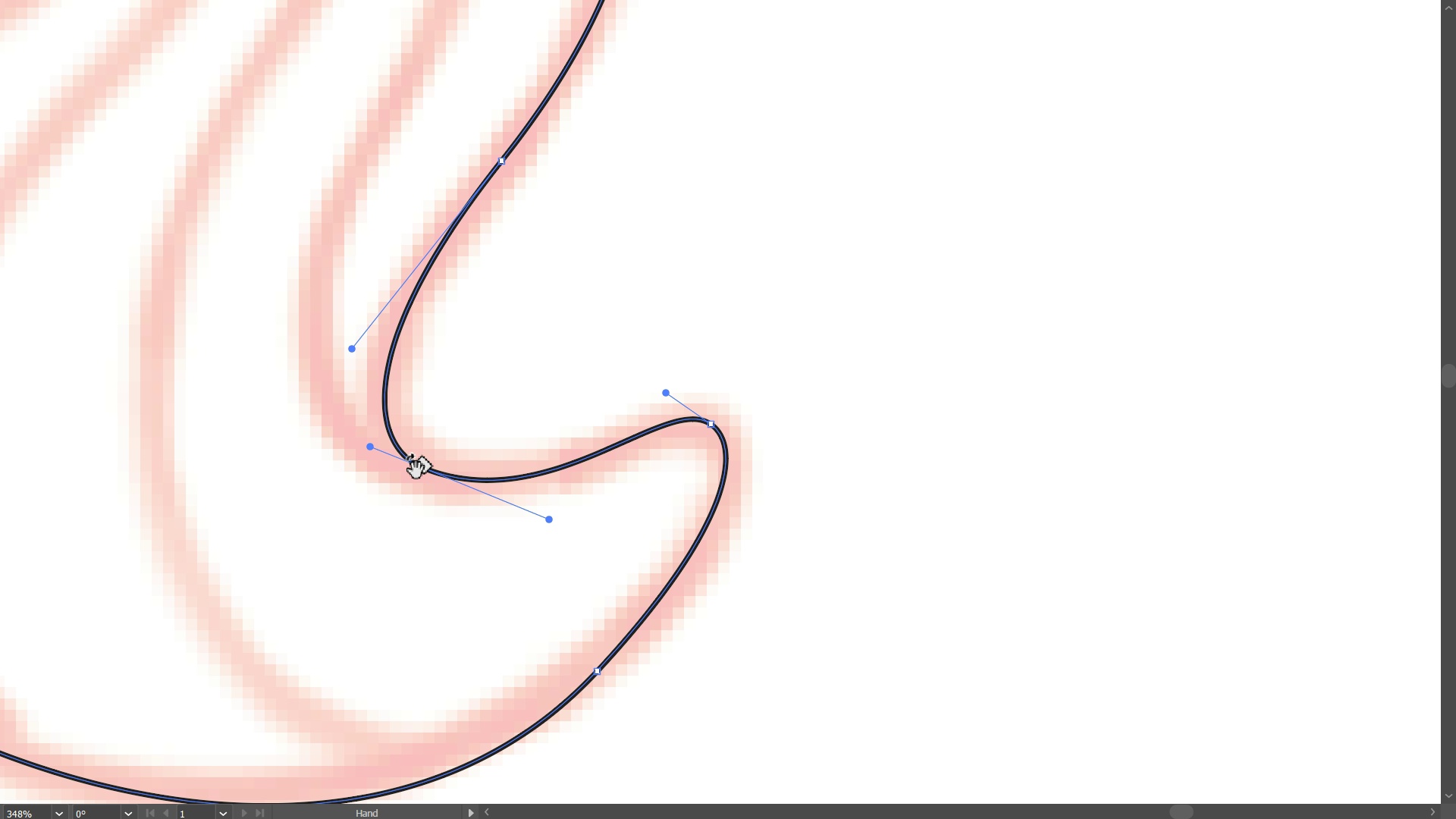 
hold_key(key=ShiftLeft, duration=1.3)
 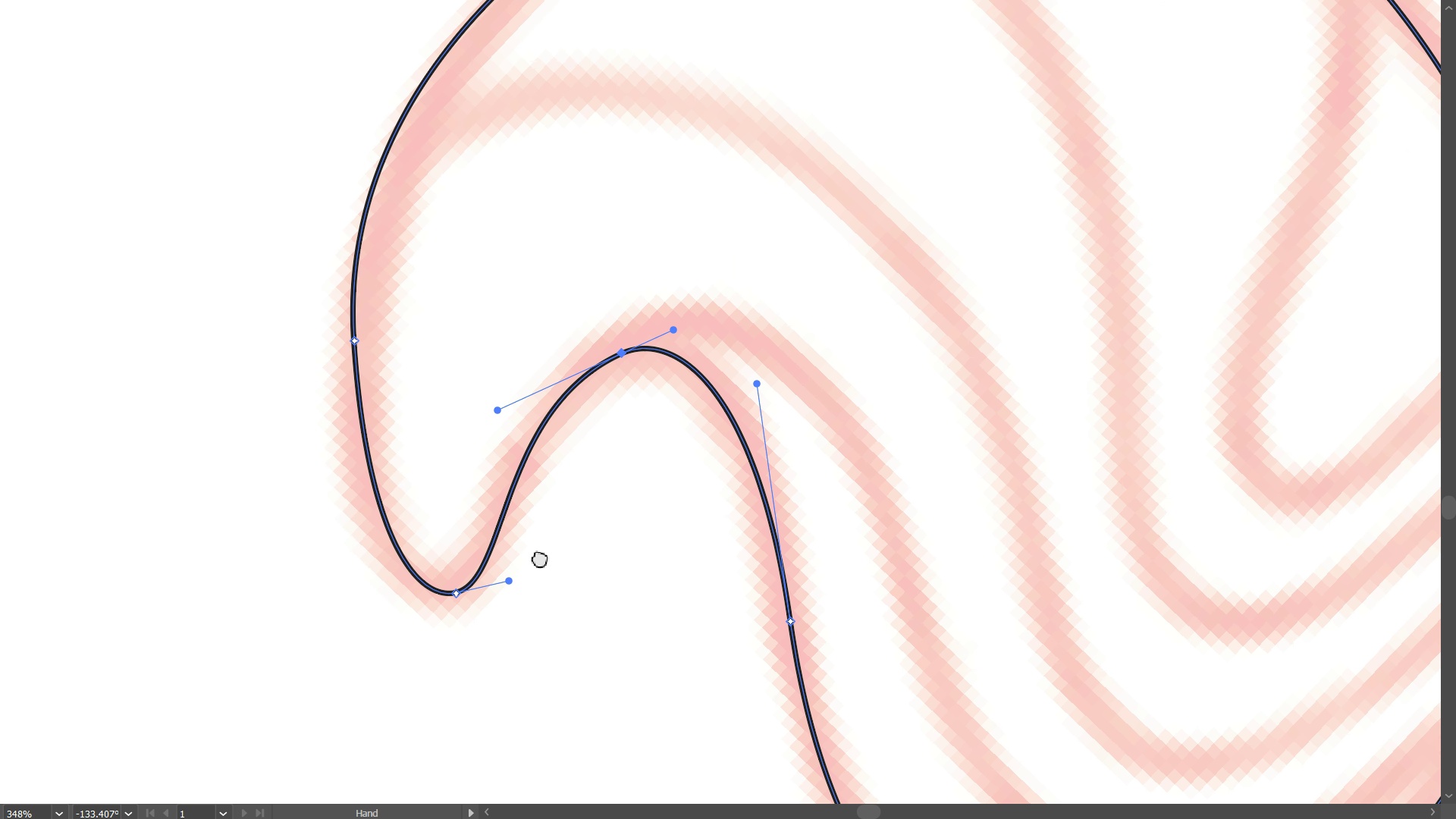 
hold_key(key=ControlLeft, duration=0.54)
 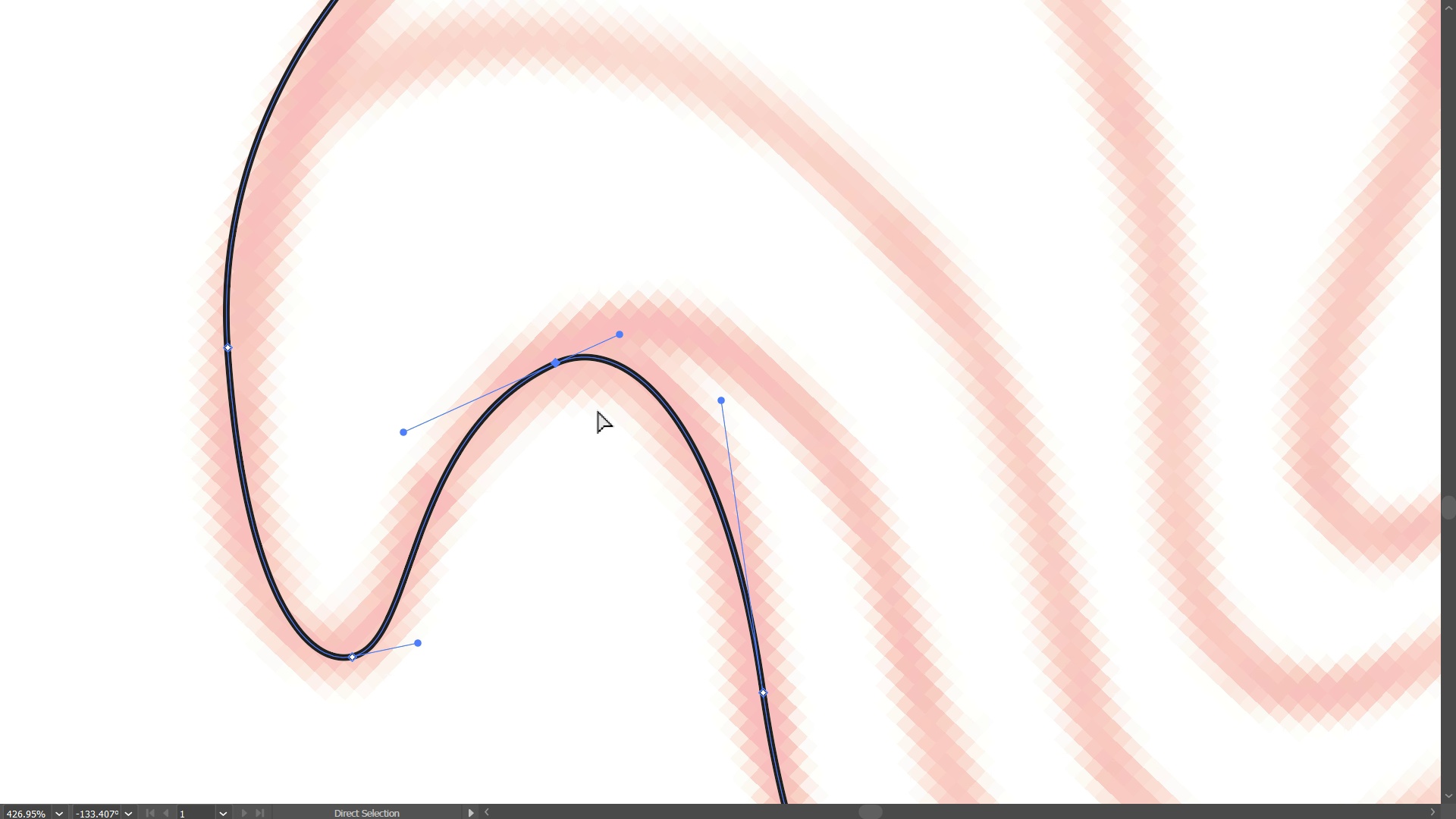 
key(Equal)
 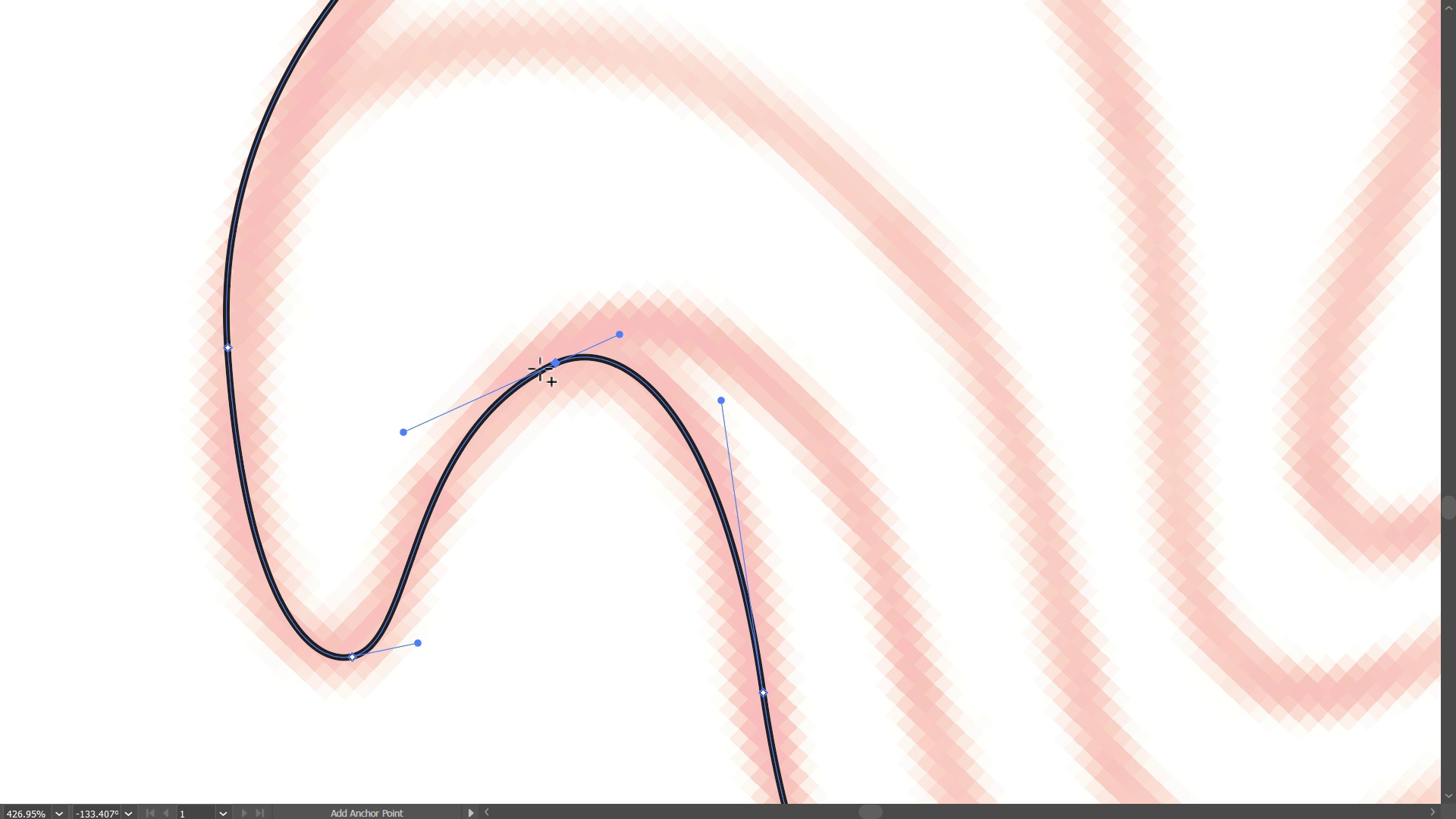 
key(A)
 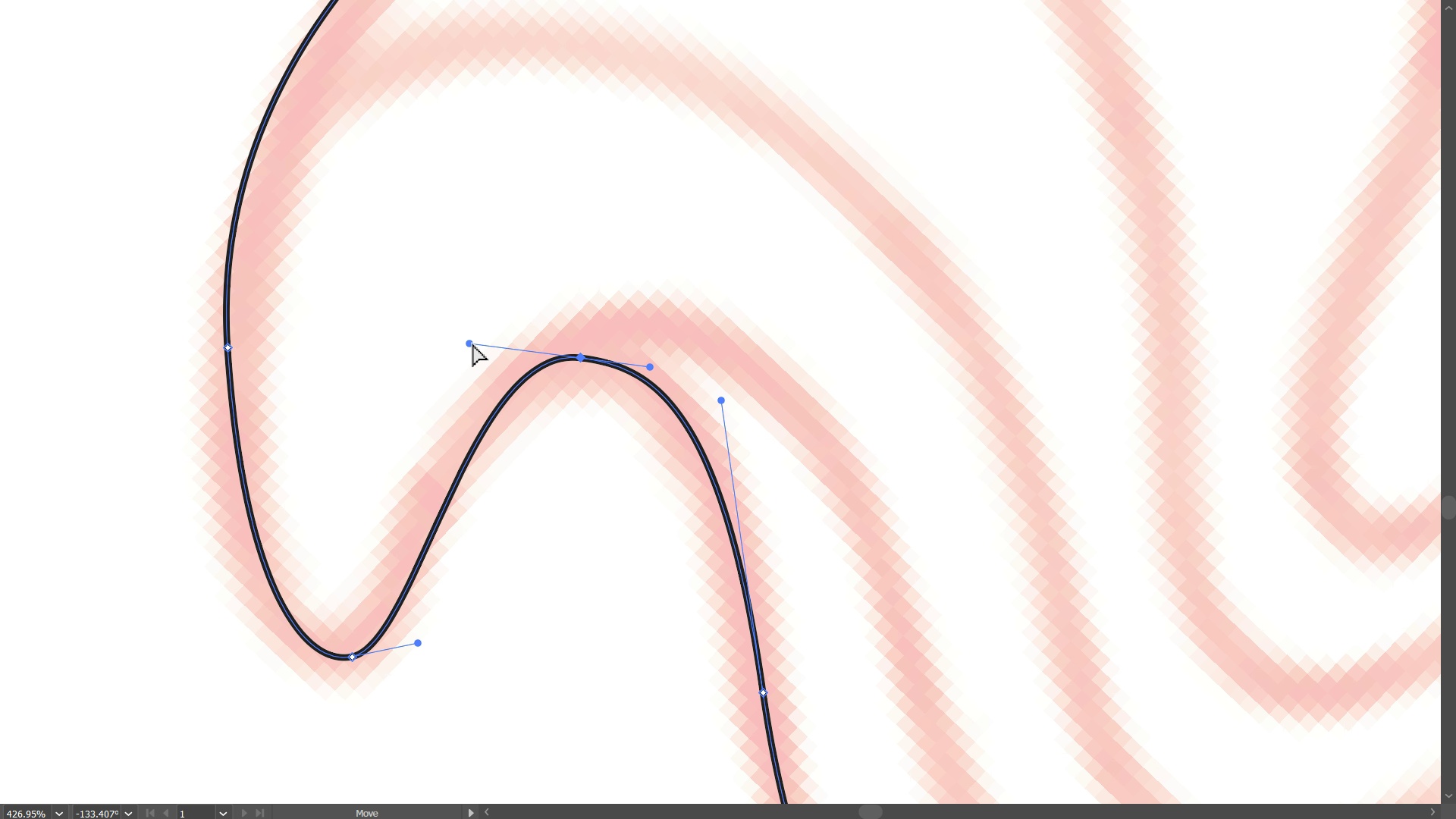 
wait(7.63)
 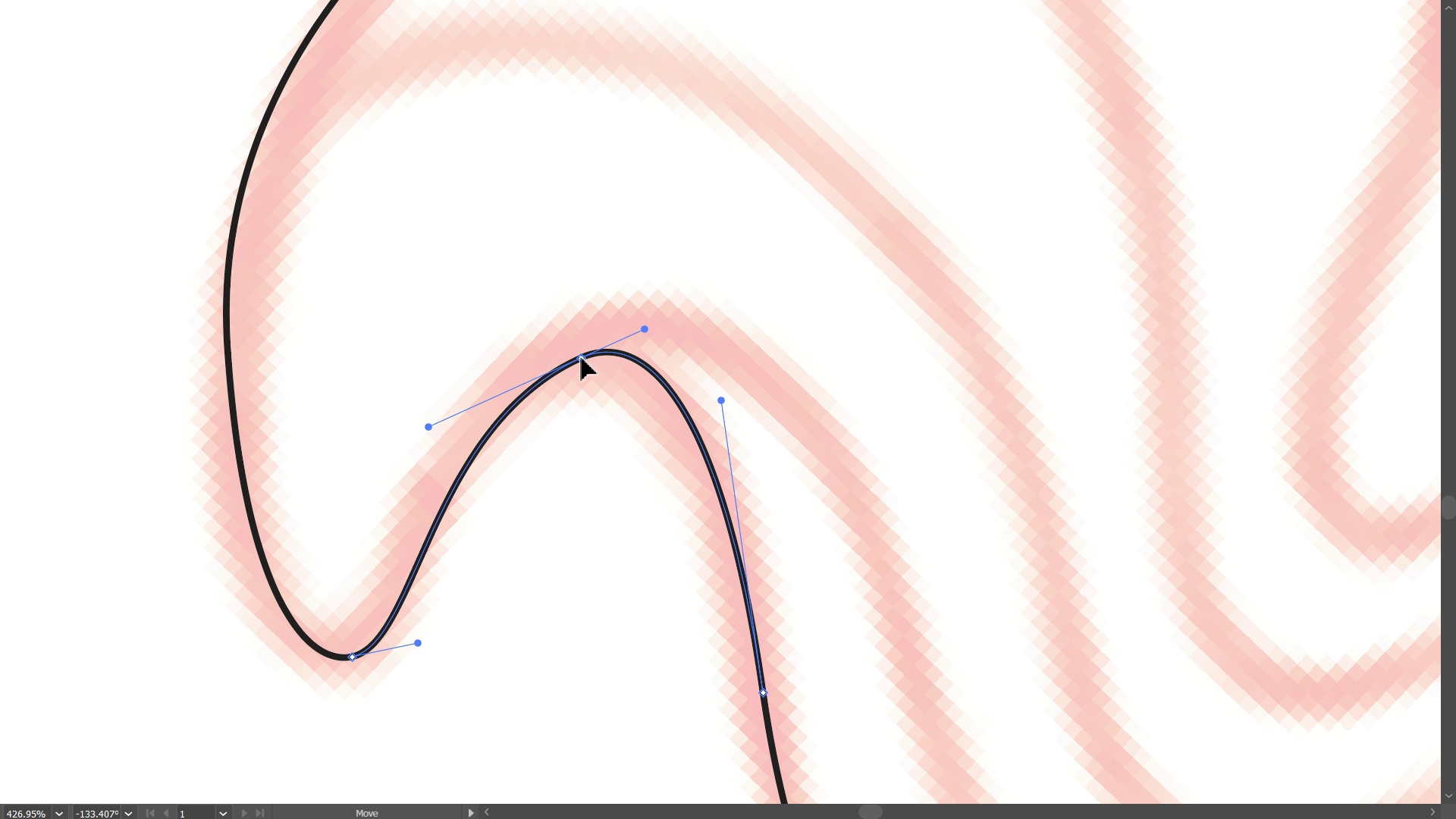 
hold_key(key=ControlLeft, duration=0.37)
 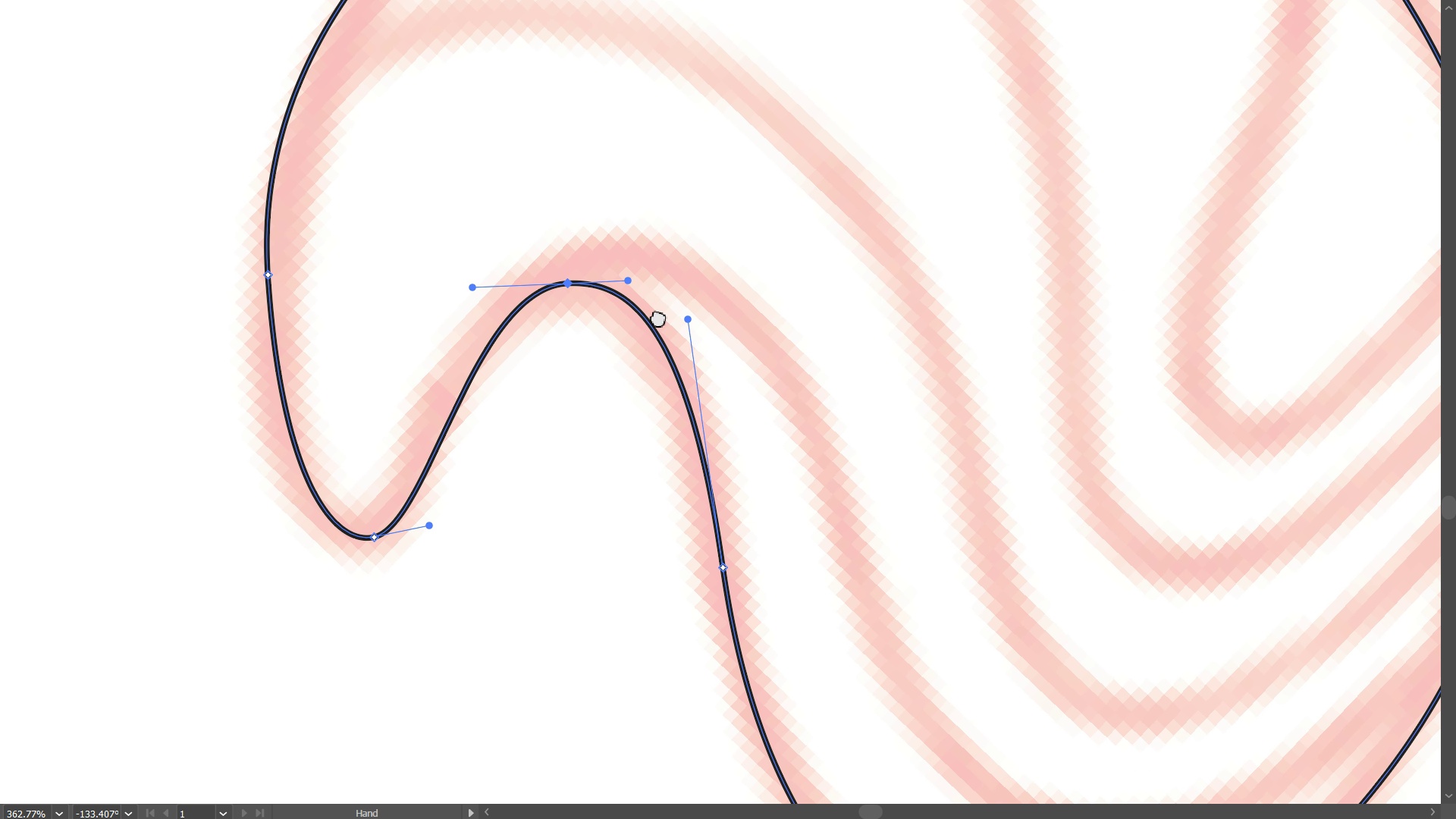 
hold_key(key=Space, duration=2.02)
 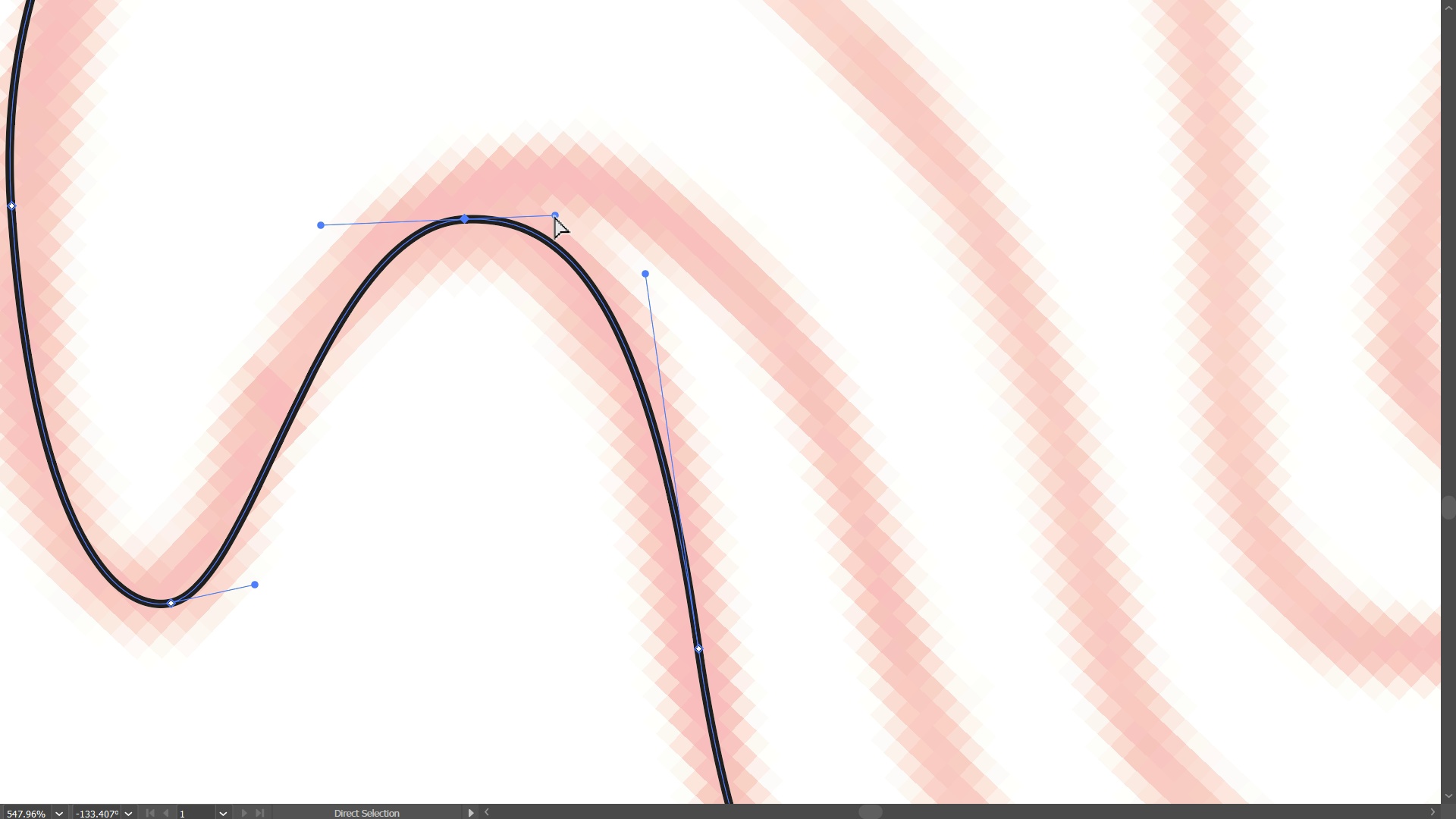 
hold_key(key=ControlLeft, duration=0.46)
 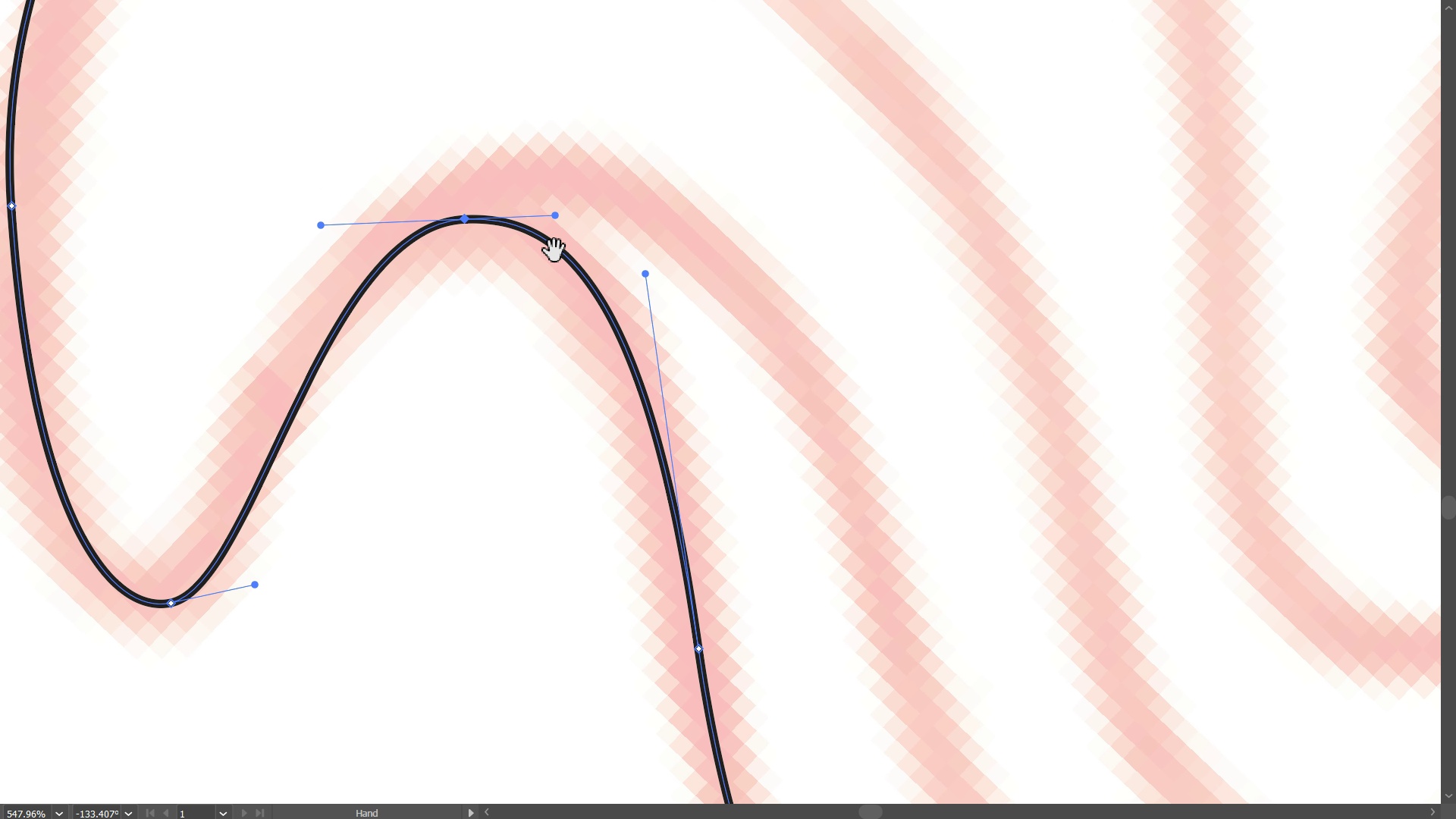 
key(A)
 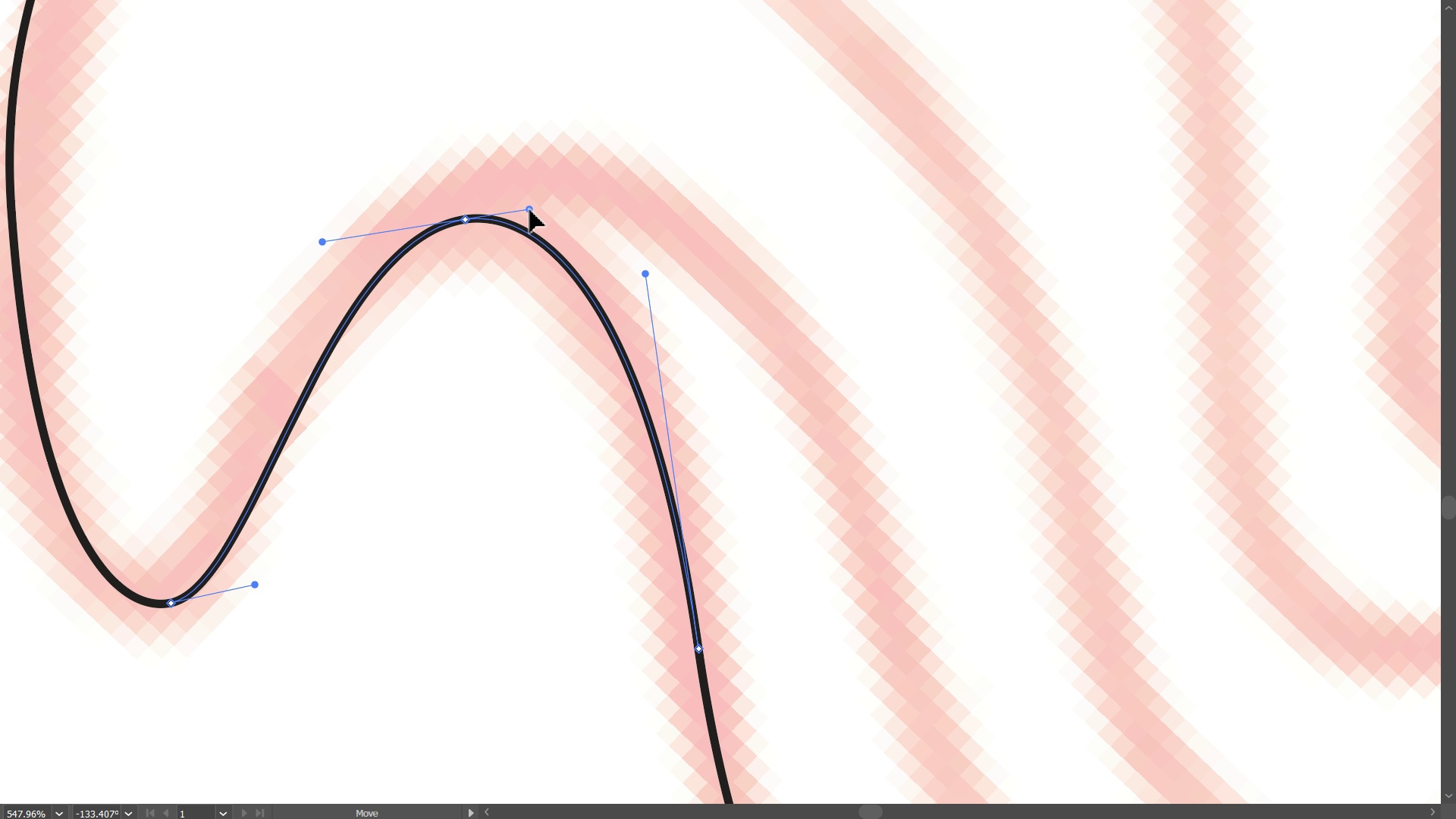 
hold_key(key=Space, duration=0.46)
 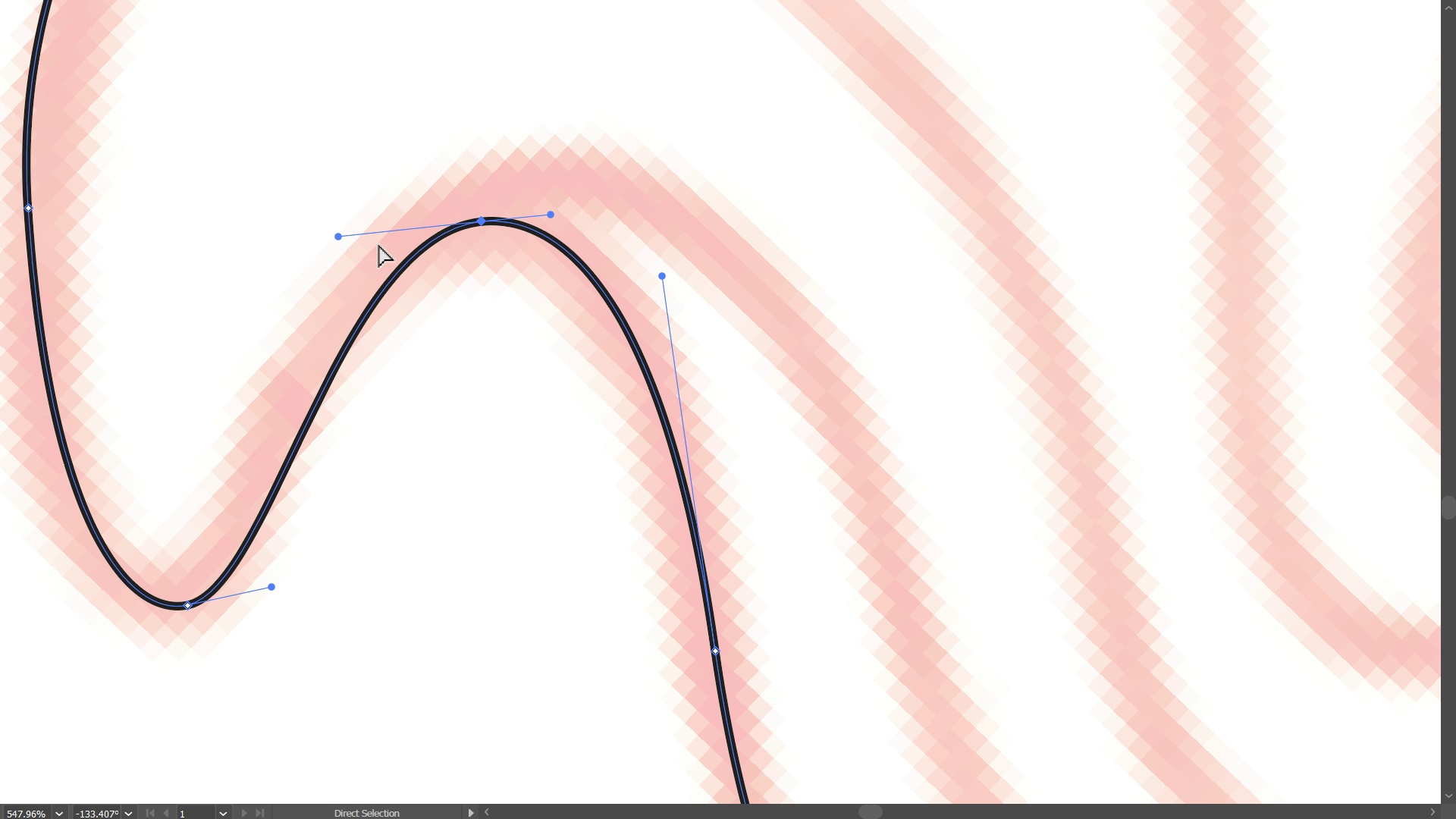 
key(A)
 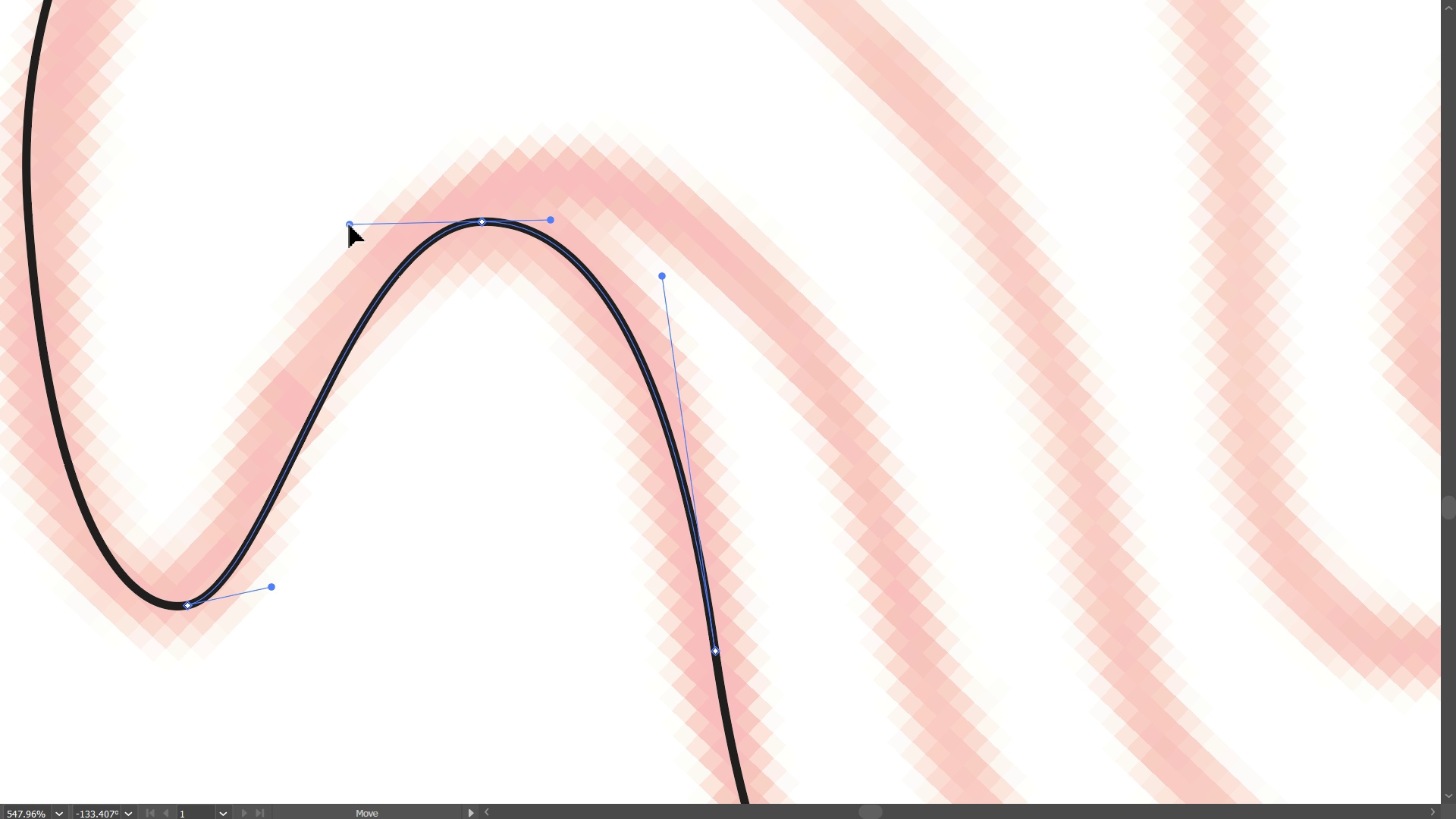 
hold_key(key=ControlLeft, duration=0.71)
 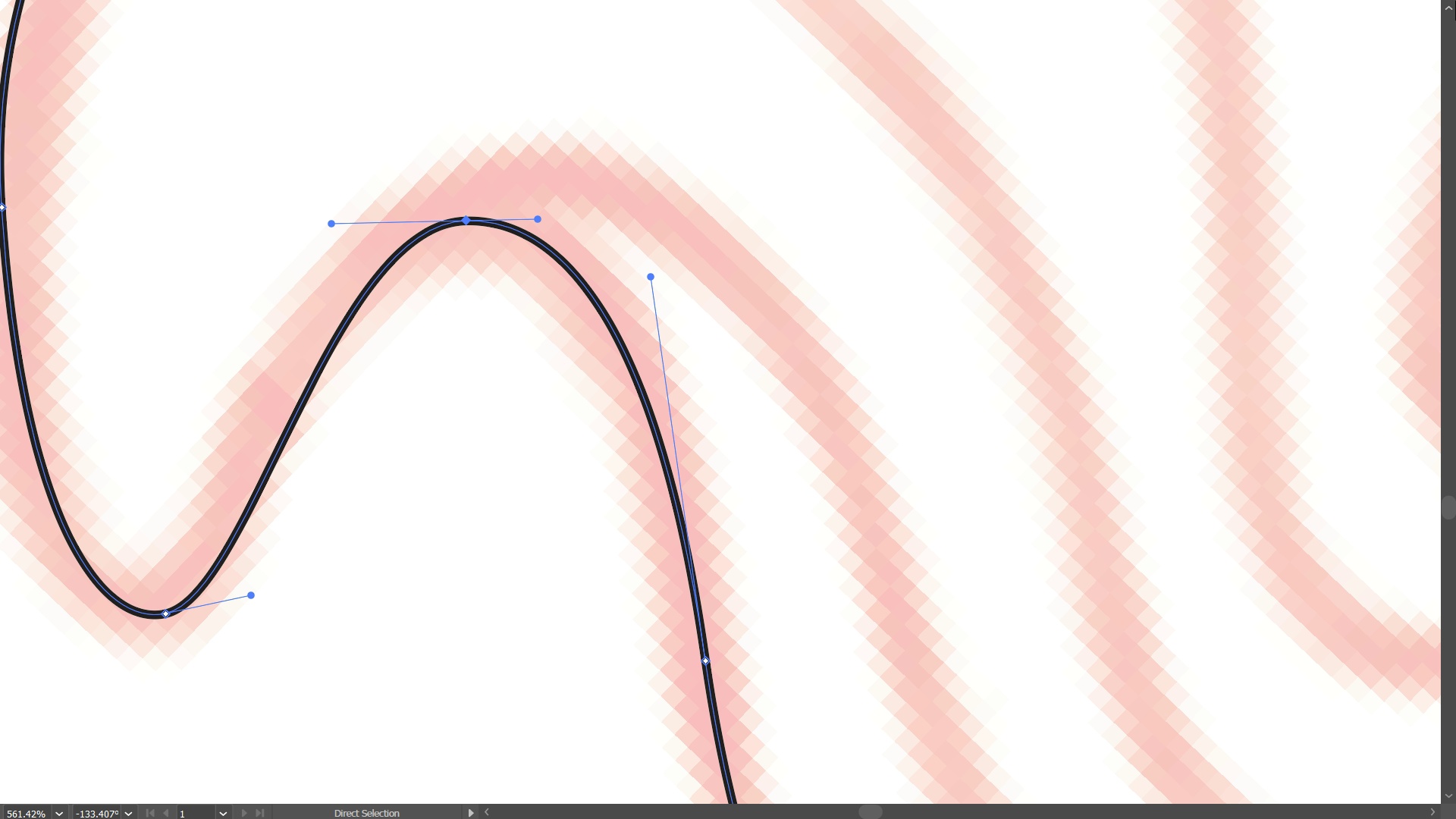 
hold_key(key=Space, duration=0.96)
 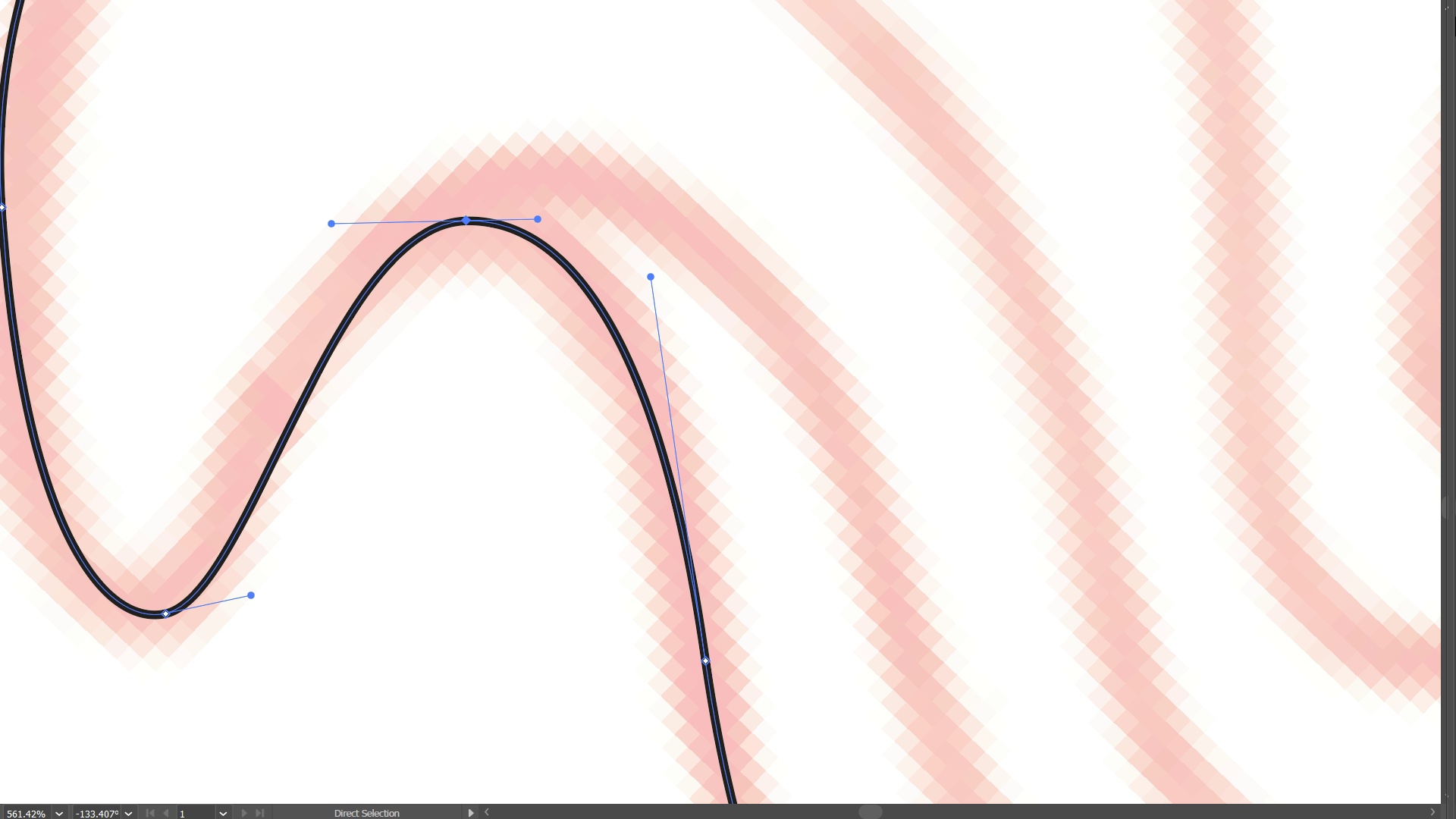 
key(A)
 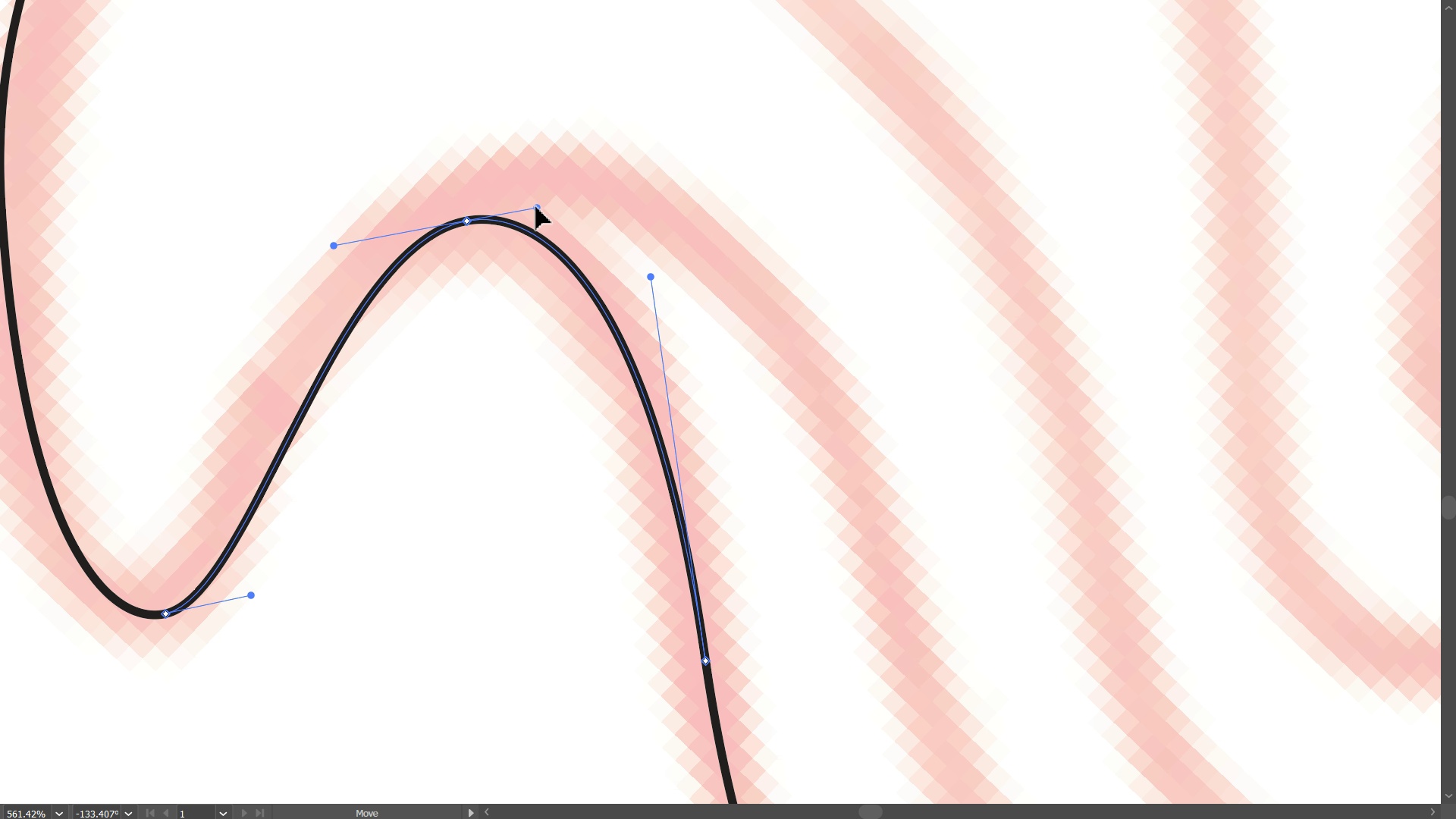 
hold_key(key=Space, duration=0.6)
 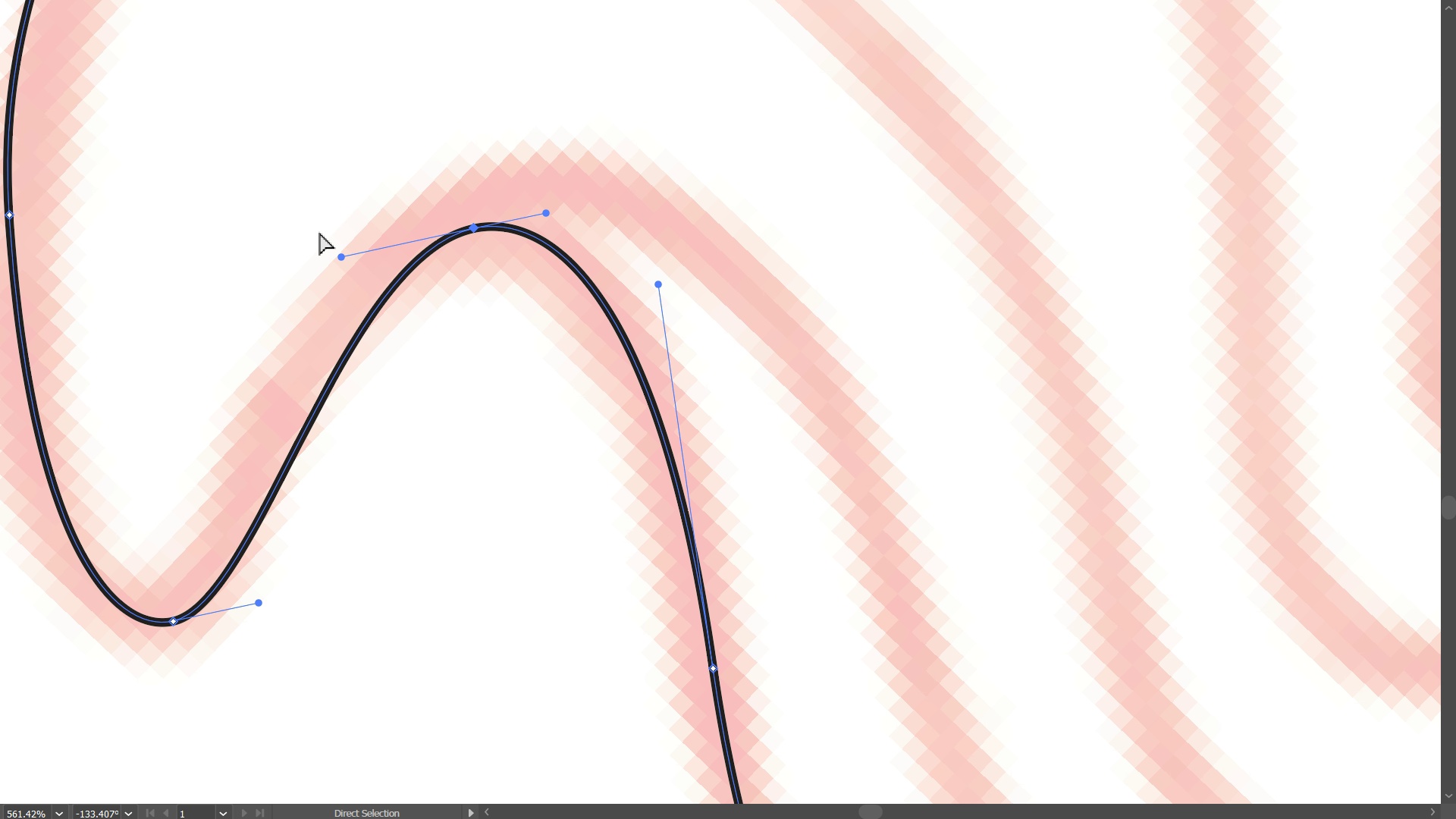 
key(A)
 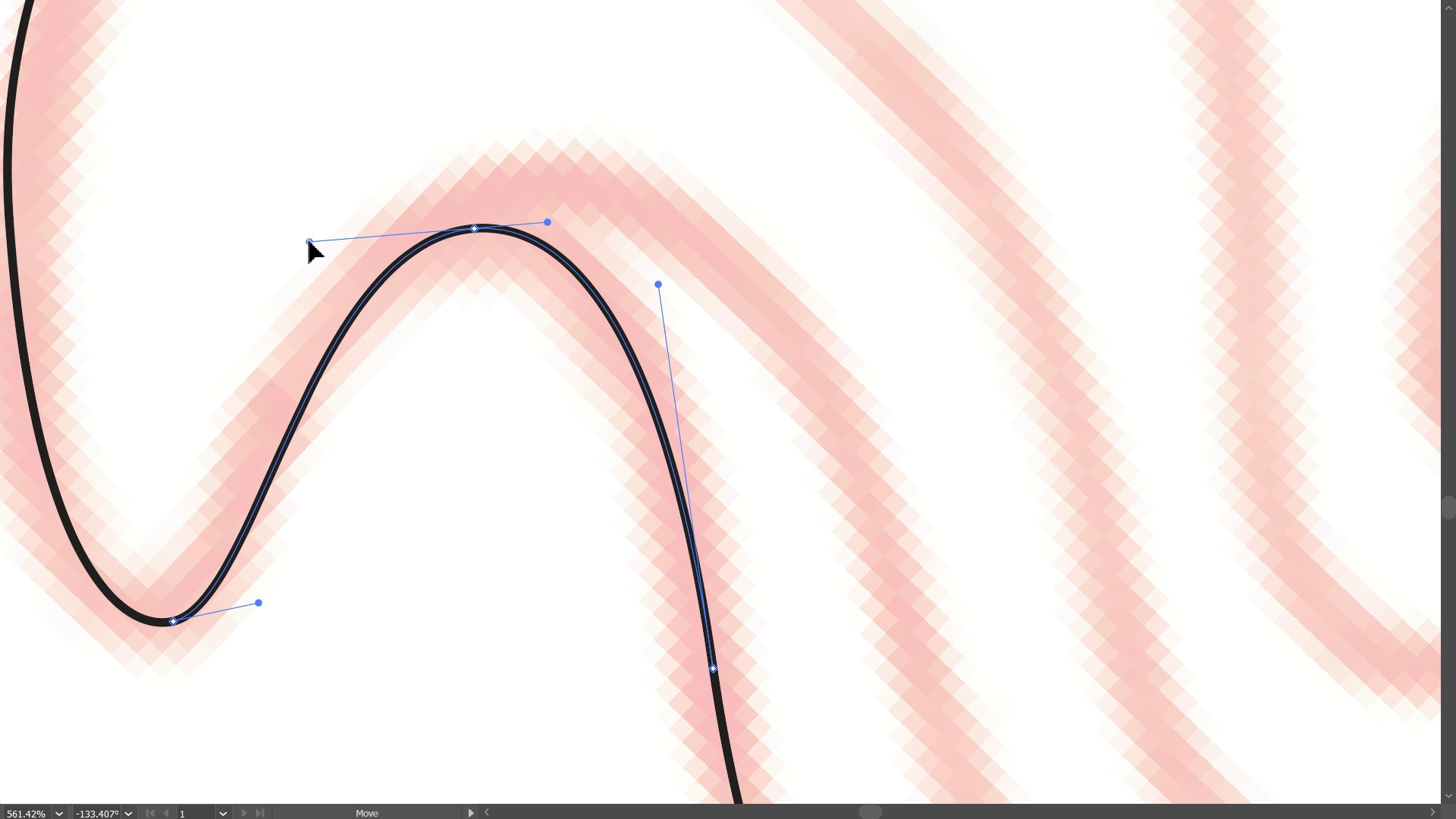 
wait(5.71)
 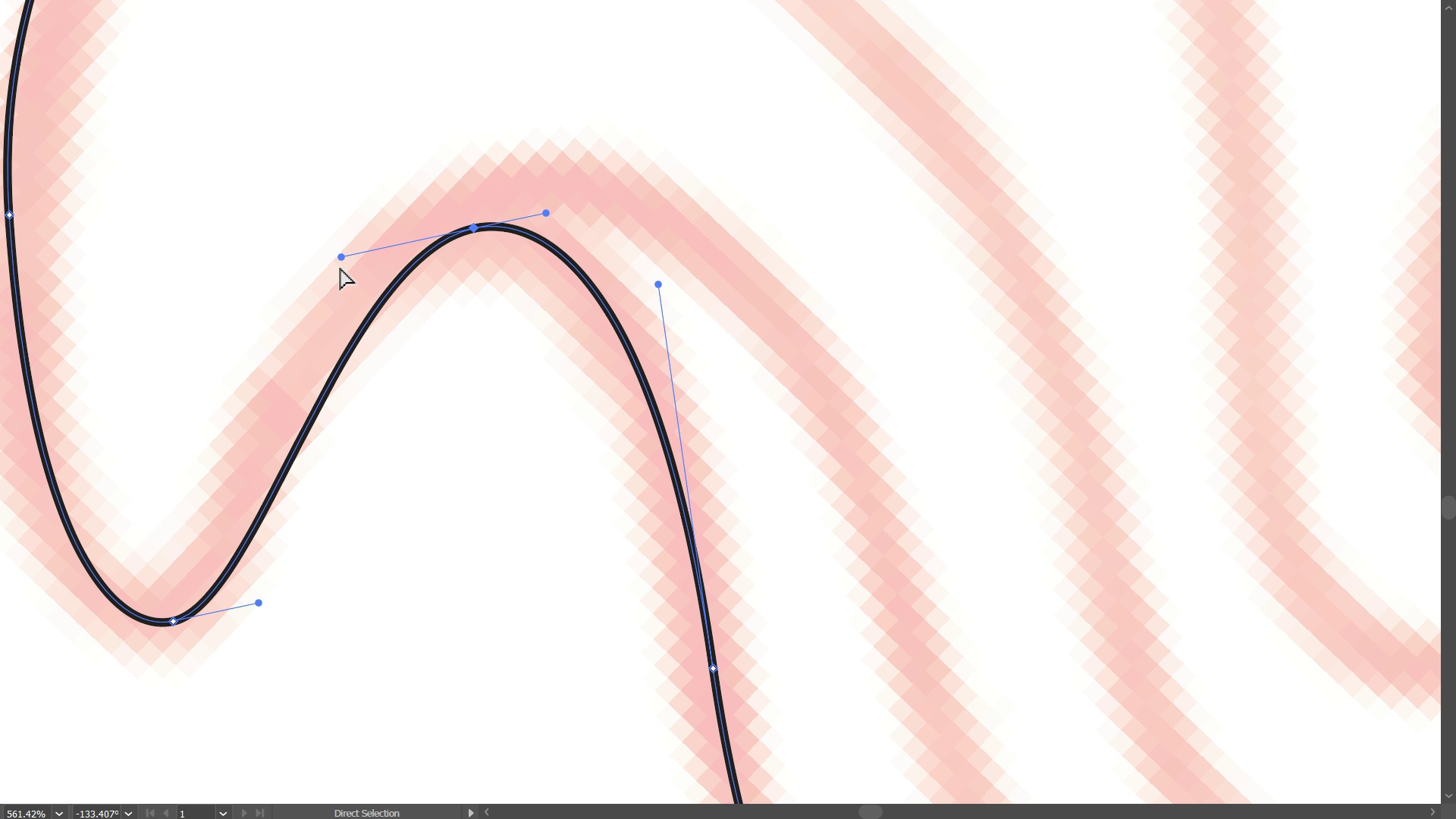 
hold_key(key=Space, duration=3.44)
 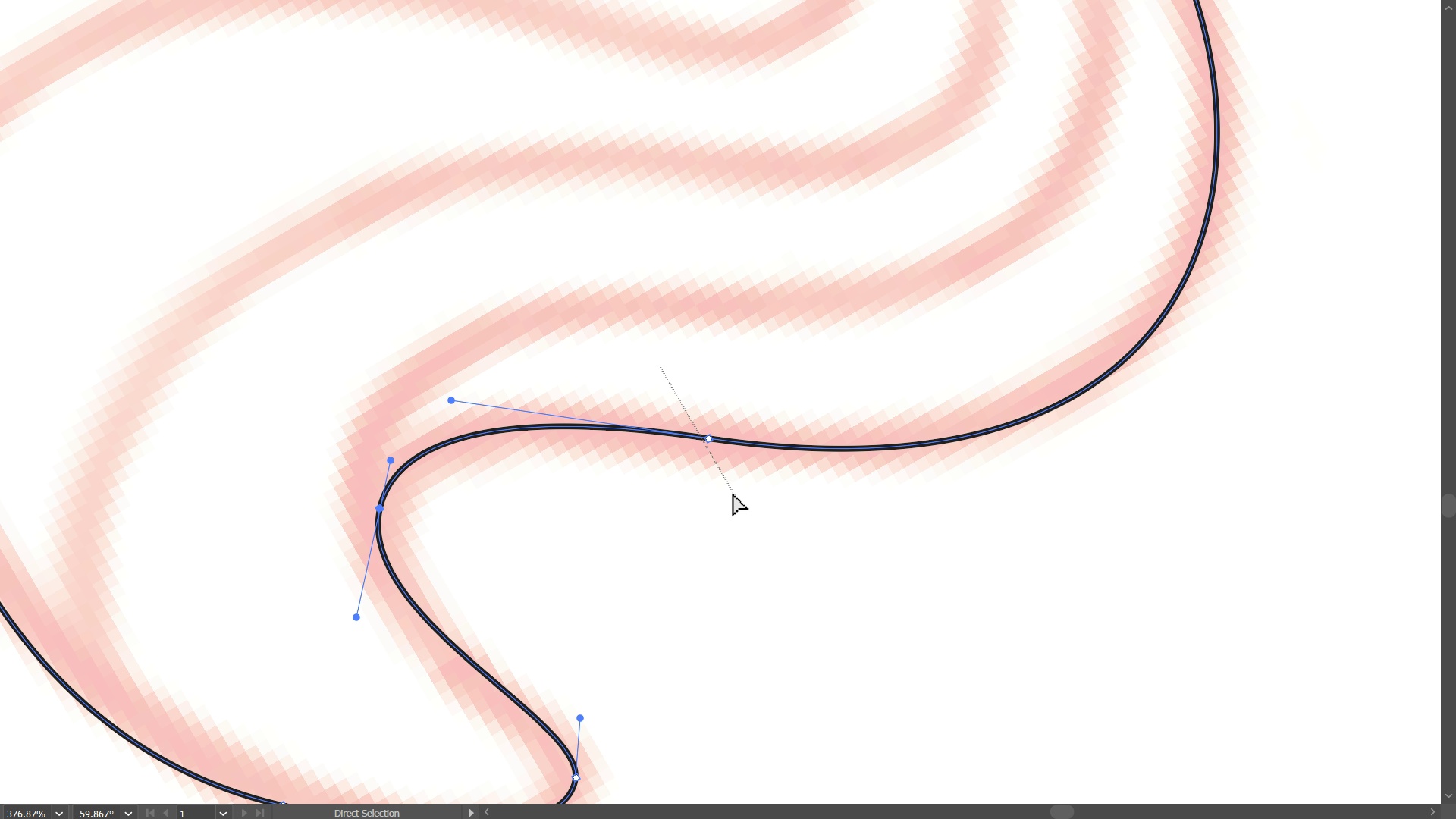 
hold_key(key=ControlLeft, duration=0.63)
 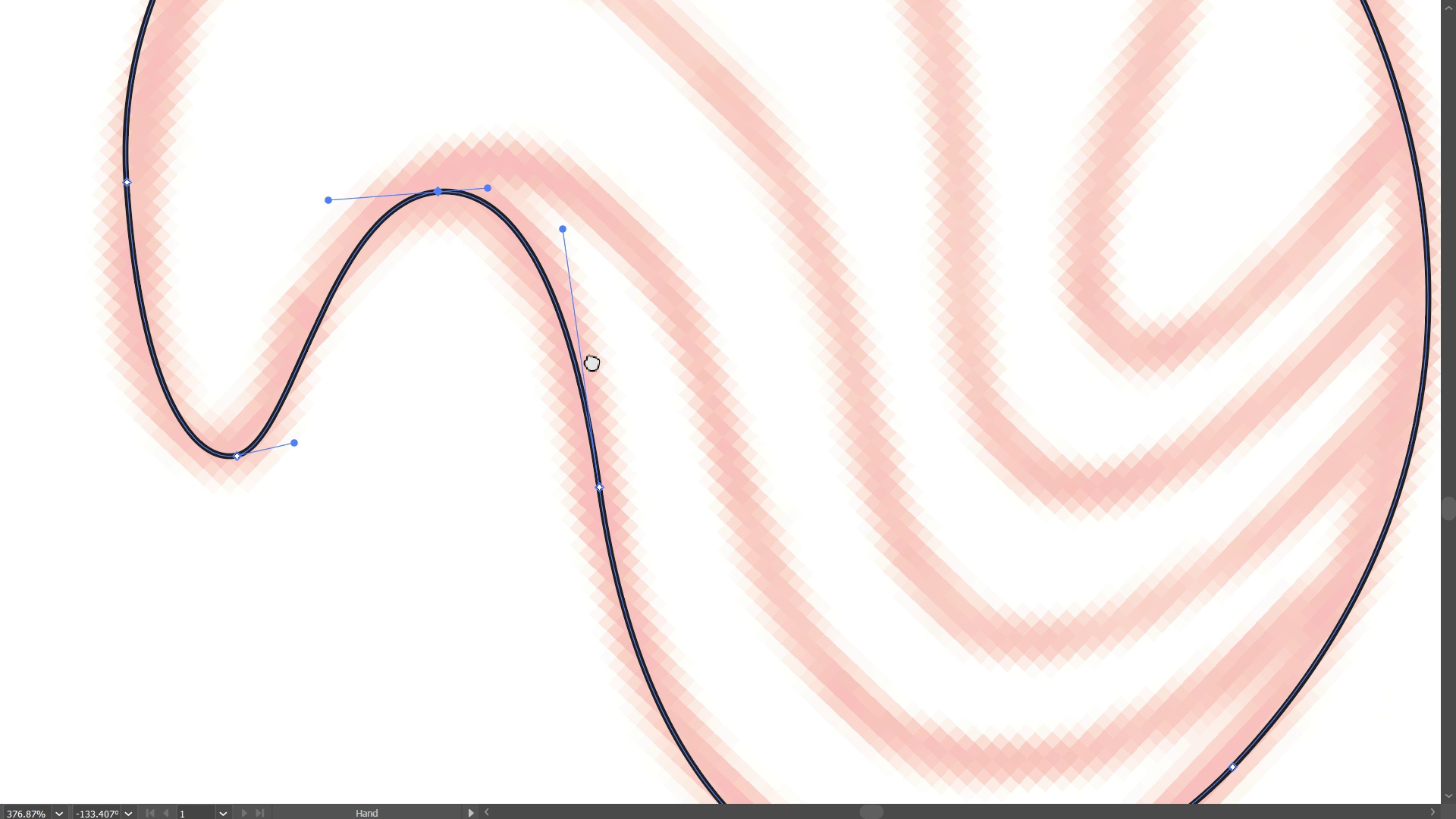 
hold_key(key=ShiftLeft, duration=1.24)
 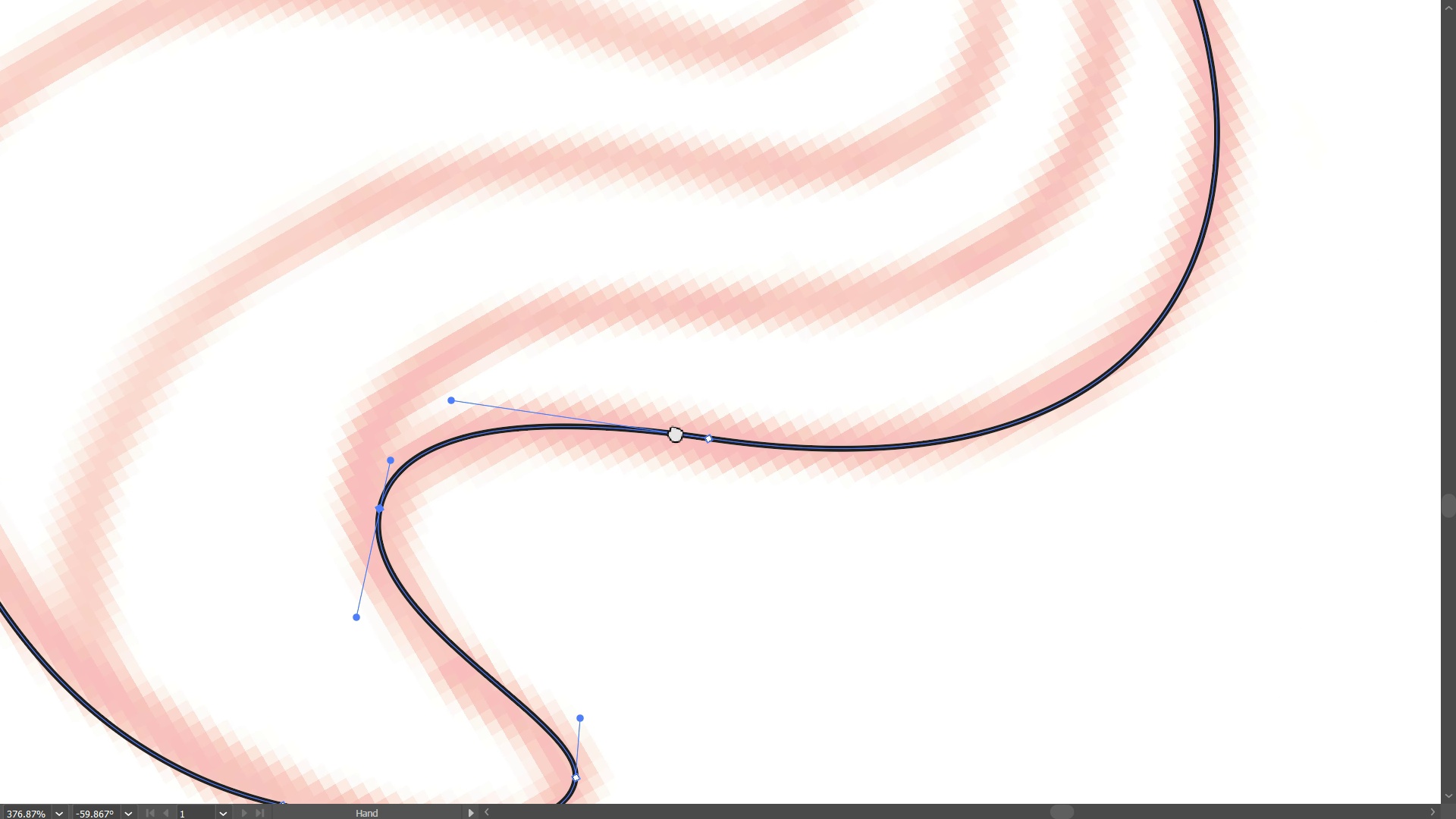 
key(A)
 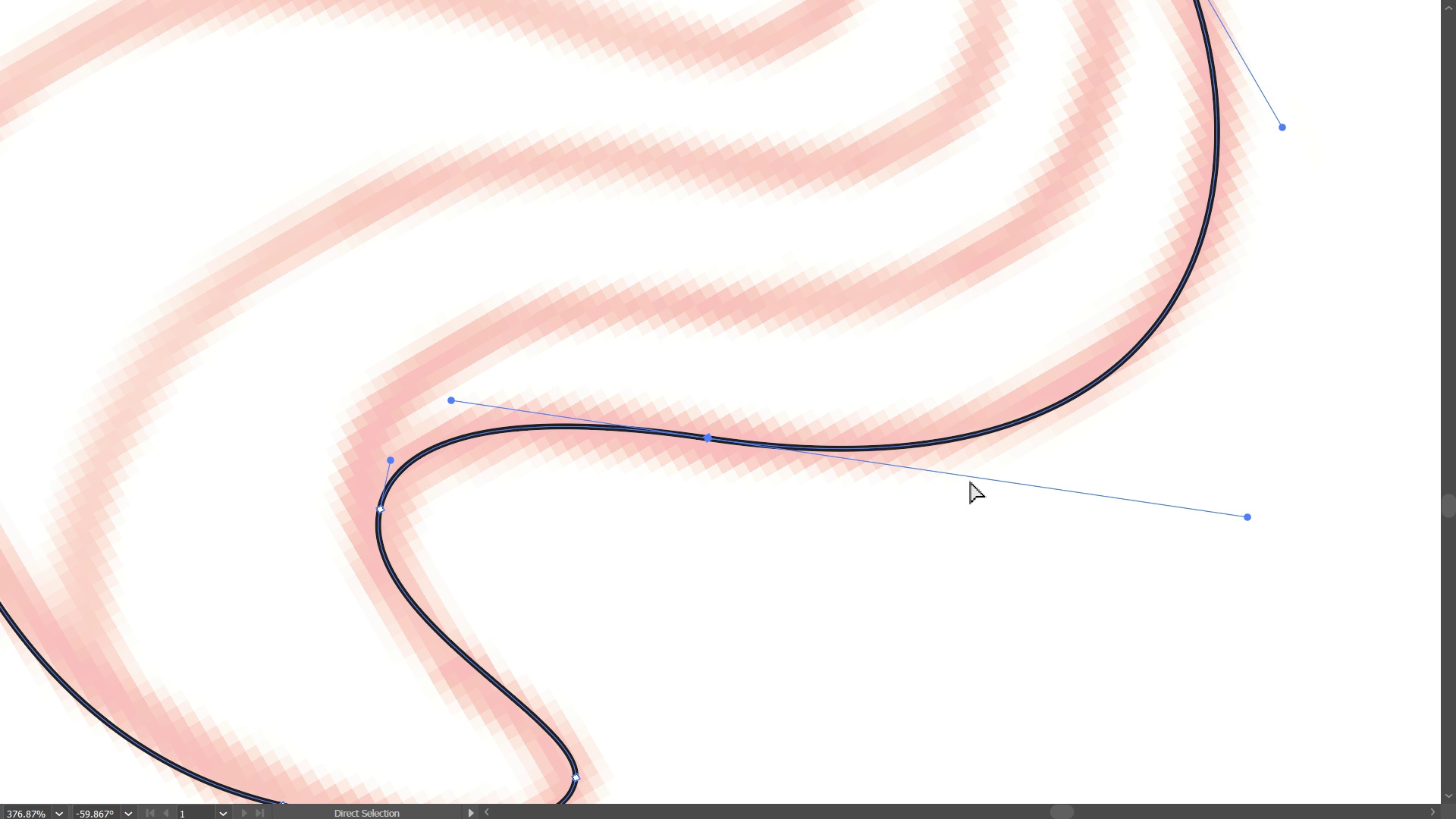 
hold_key(key=Space, duration=0.95)
 